 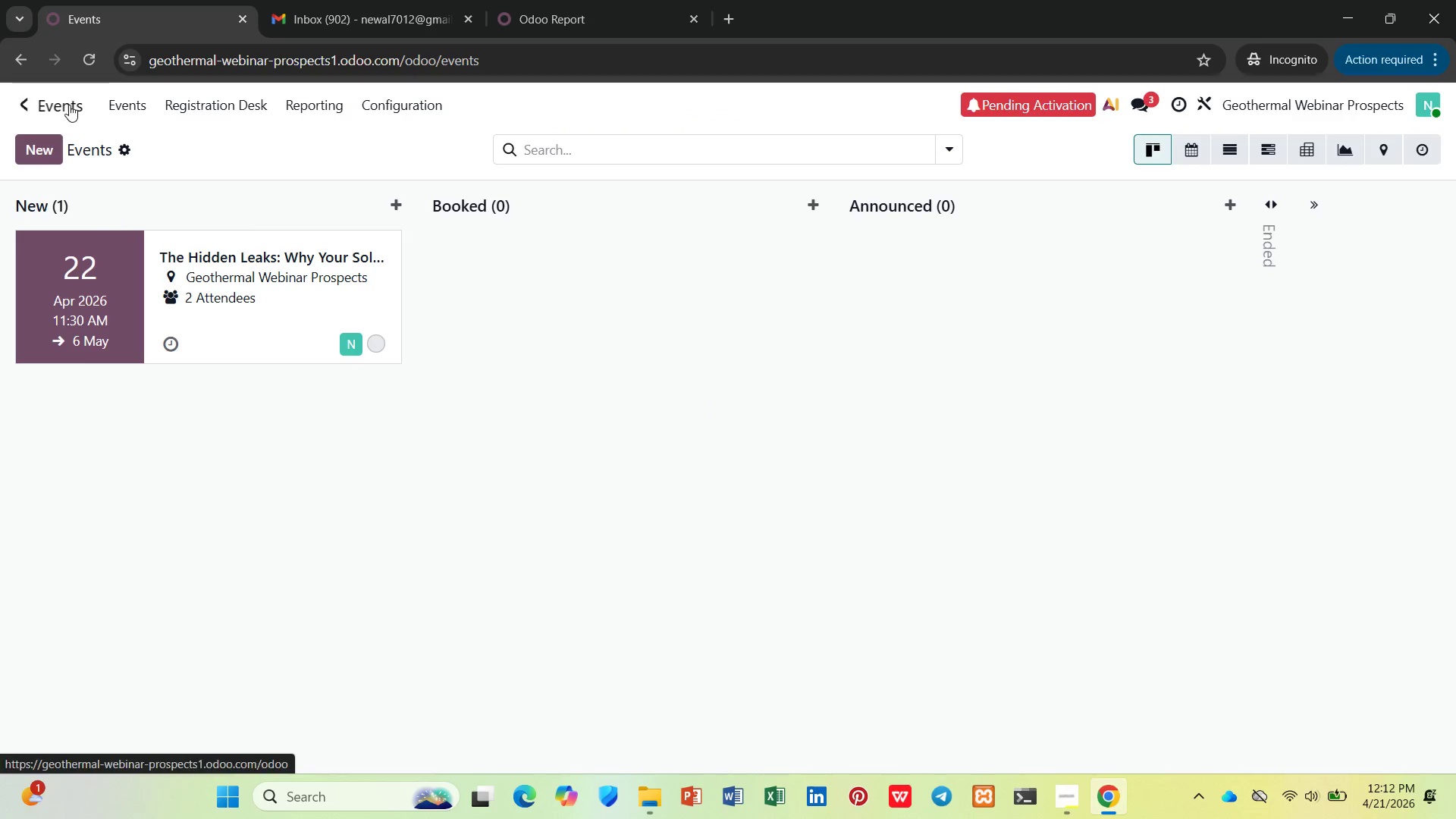 
left_click([817, 283])
 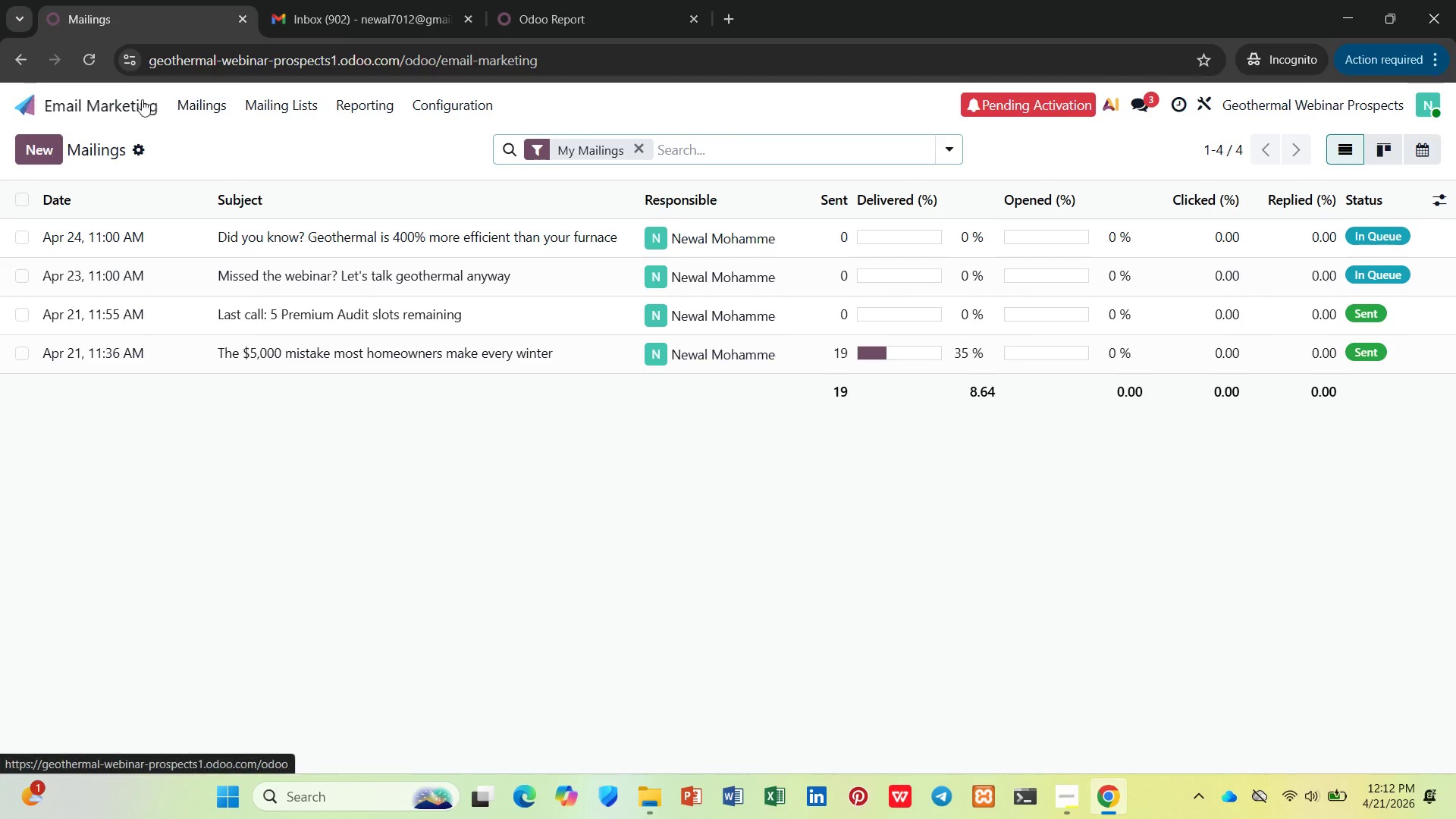 
left_click([141, 108])
 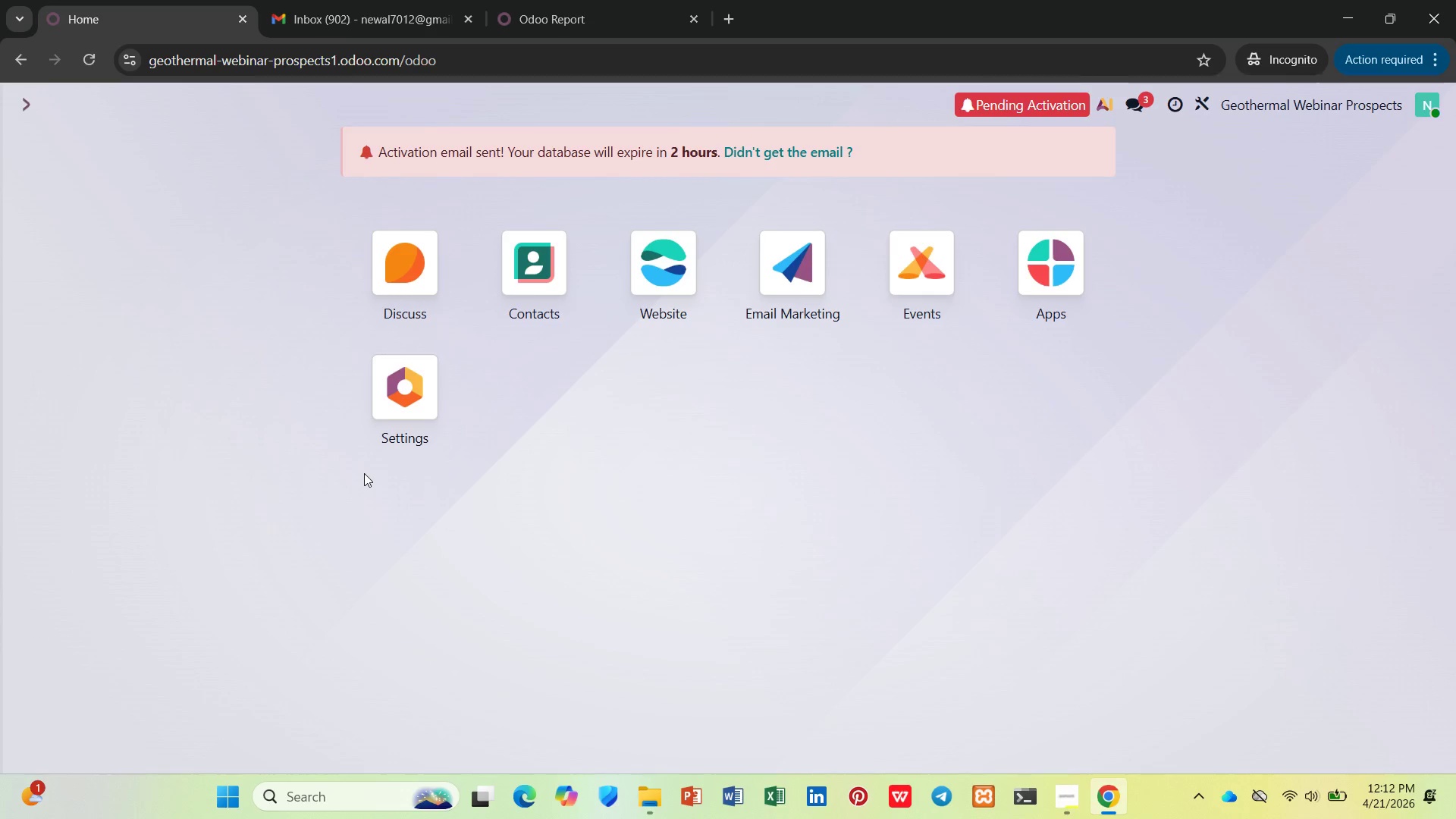 
double_click([381, 411])
 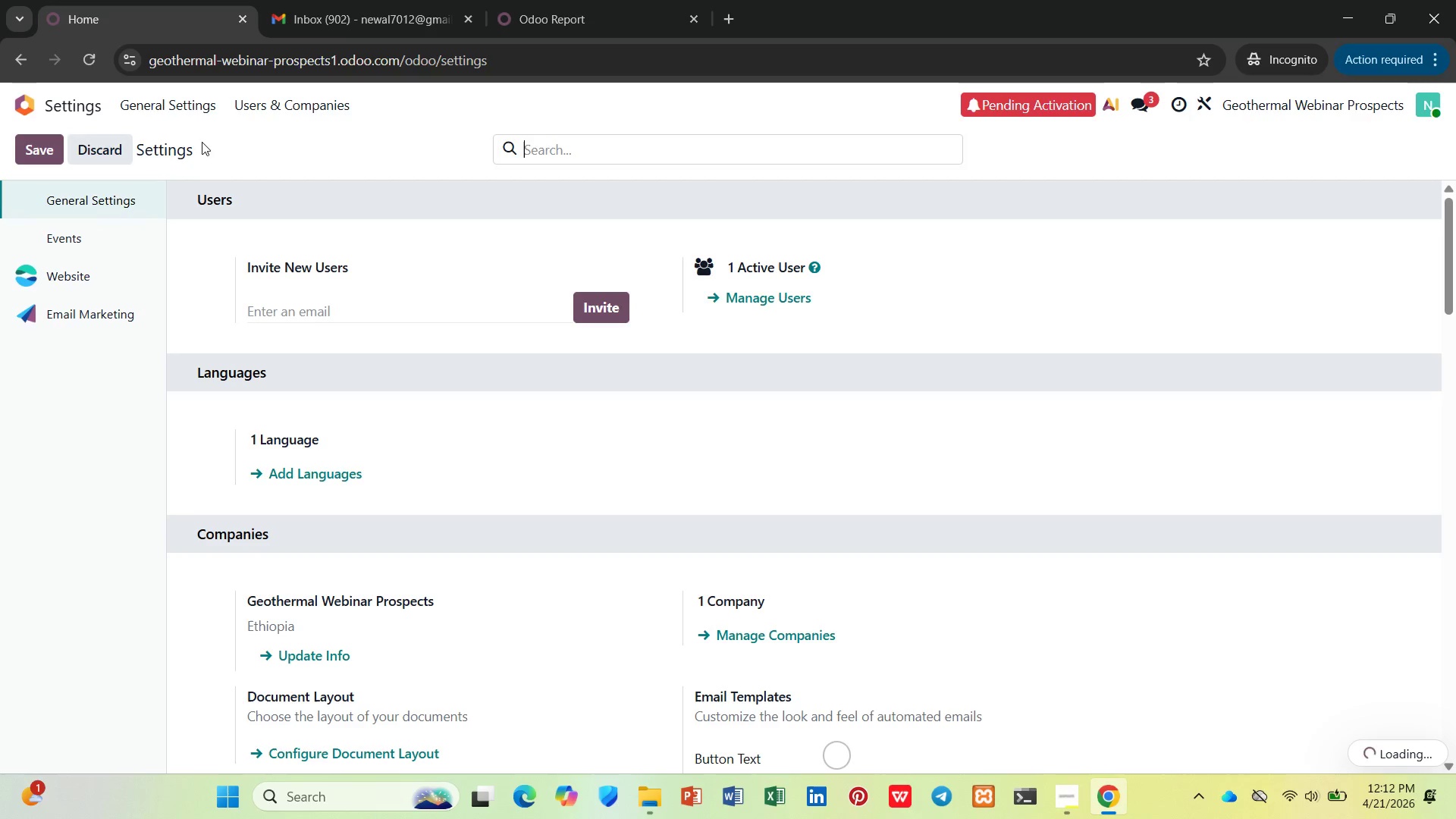 
scroll: coordinate [731, 682], scroll_direction: down, amount: 5.0
 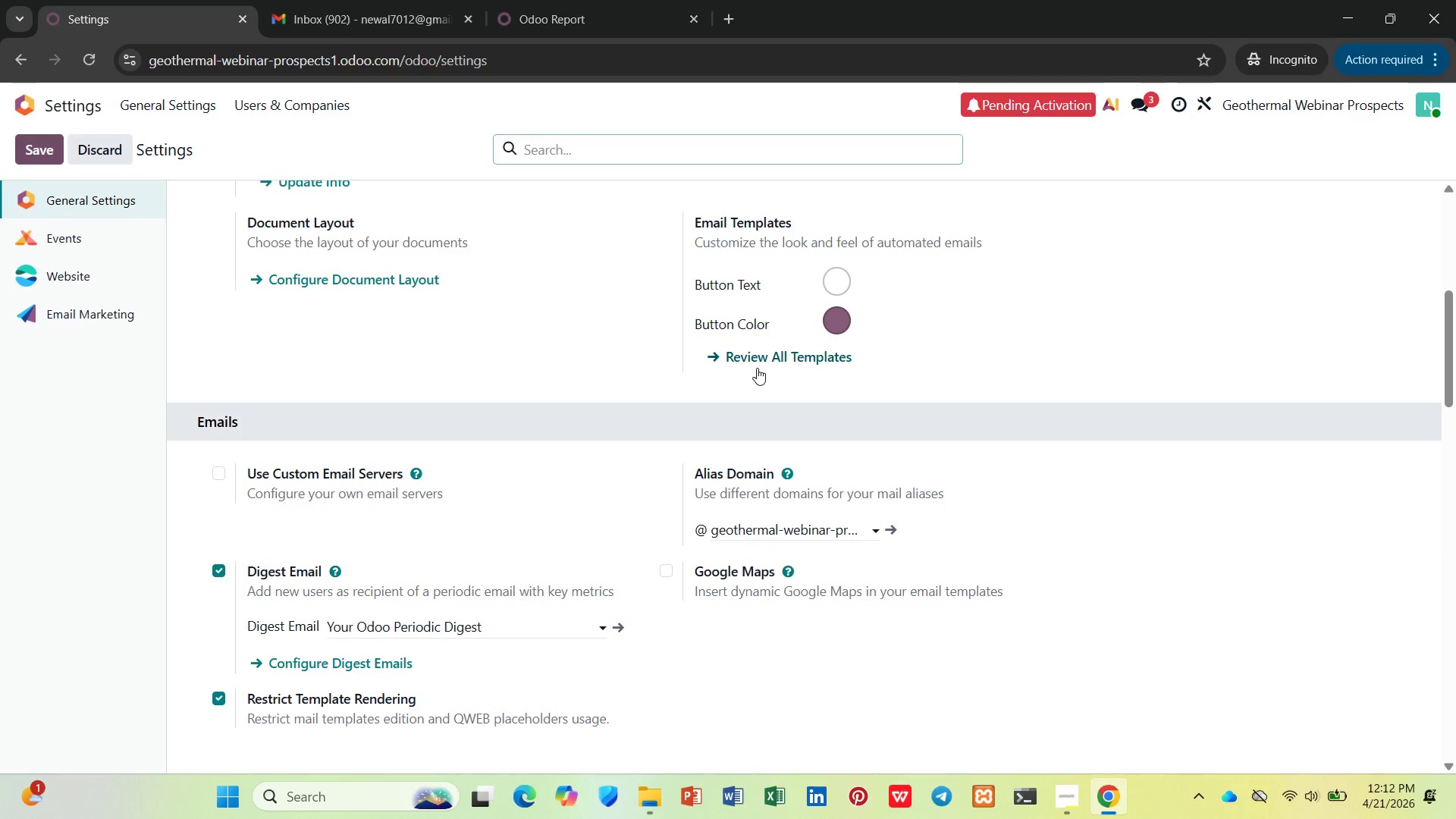 
left_click([757, 365])
 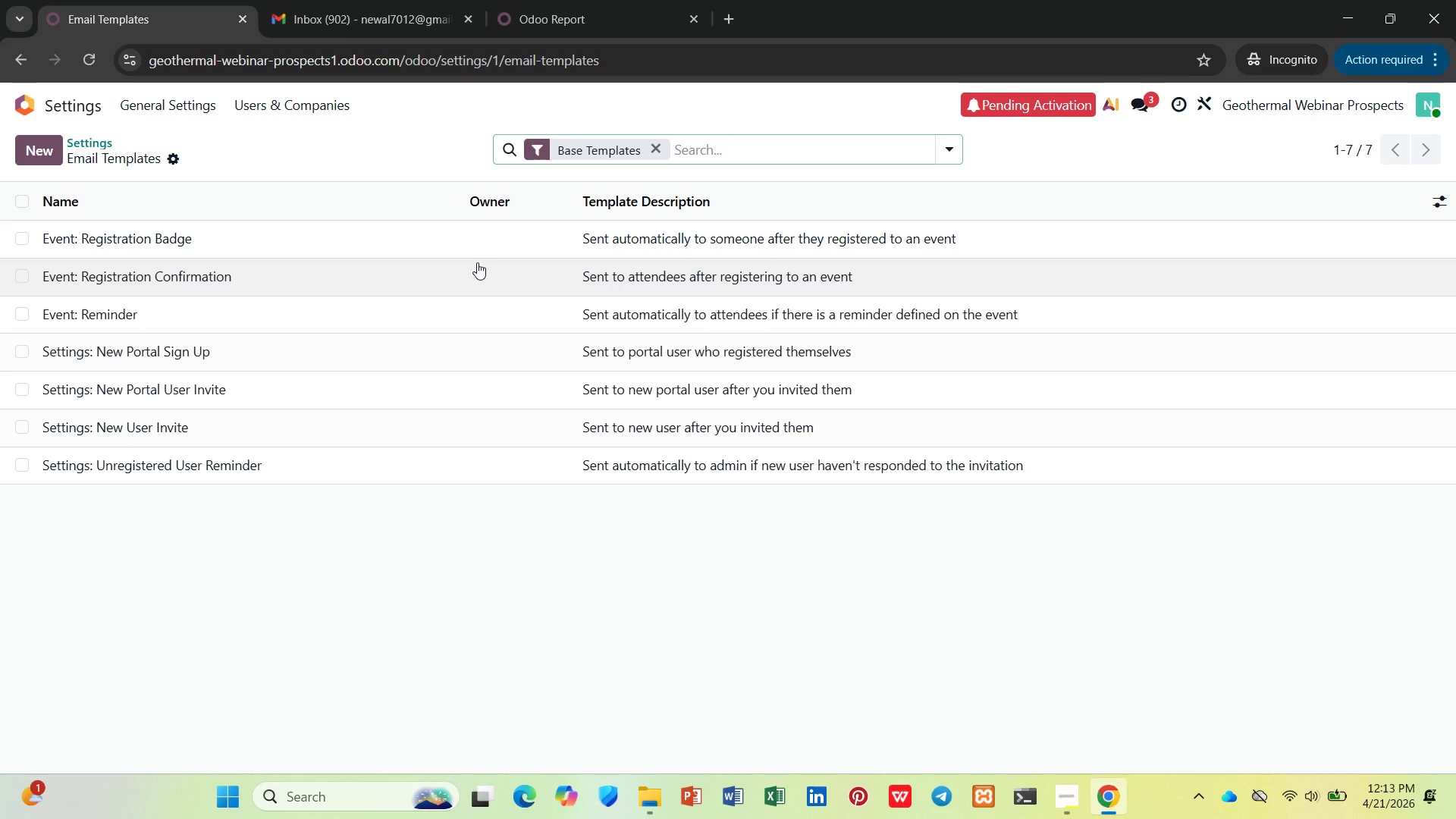 
wait(64.34)
 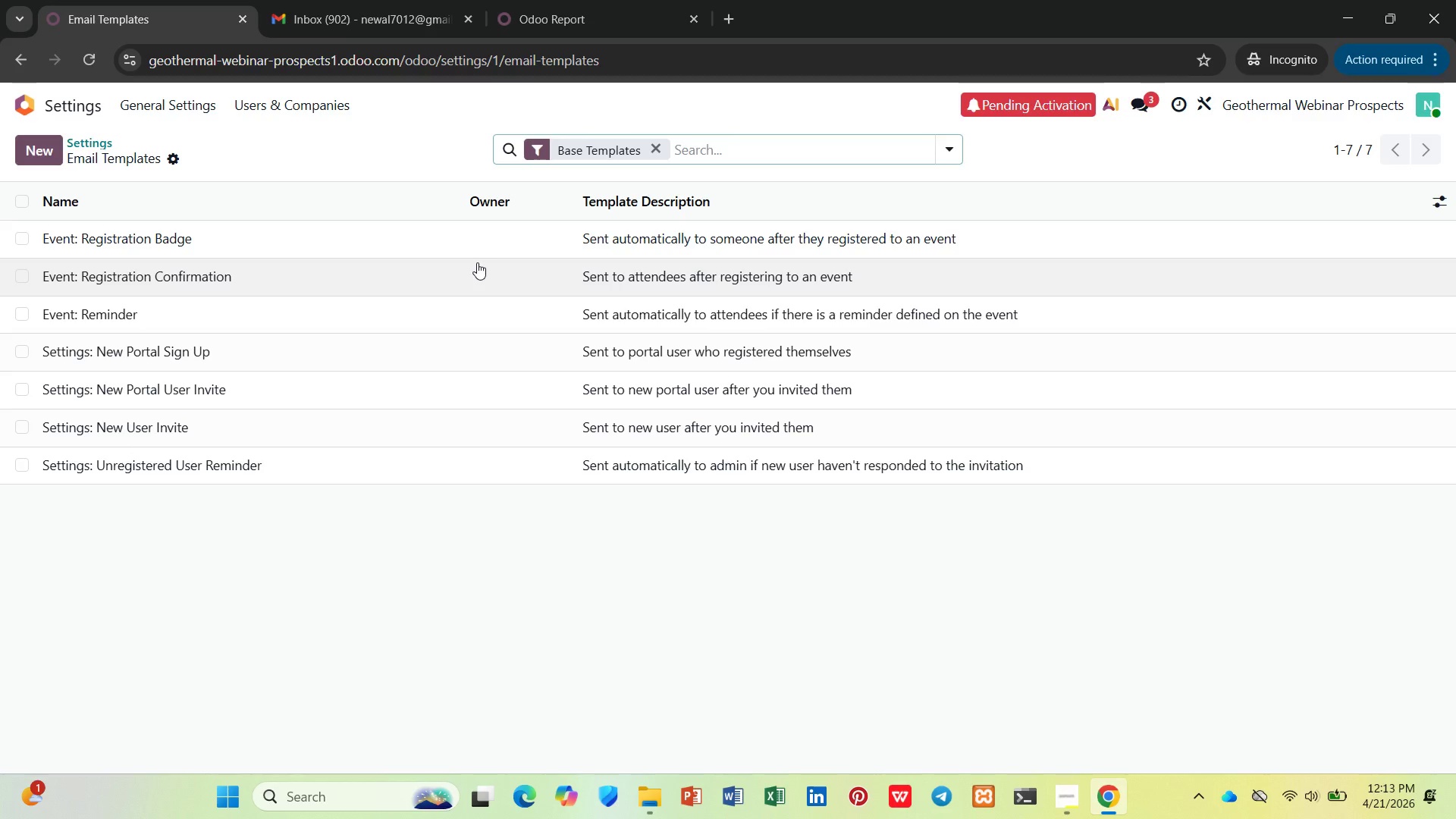 
left_click([658, 149])
 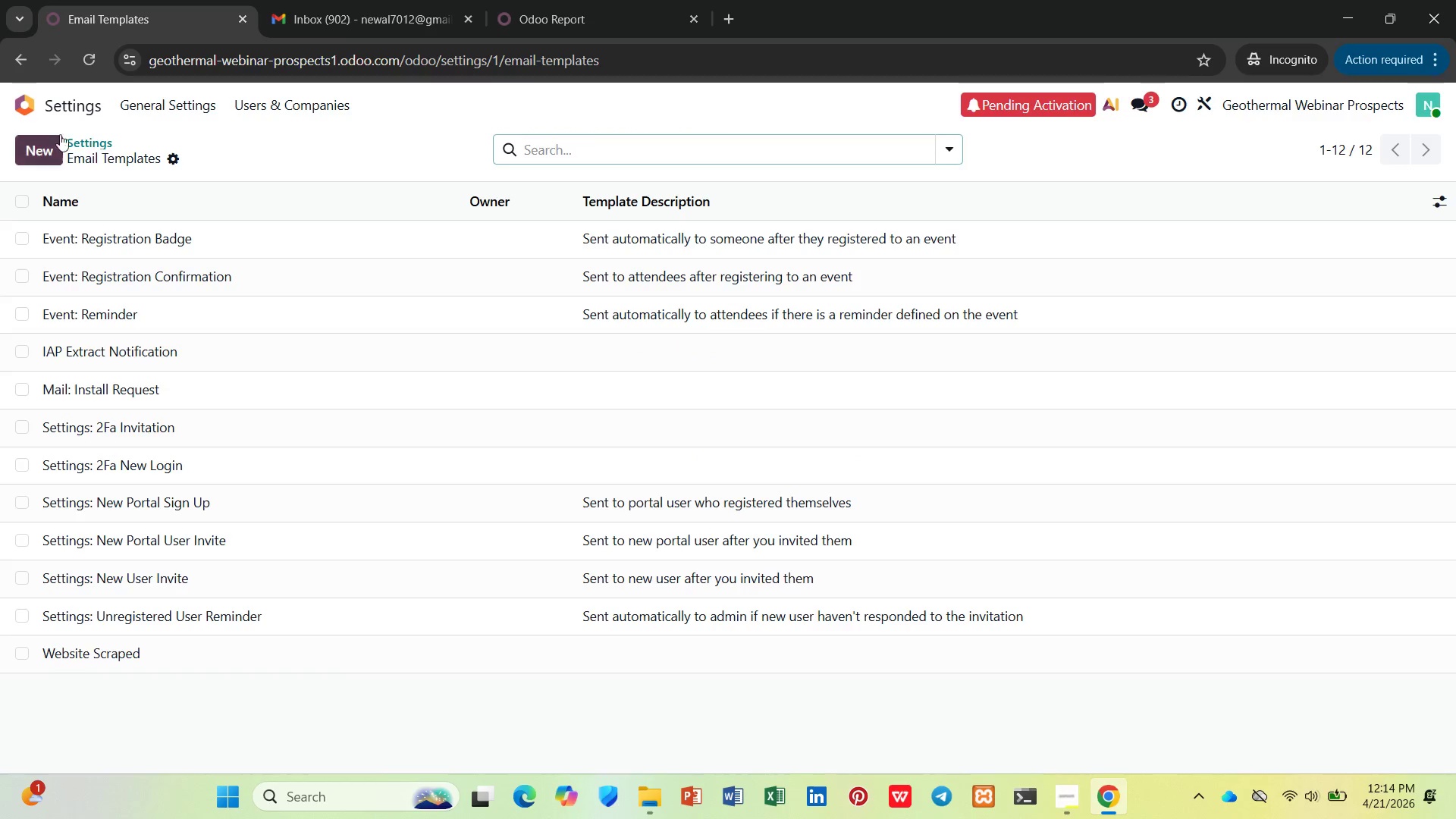 
mouse_move([110, 158])
 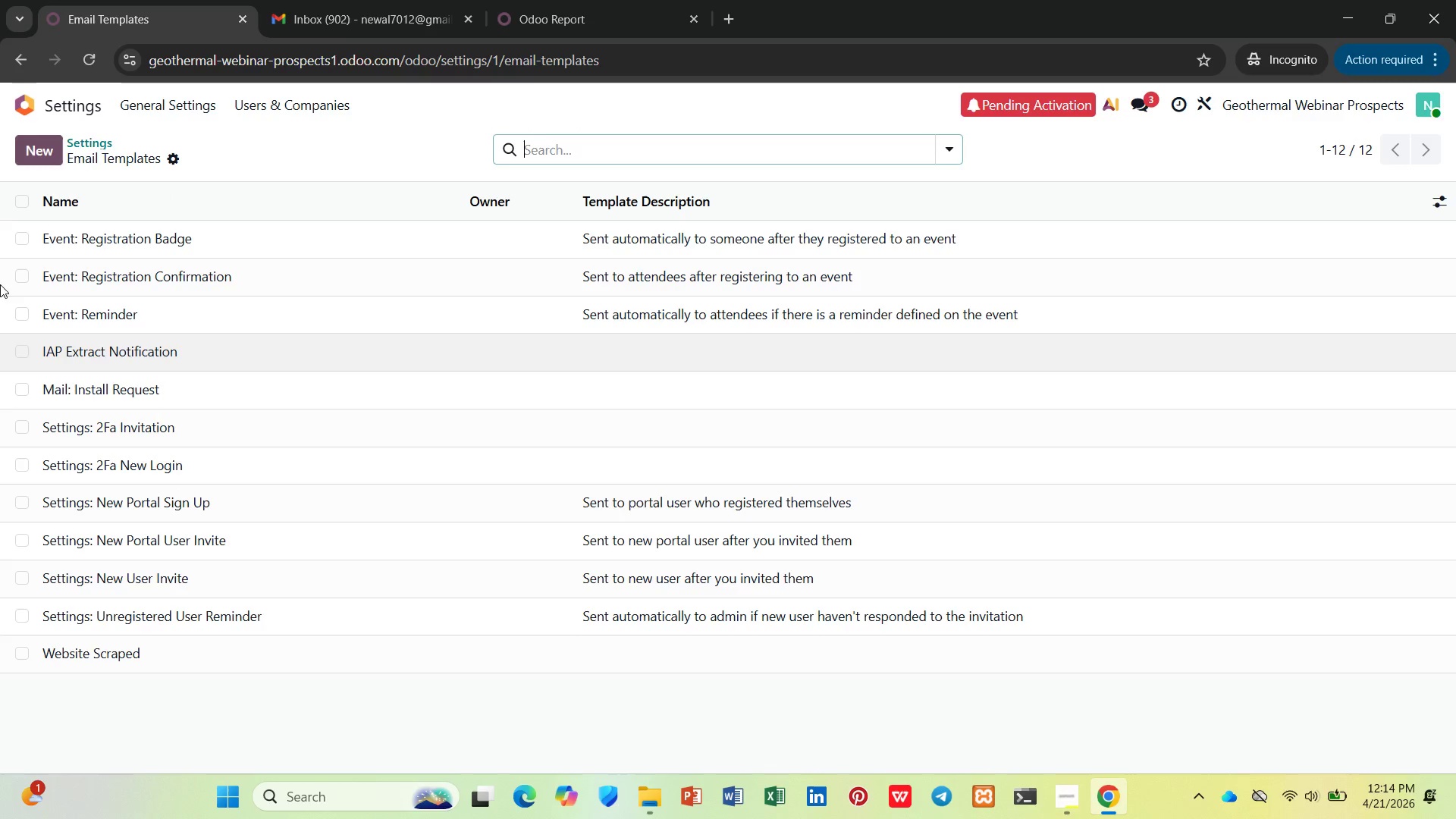 
left_click([153, 99])
 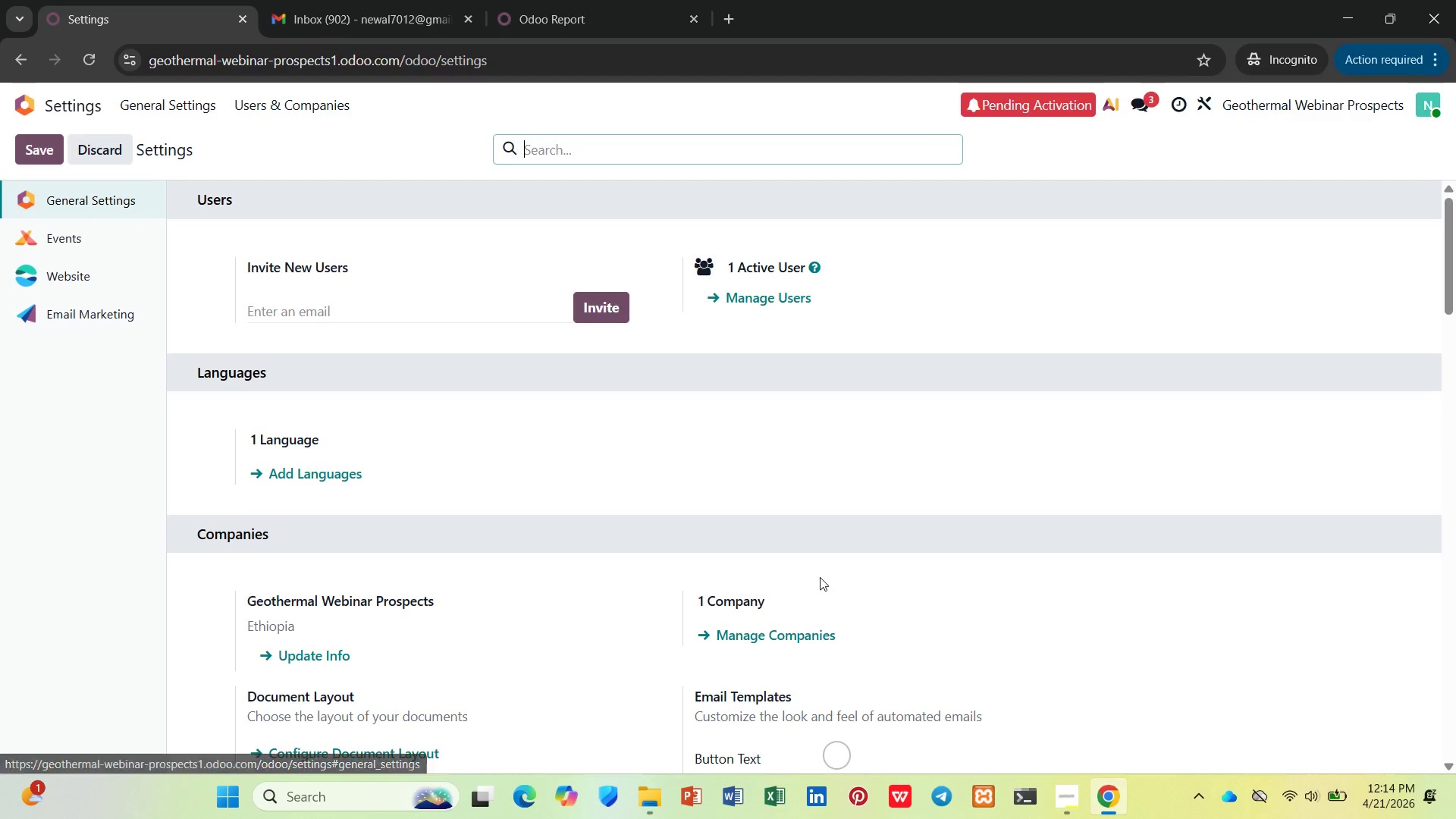 
scroll: coordinate [786, 540], scroll_direction: down, amount: 2.0
 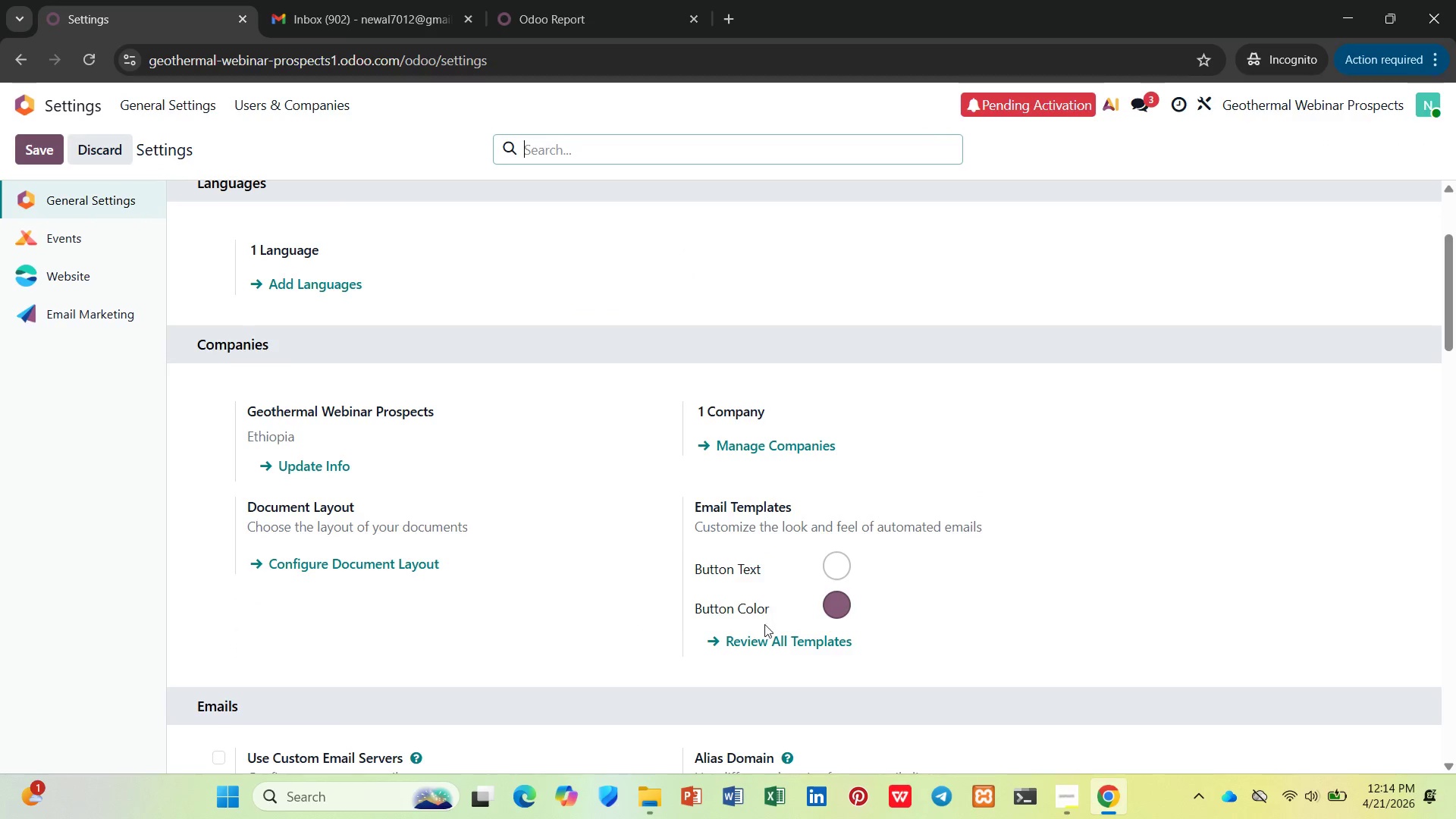 
left_click([769, 643])
 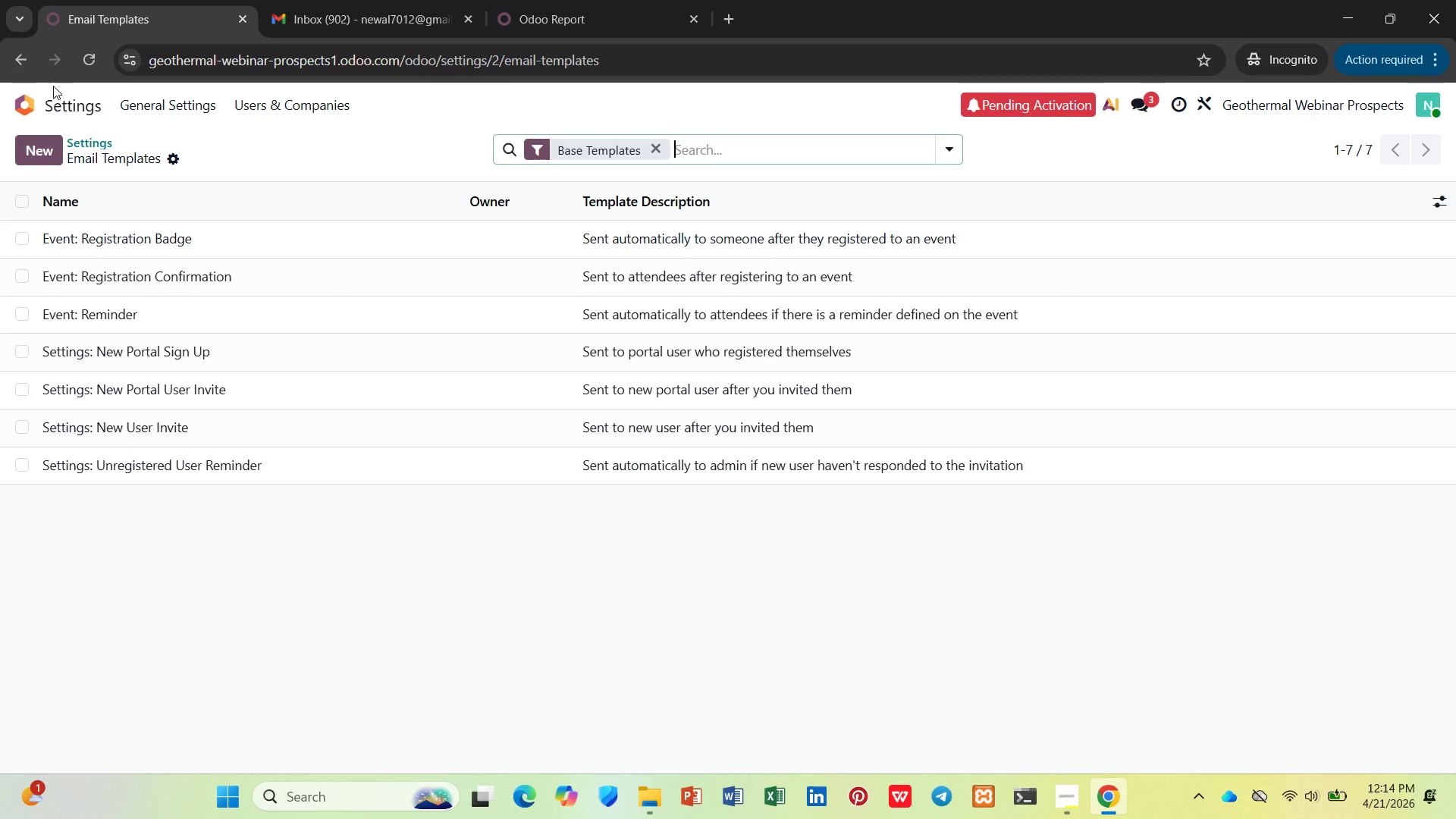 
wait(47.17)
 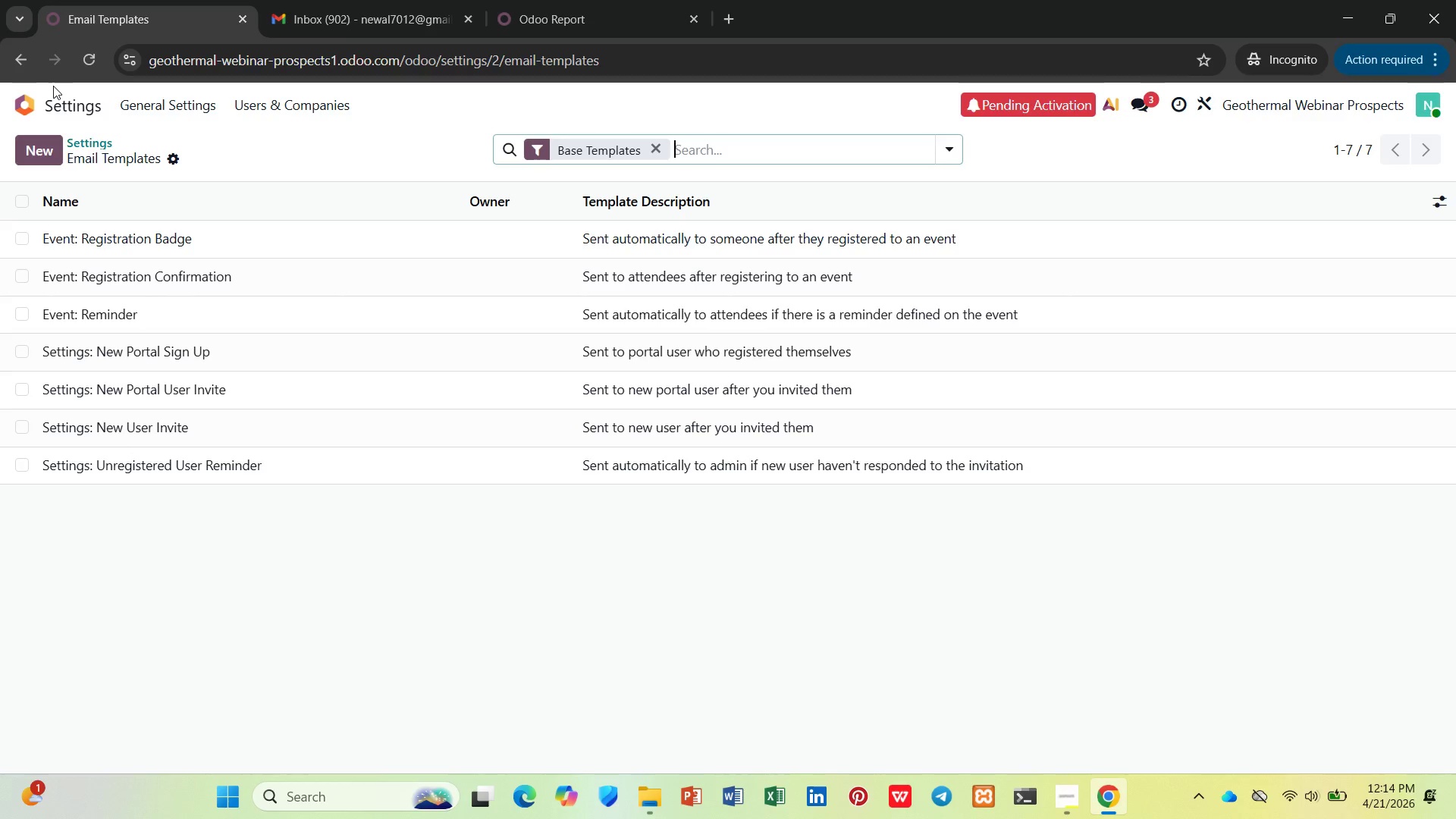 
left_click([49, 109])
 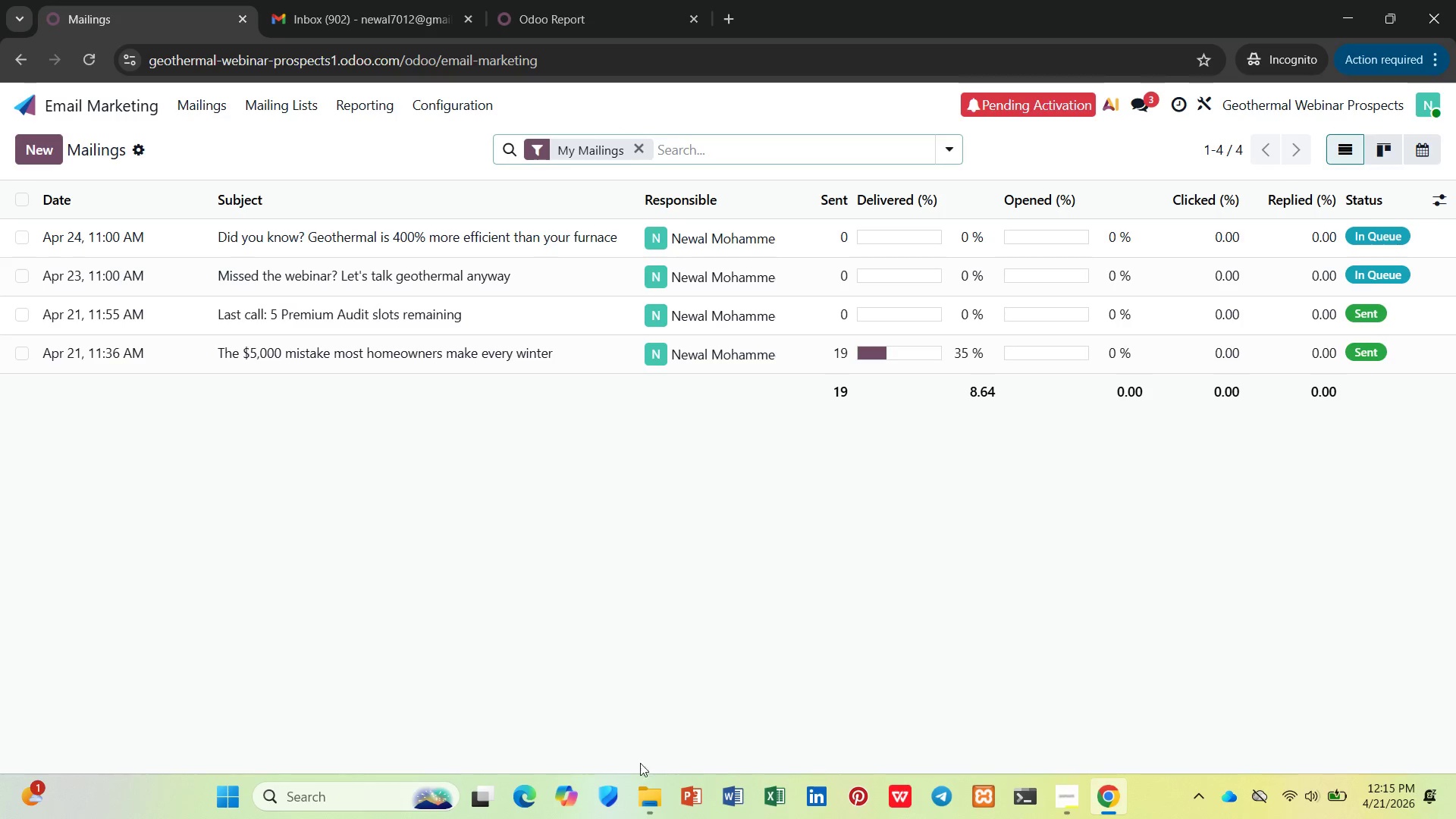 
left_click([721, 794])
 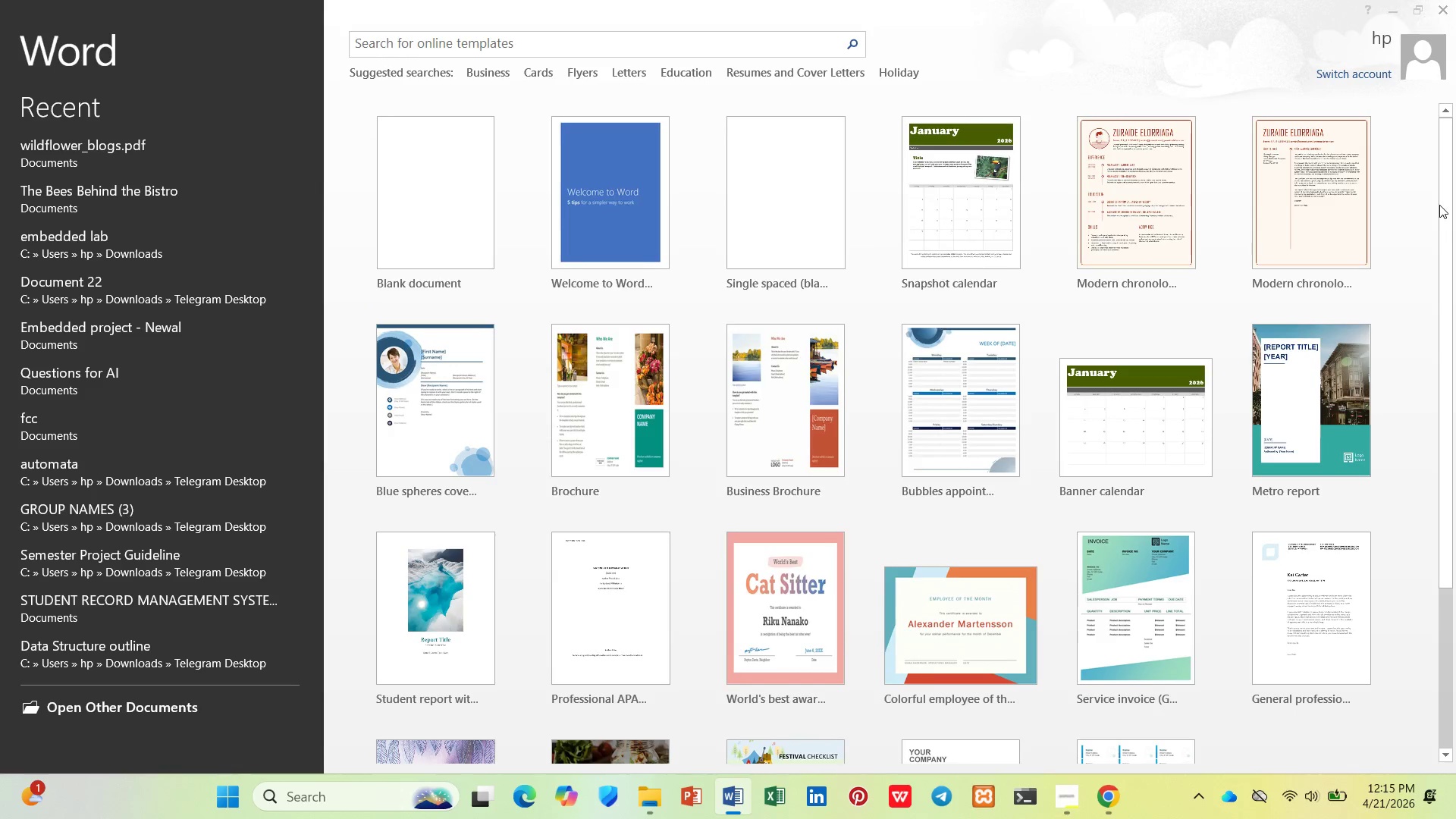 
wait(5.84)
 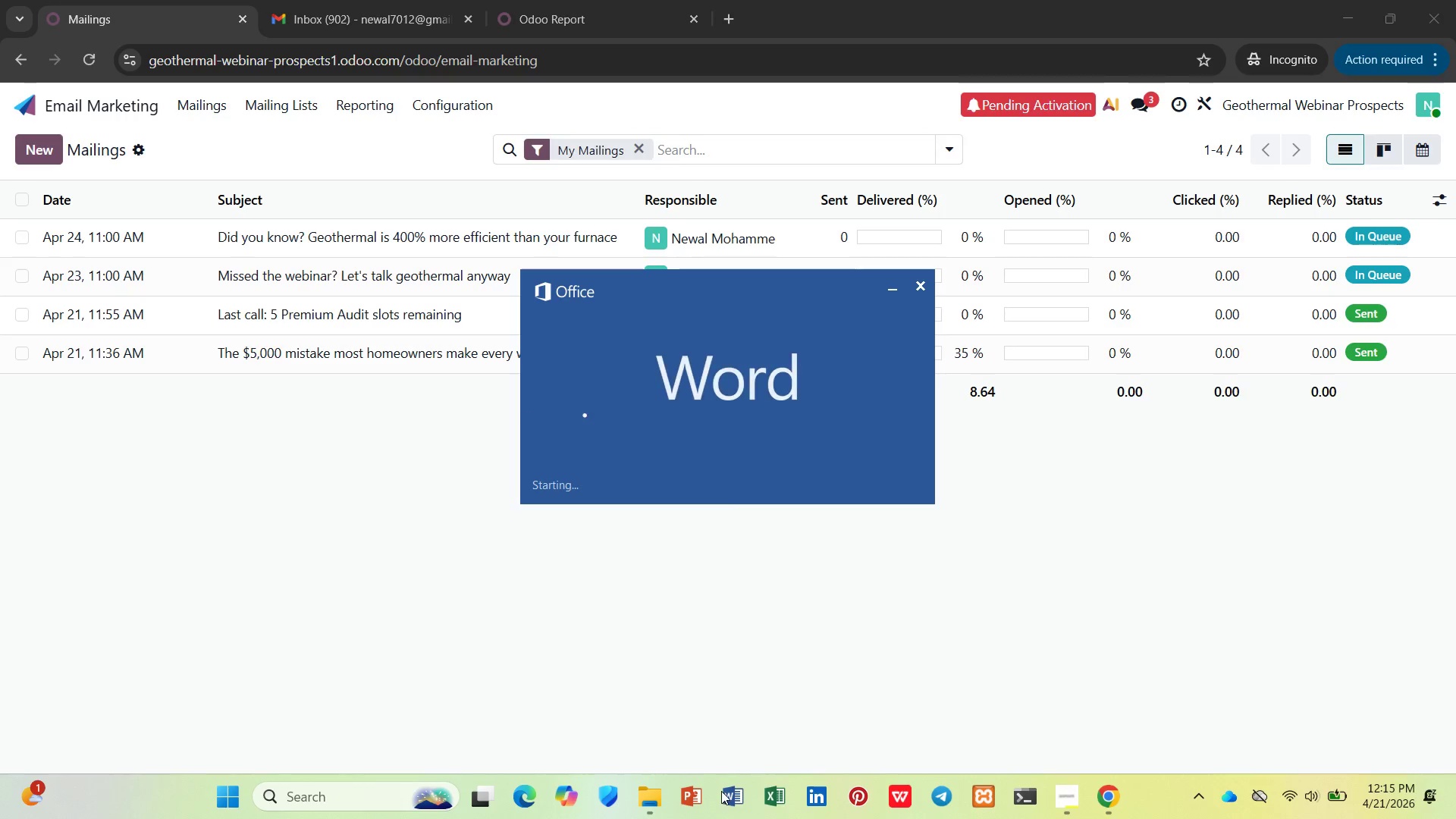 
left_click([911, 576])
 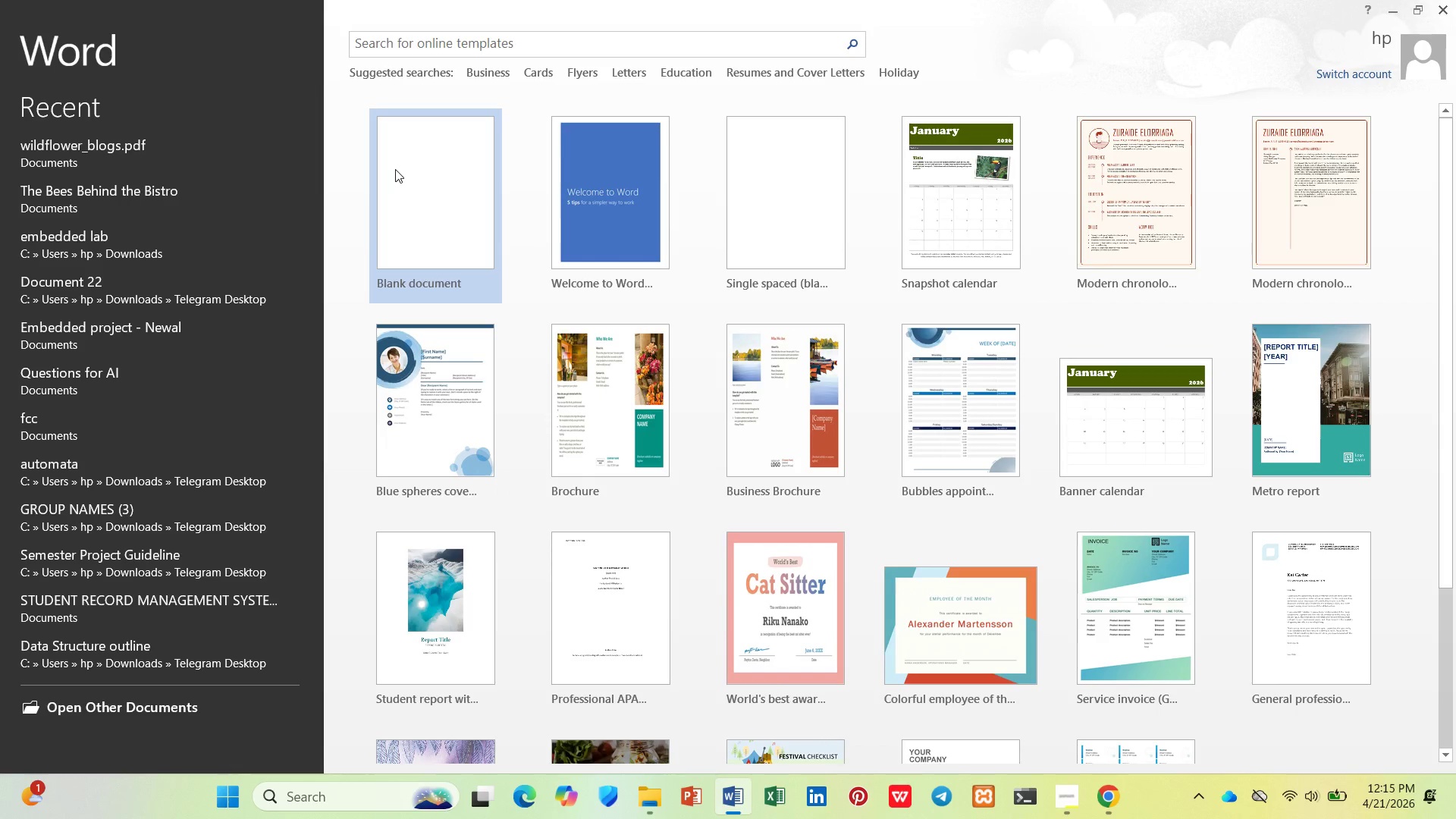 
left_click([395, 169])
 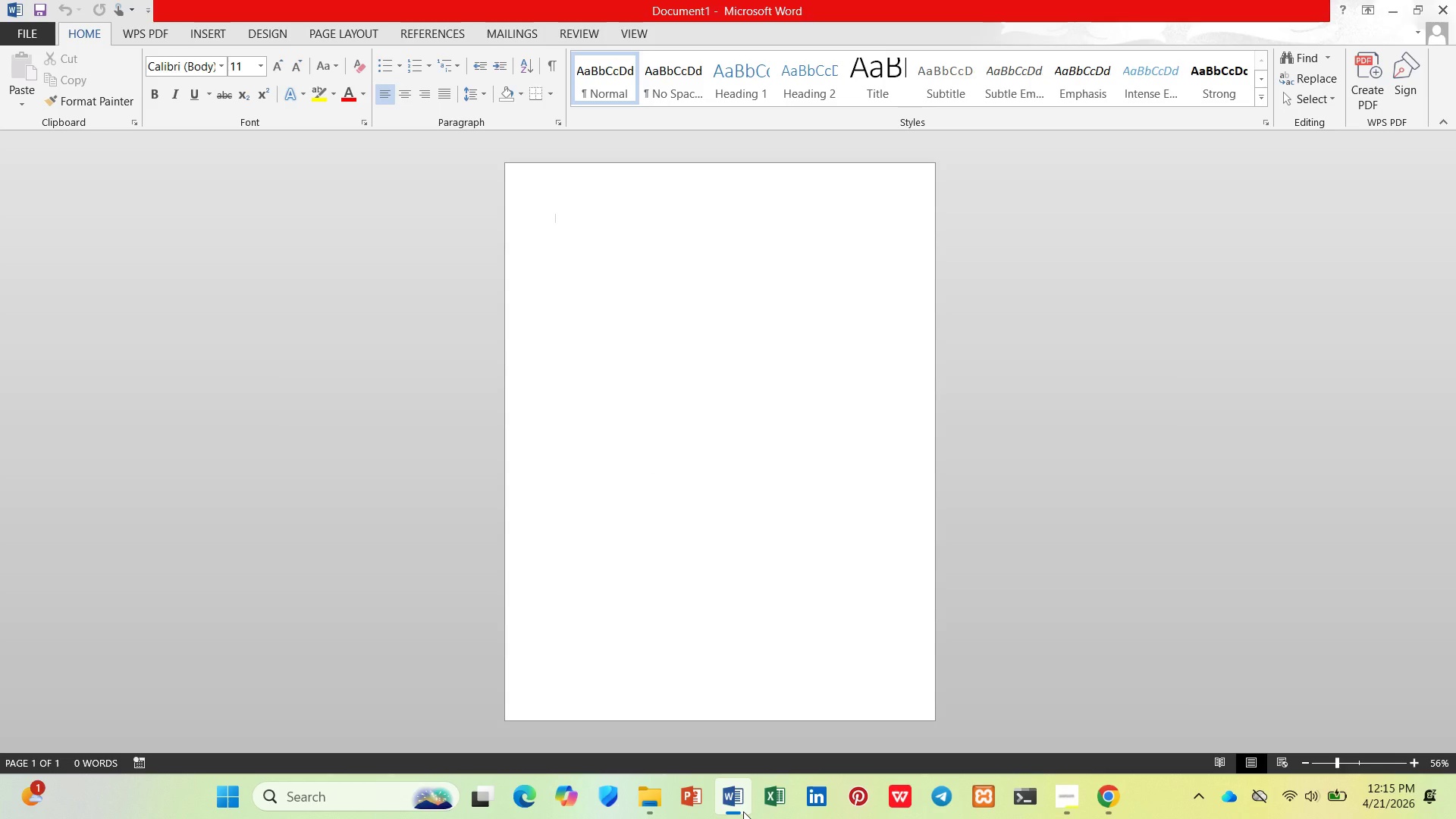 
left_click([737, 795])
 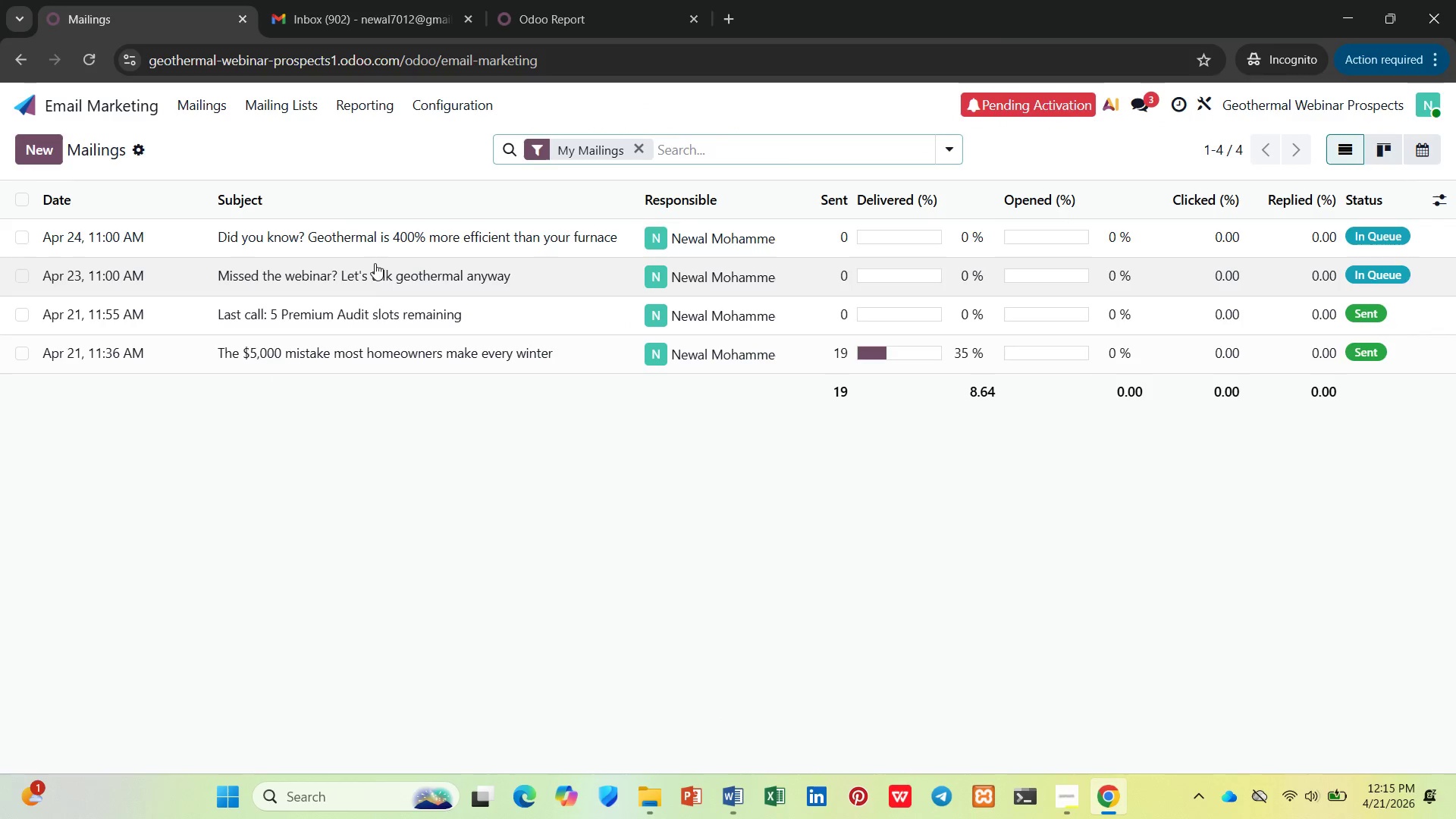 
left_click([371, 244])
 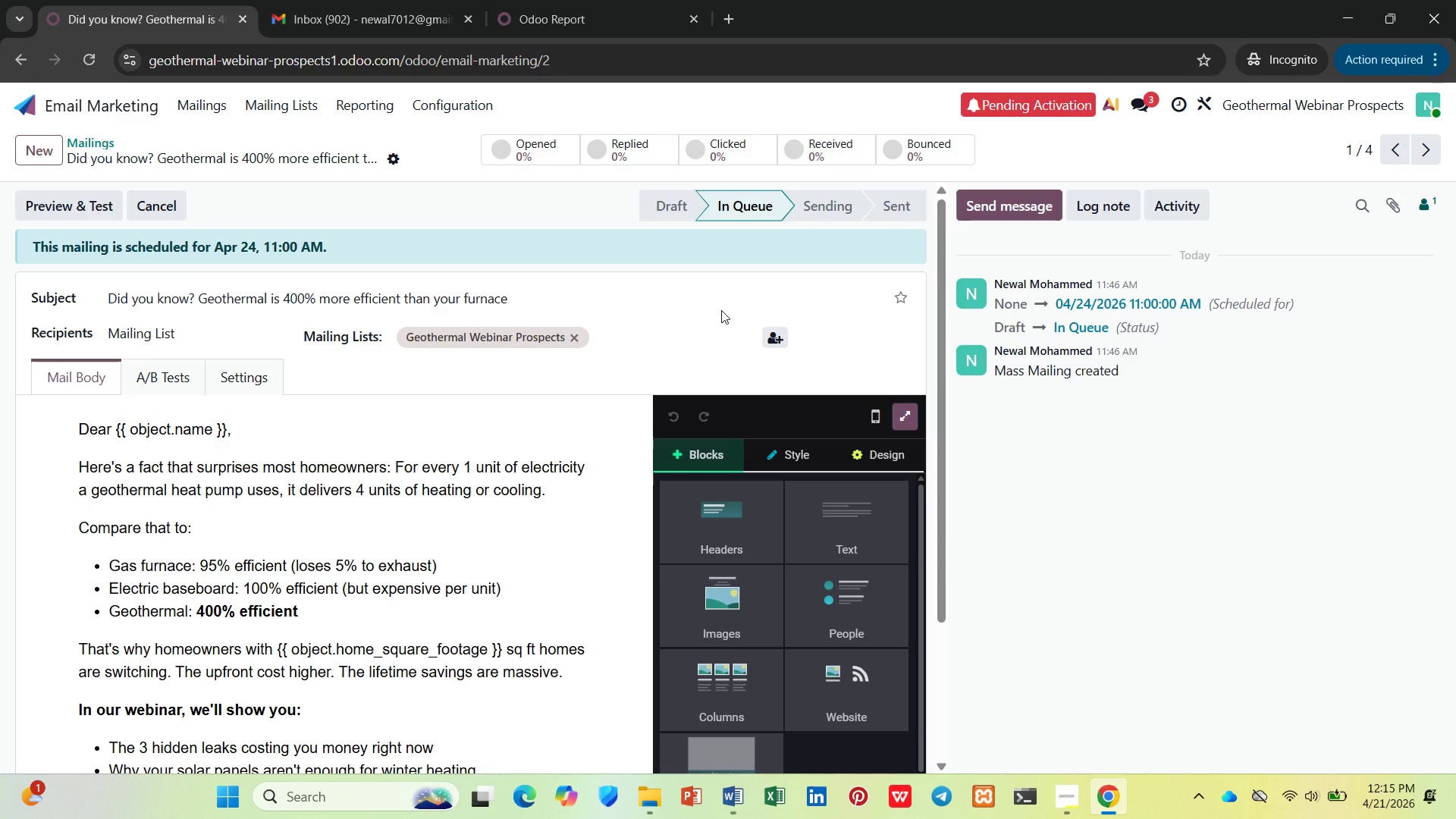 
key(Control+Minus)
 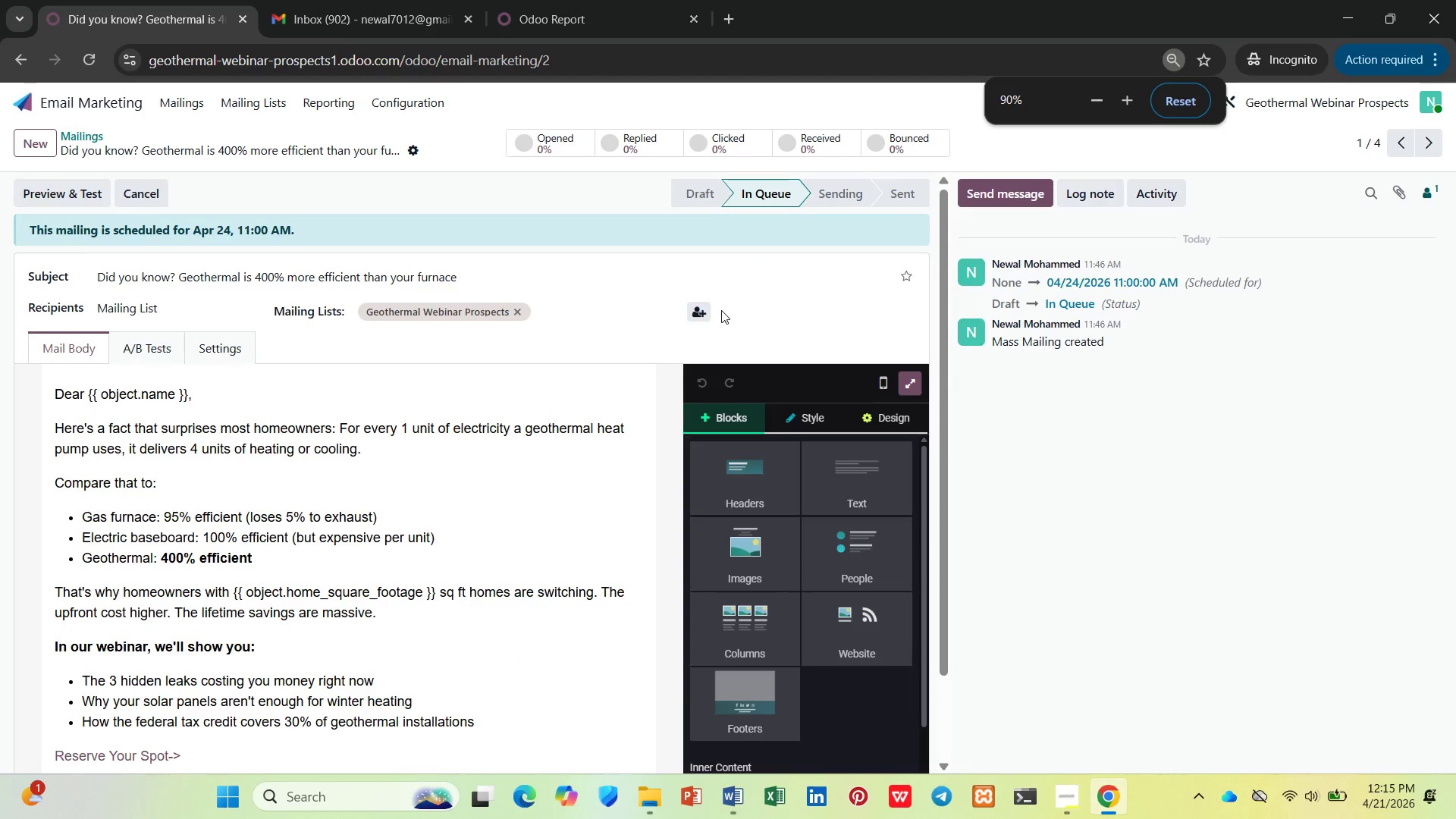 
key(Control+Minus)
 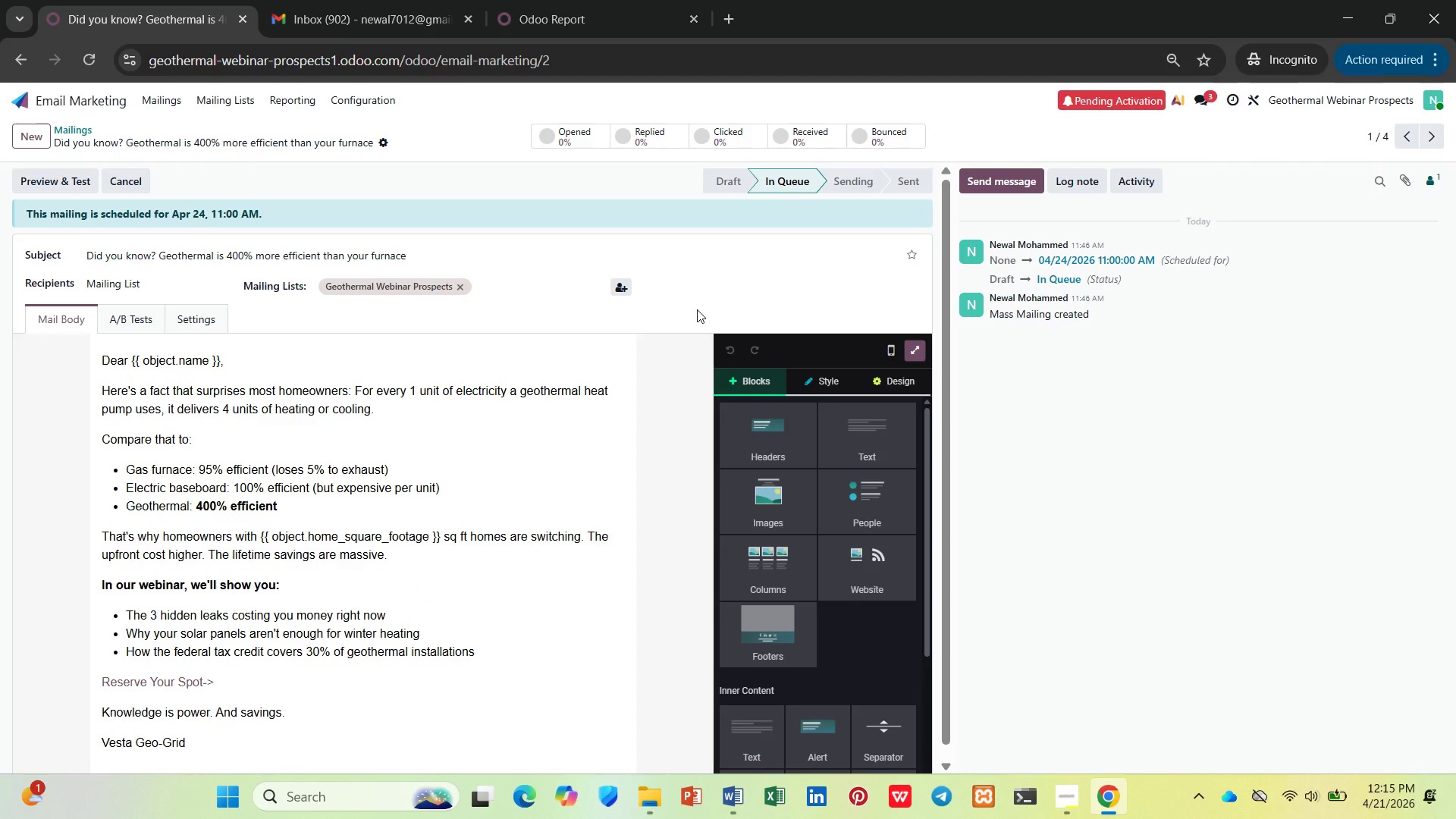 
wait(6.55)
 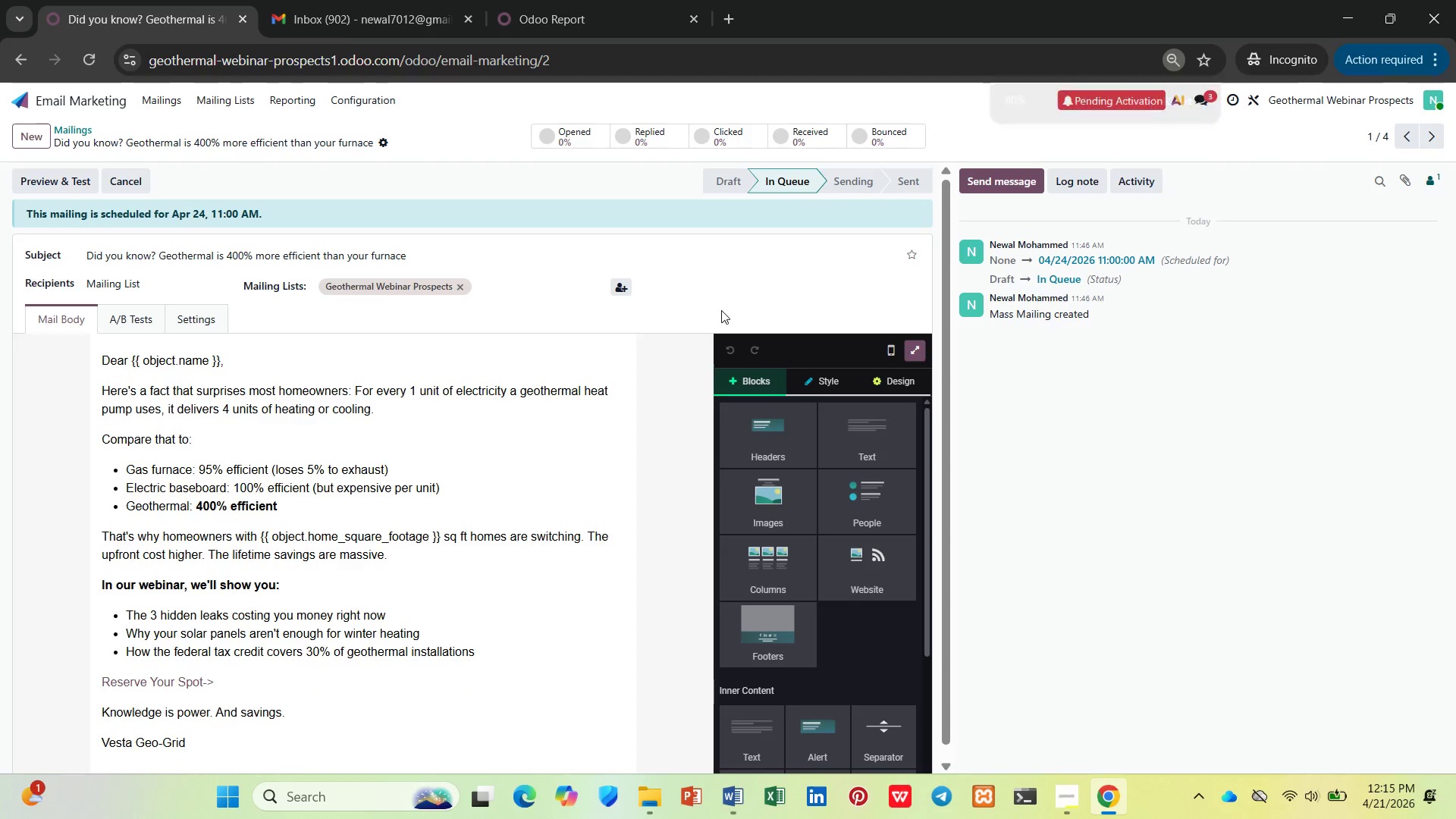 
key(PrintScreen)
 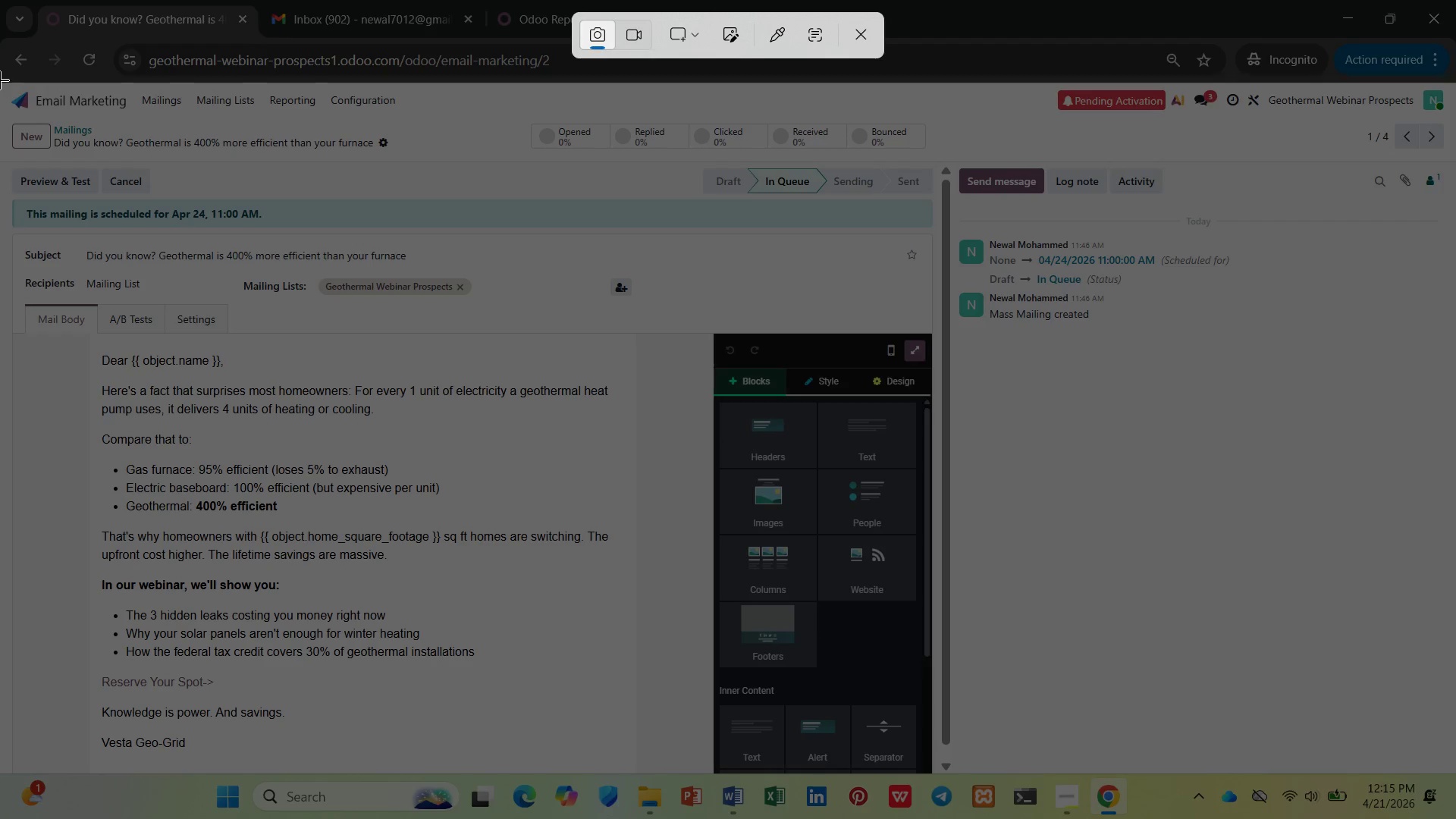 
left_click_drag(start_coordinate=[0, 80], to_coordinate=[1455, 775])
 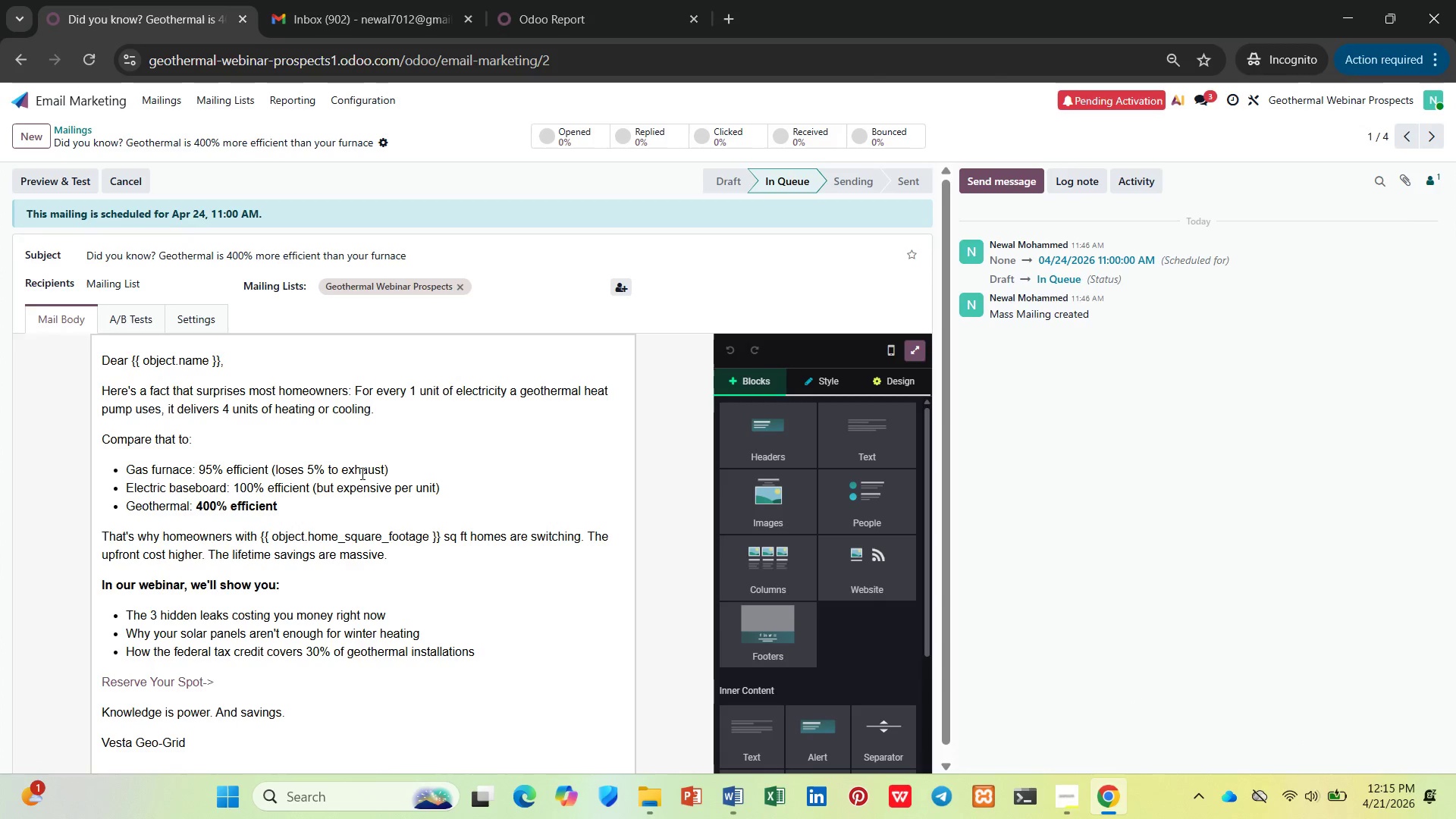 
 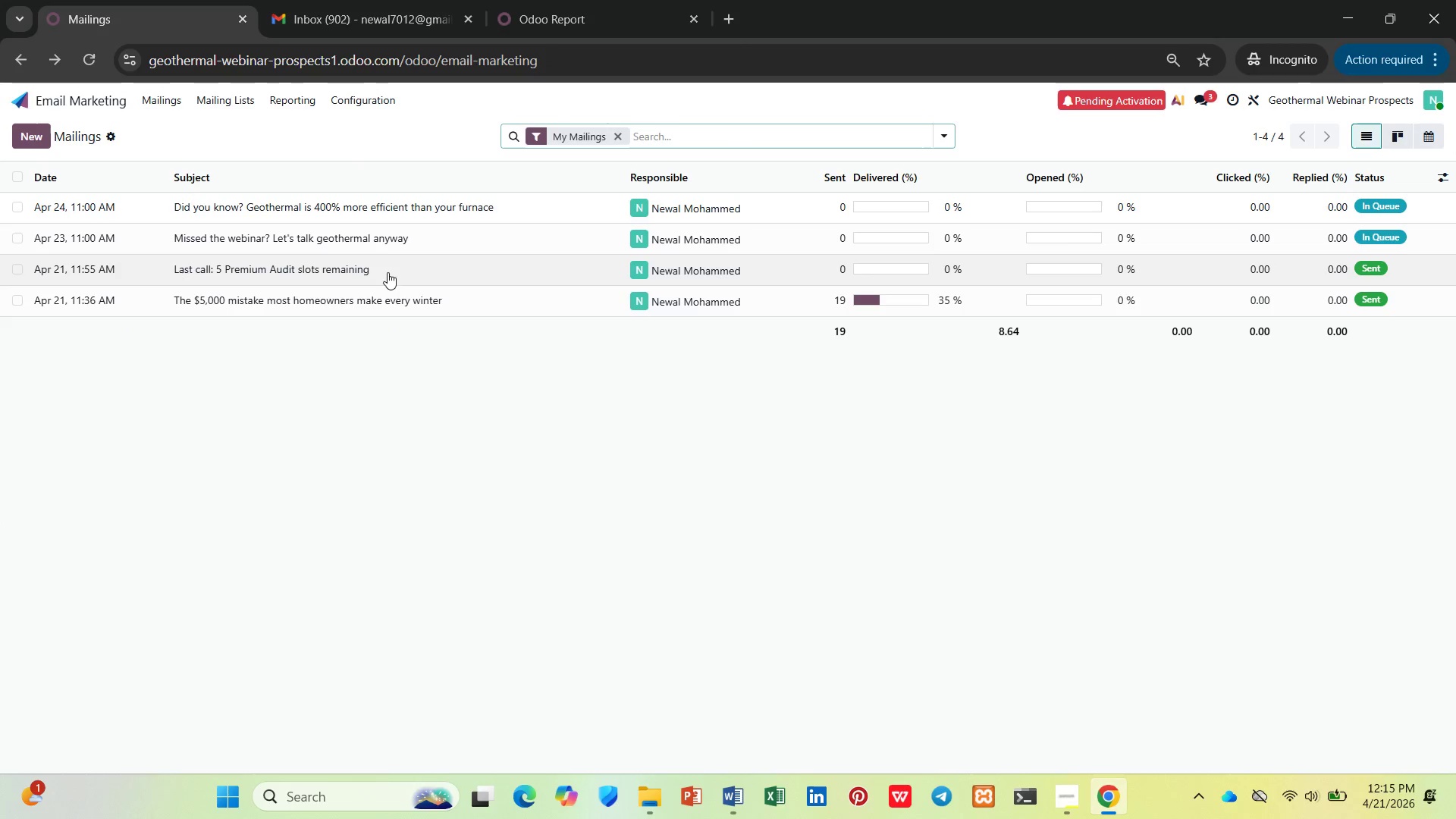 
left_click([394, 255])
 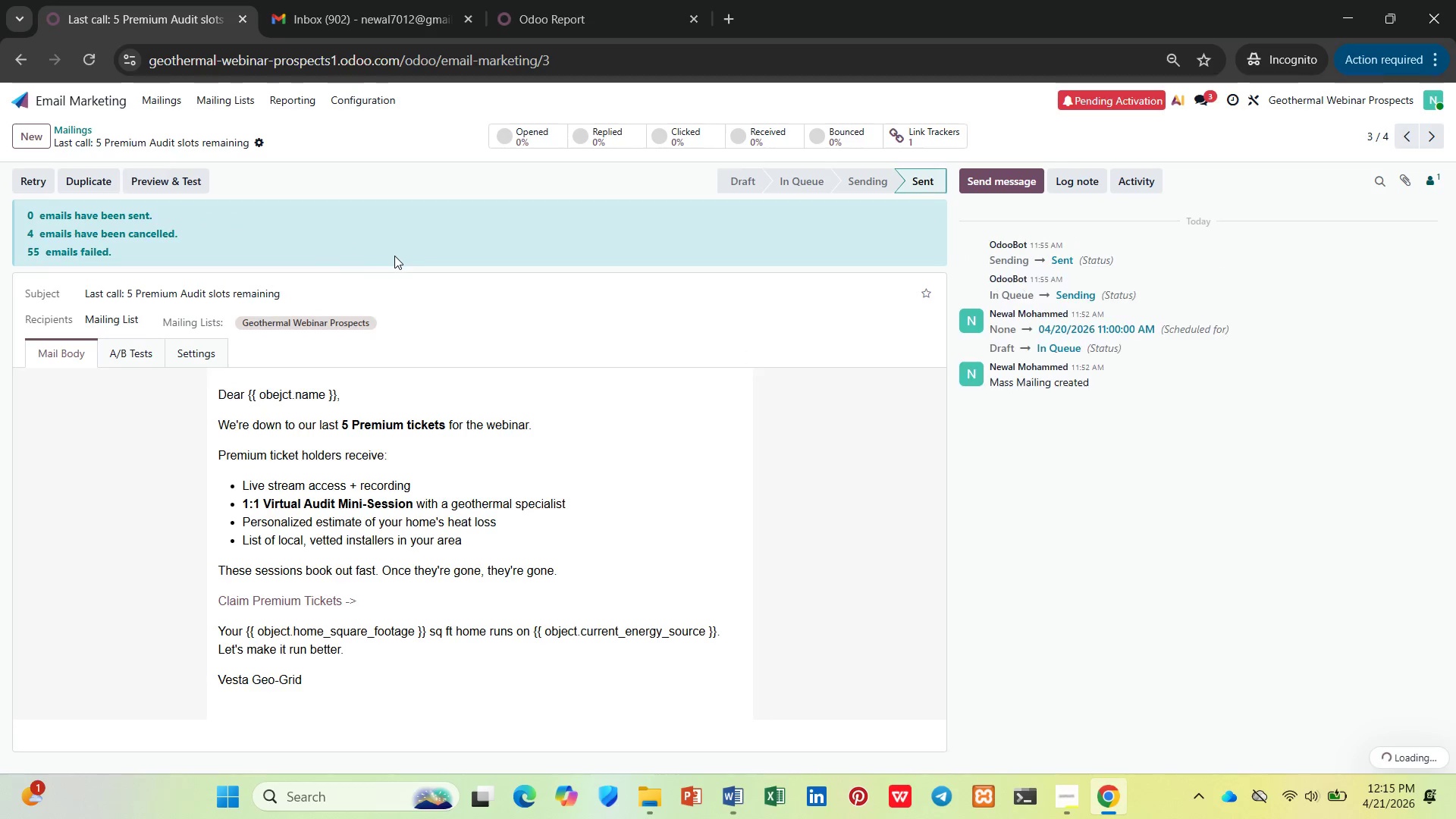 
 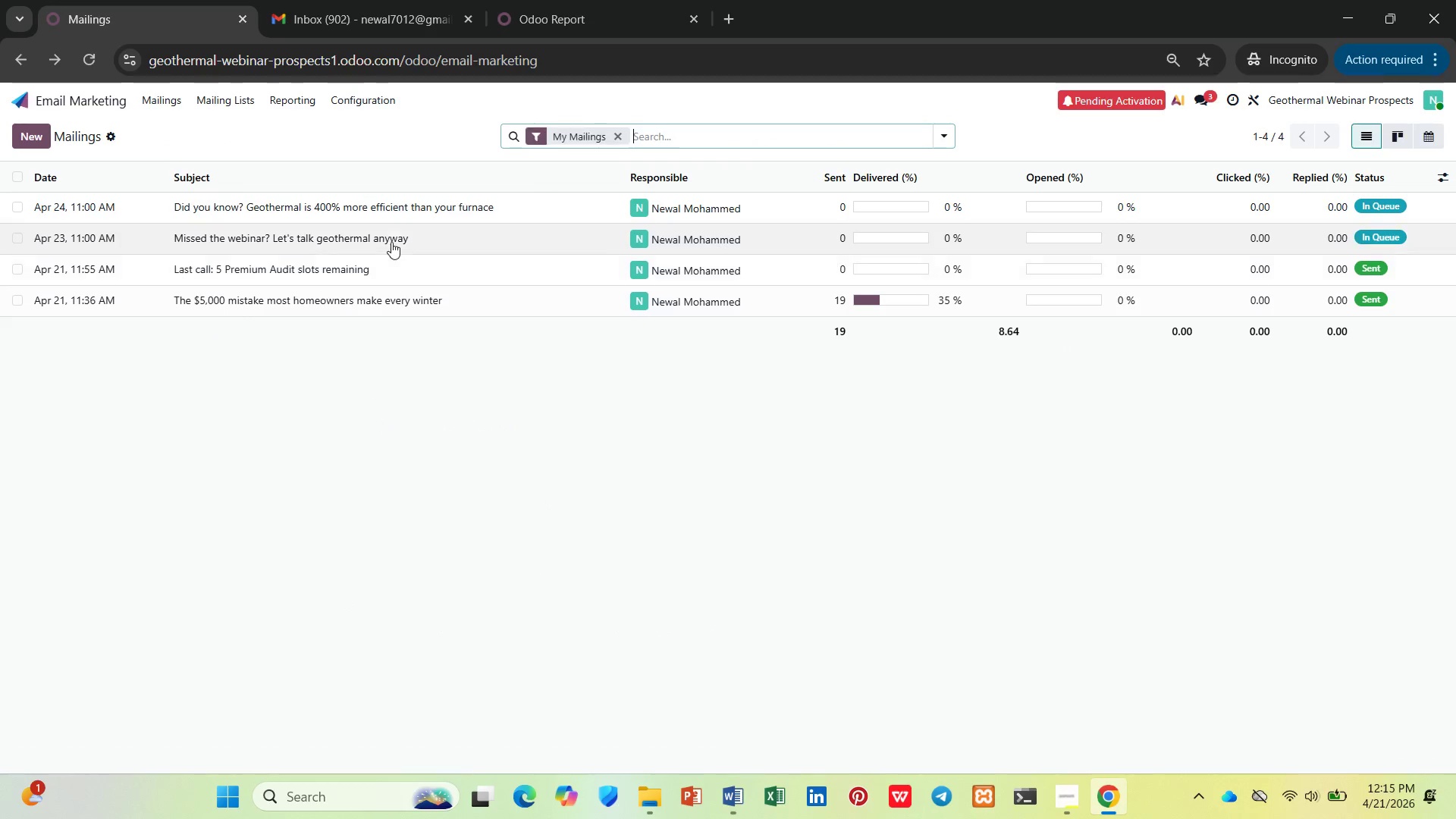 
left_click([392, 235])
 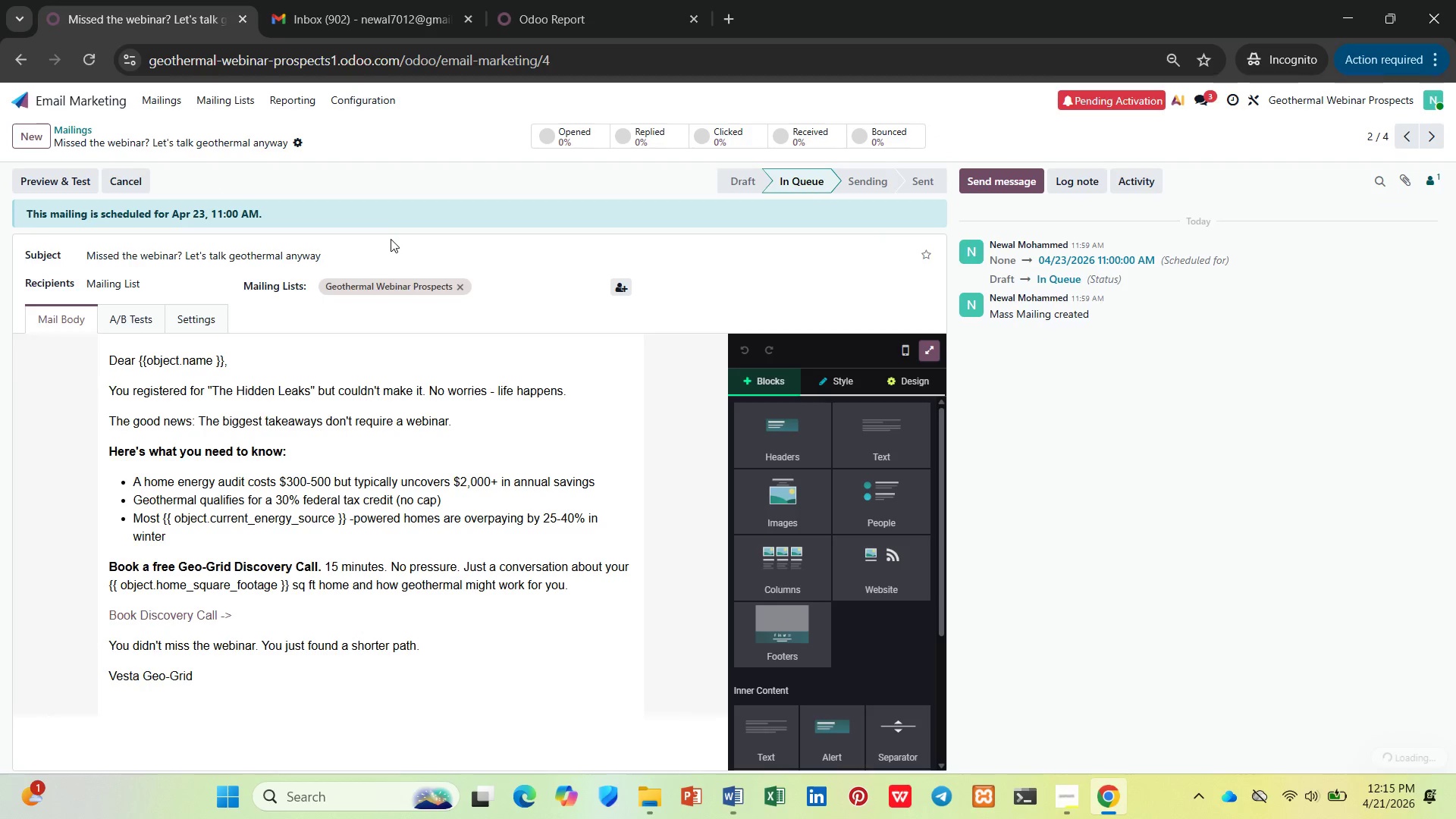 
key(PrintScreen)
 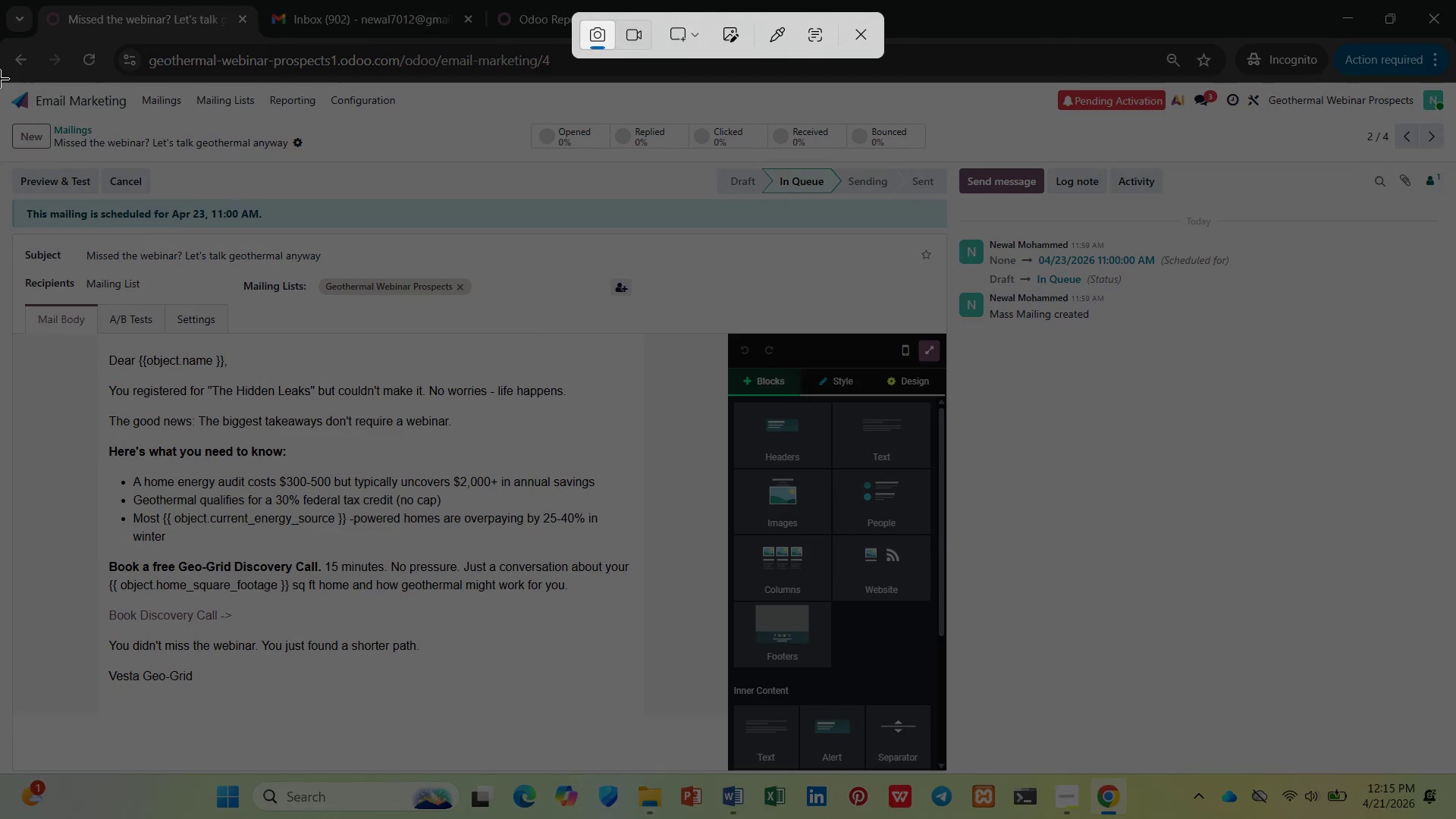 
left_click_drag(start_coordinate=[0, 82], to_coordinate=[1455, 775])
 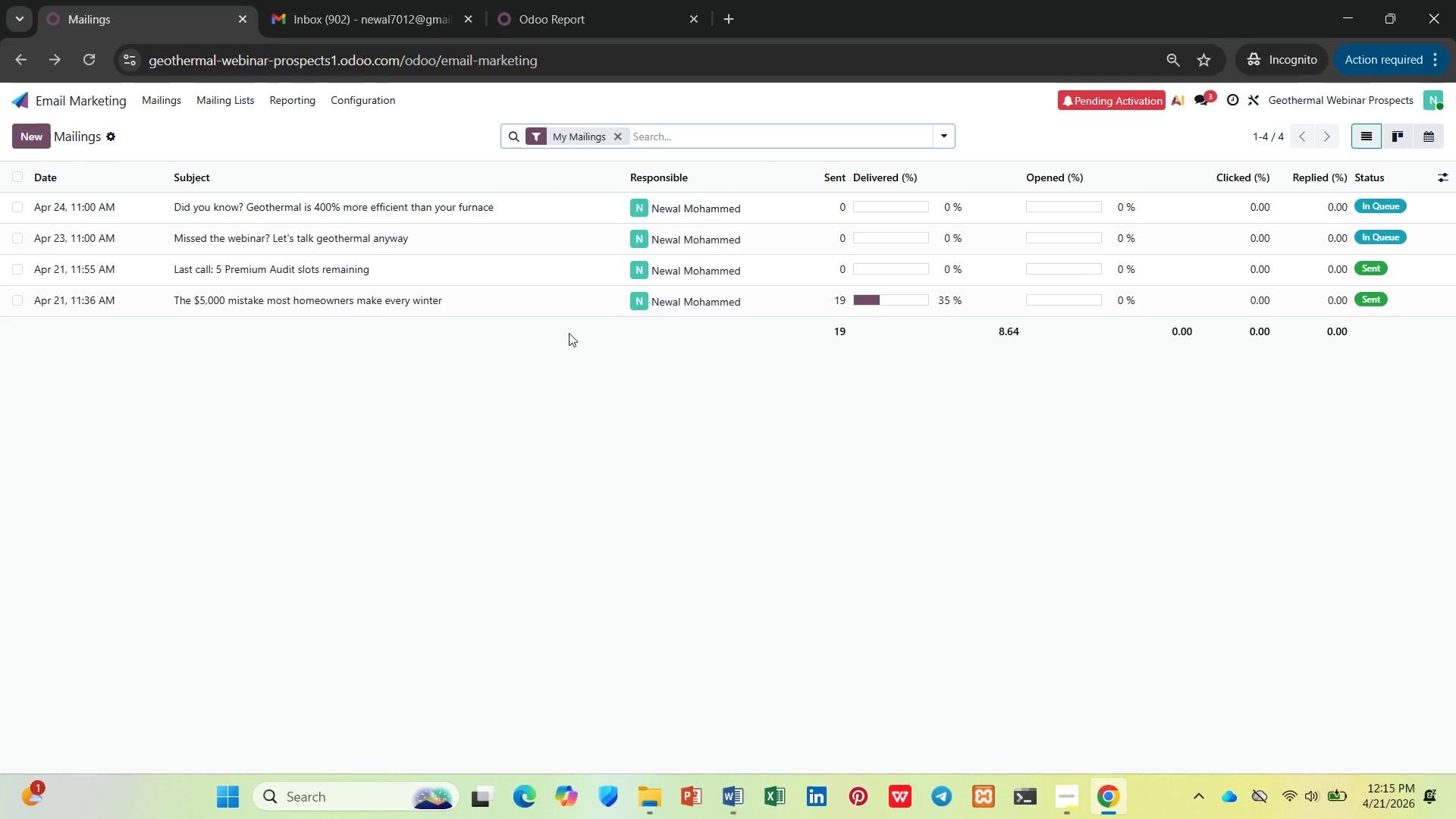 
left_click([582, 266])
 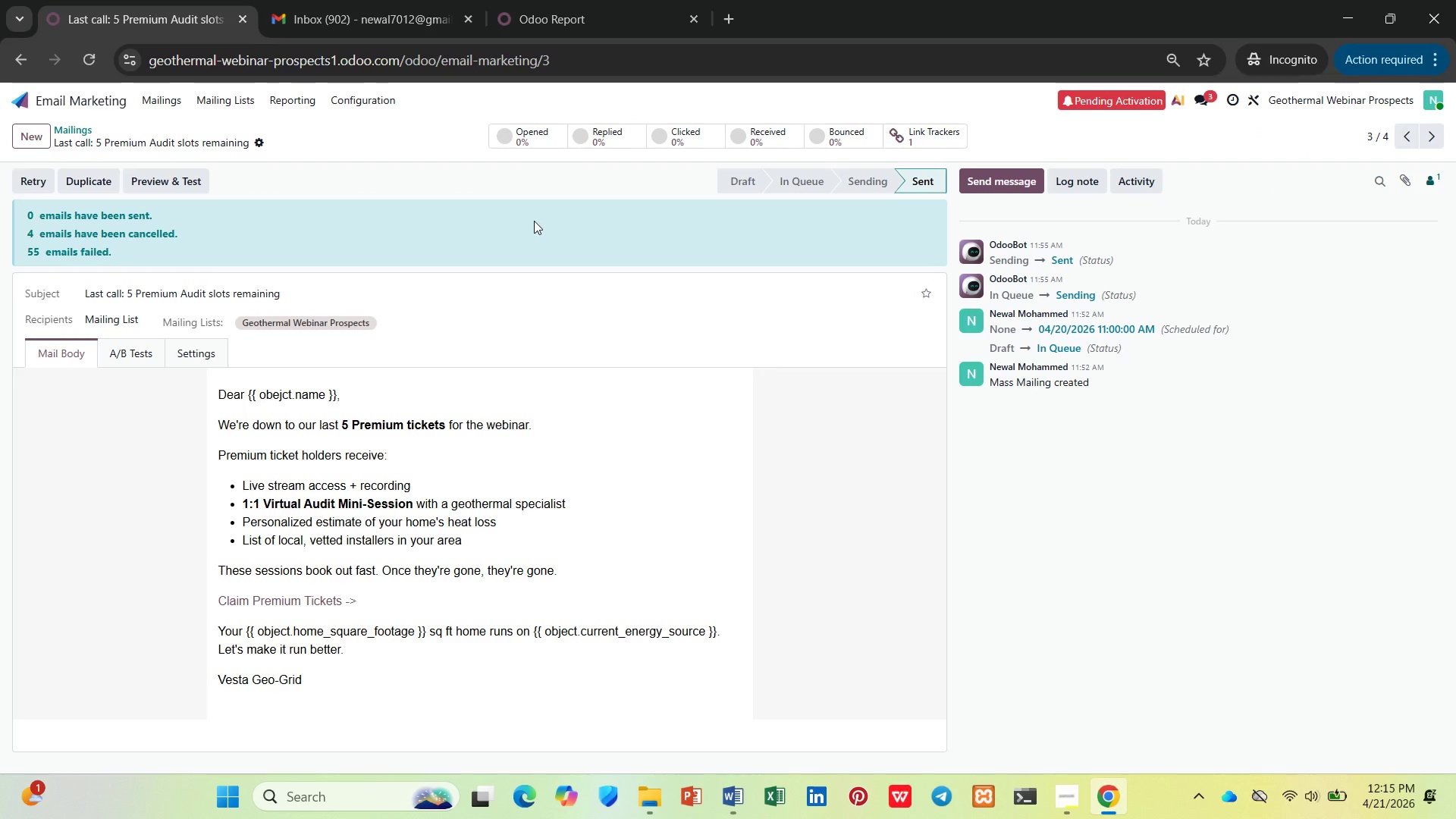 
key(PrintScreen)
 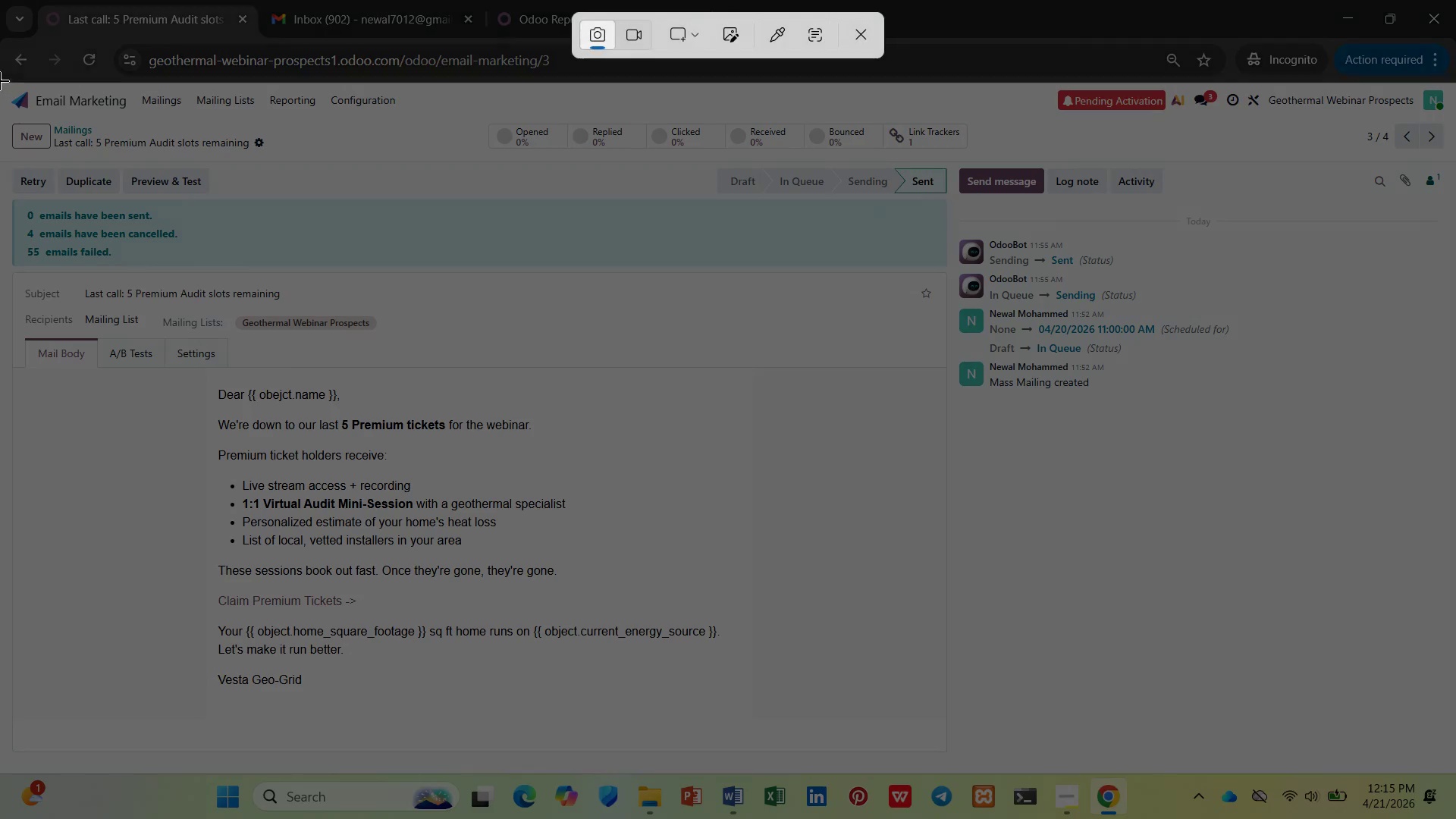 
left_click_drag(start_coordinate=[0, 81], to_coordinate=[1455, 771])
 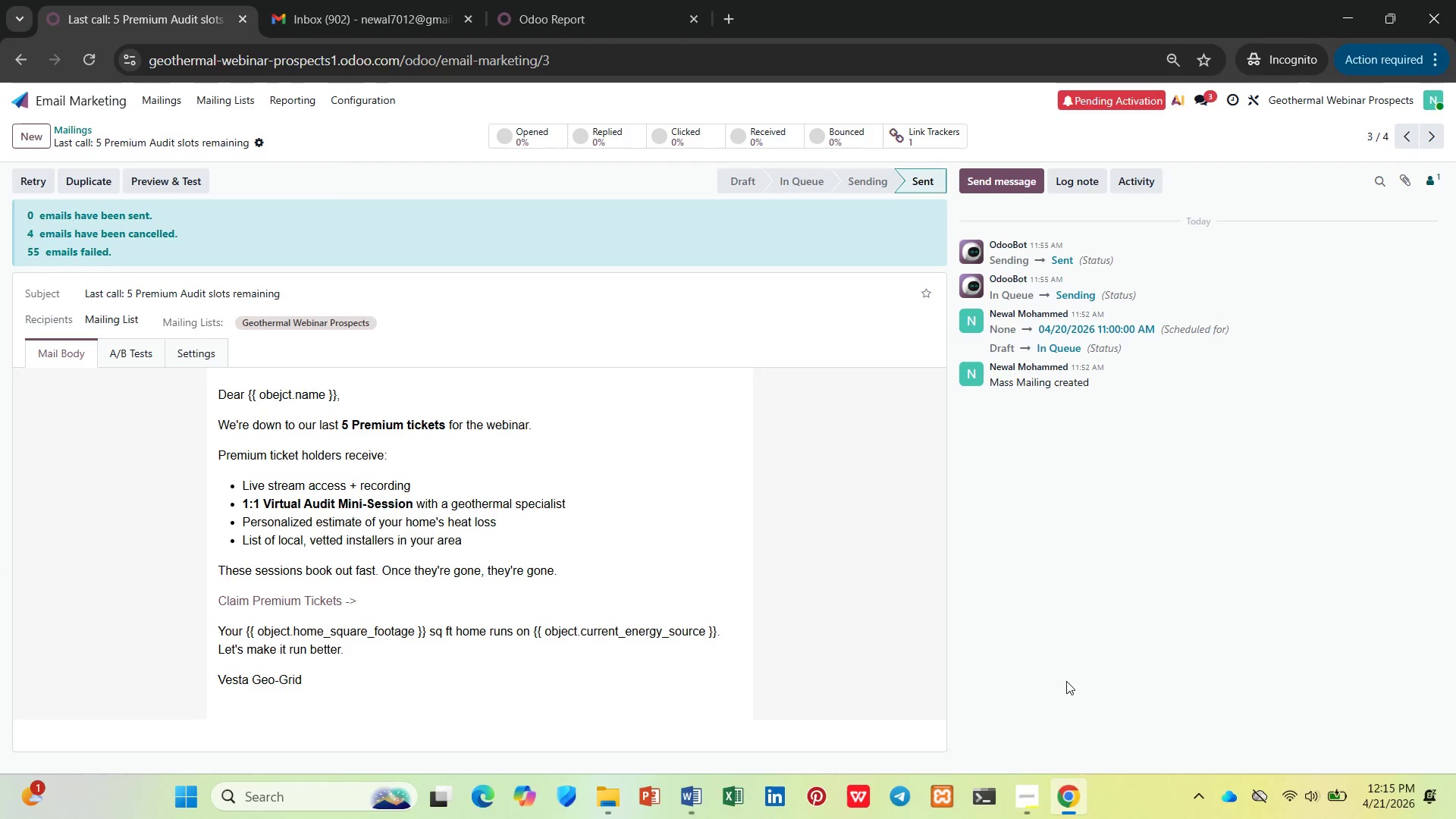 
 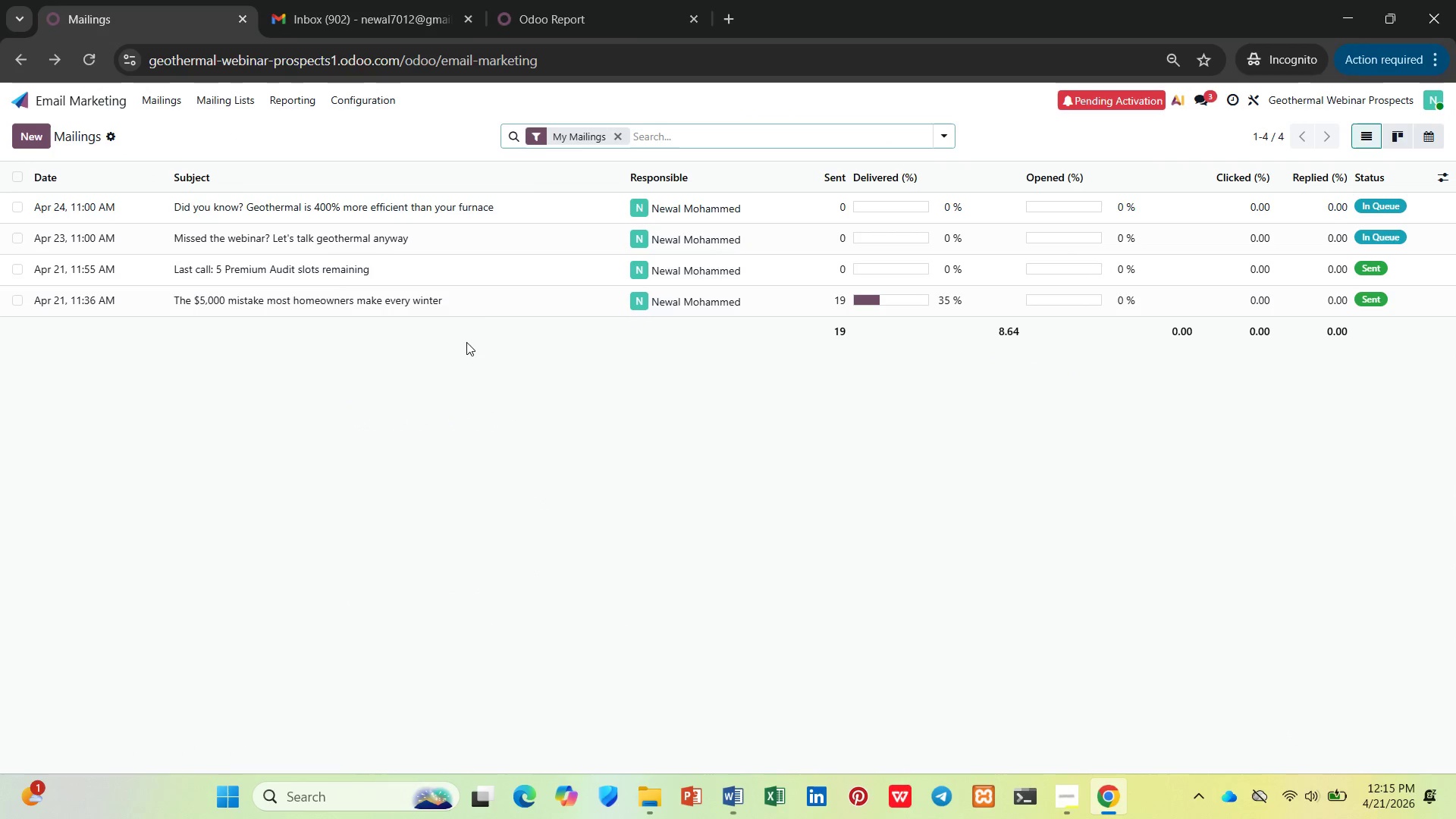 
left_click([476, 312])
 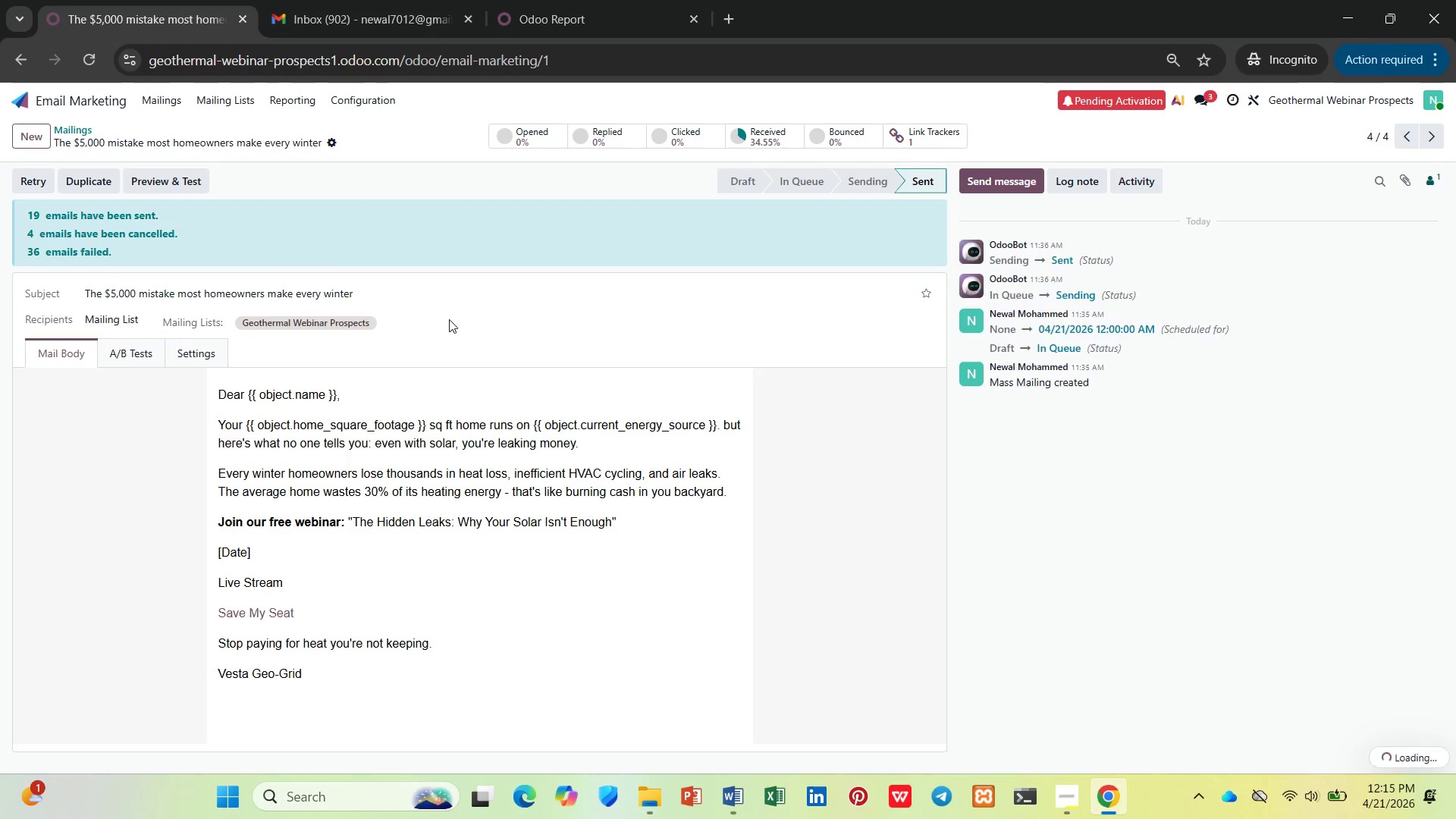 
key(PrintScreen)
 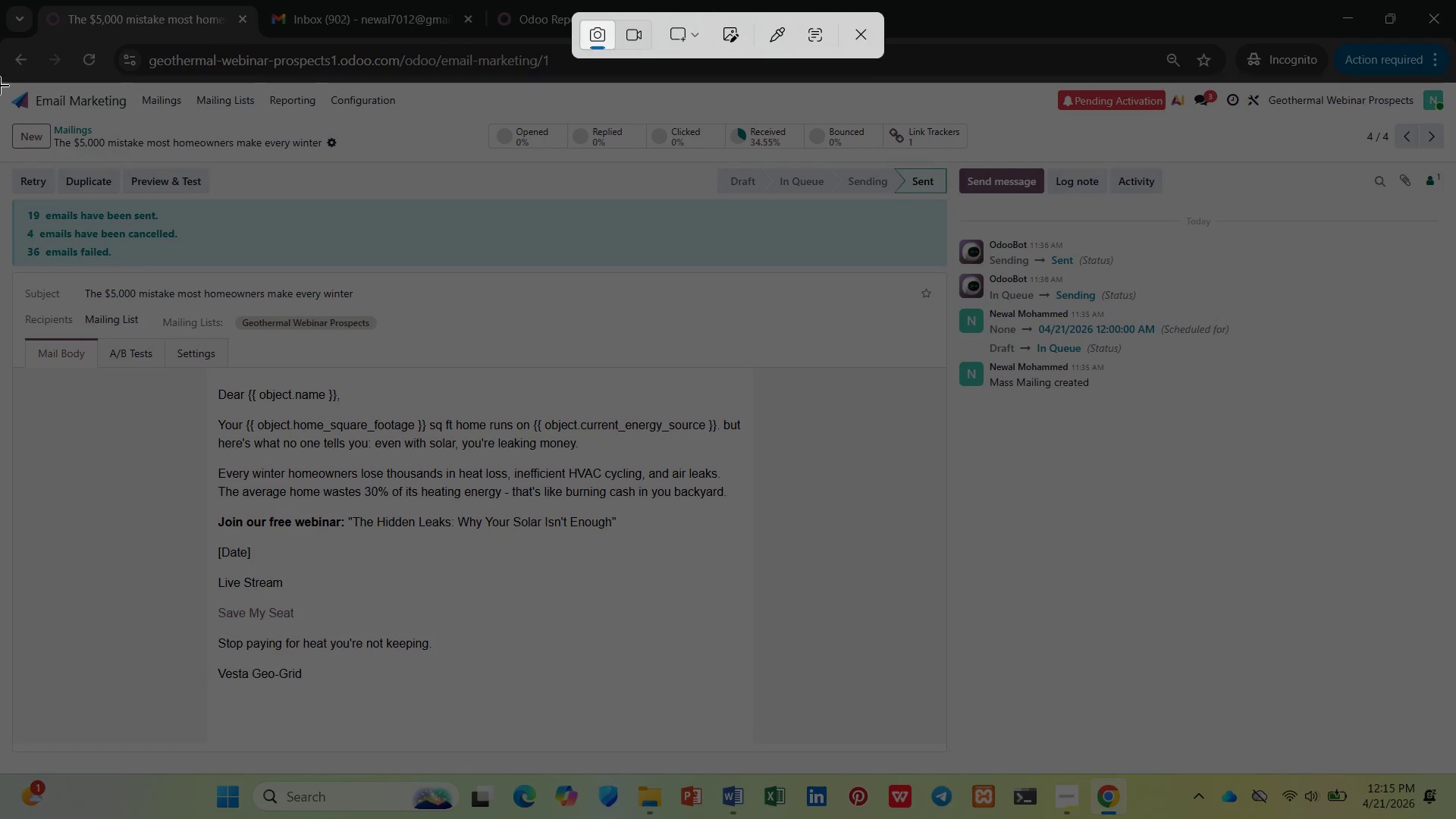 
left_click_drag(start_coordinate=[0, 82], to_coordinate=[1455, 776])
 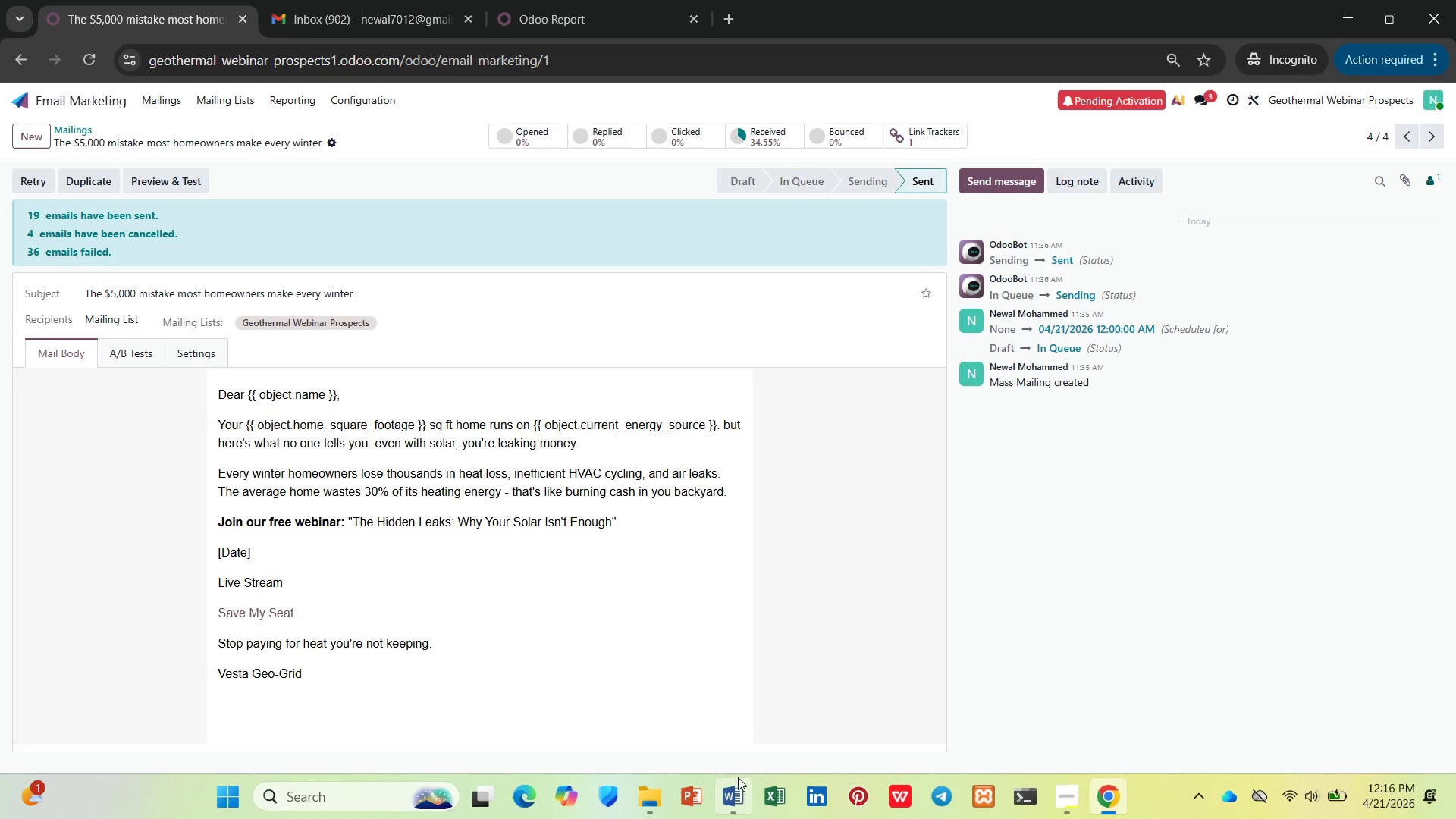 
left_click([733, 795])
 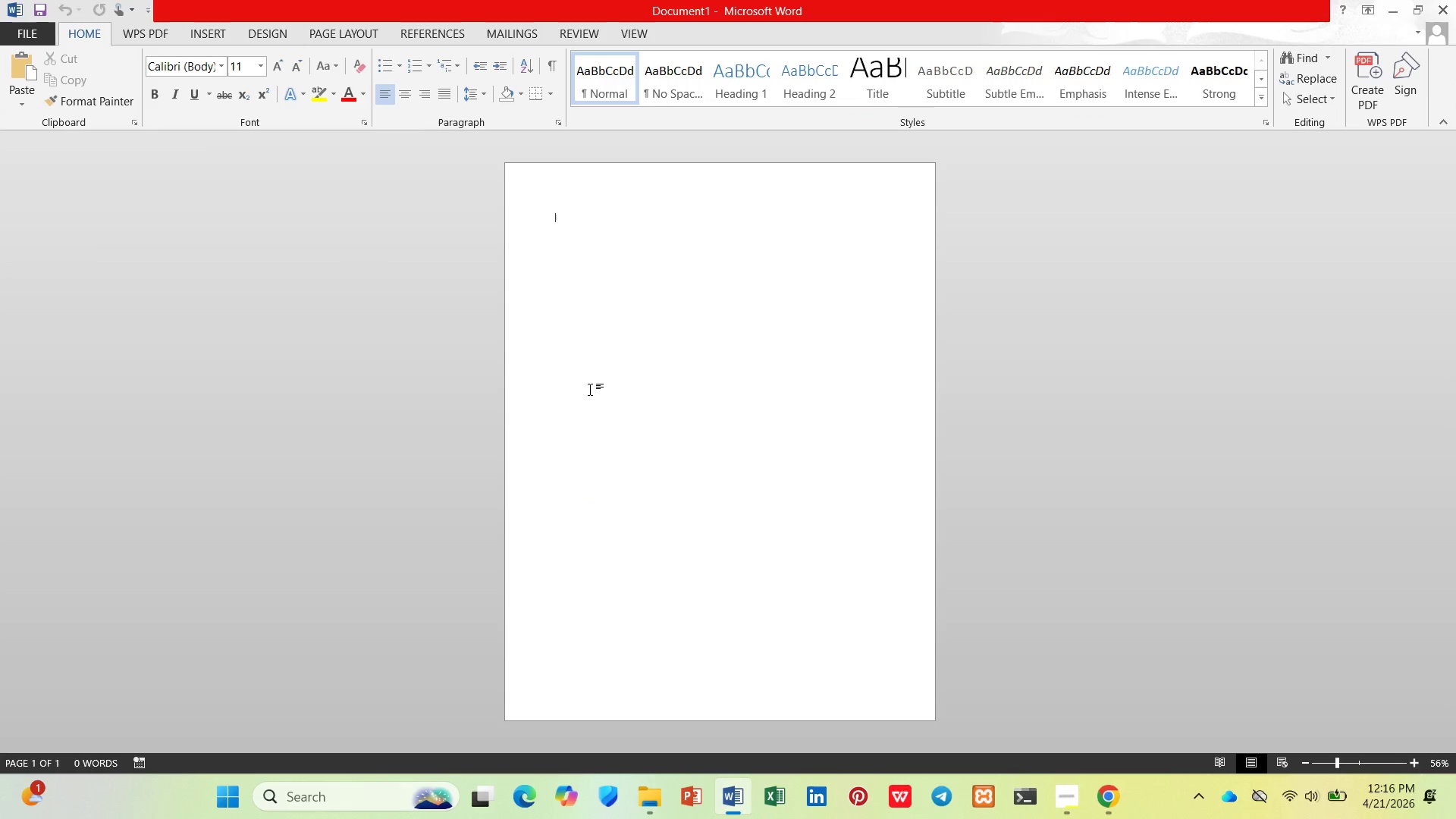 
left_click([593, 384])
 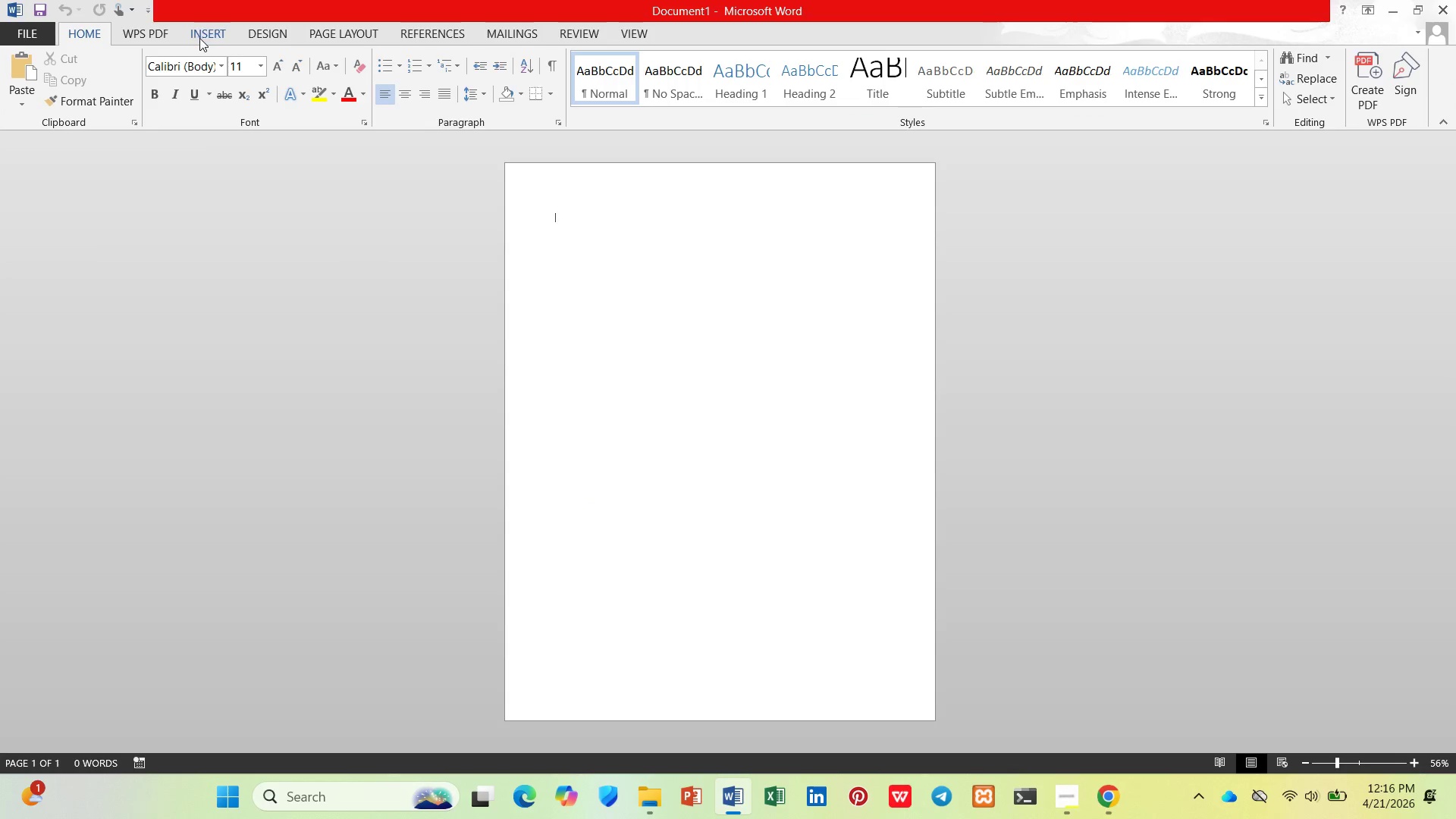 
left_click([190, 33])
 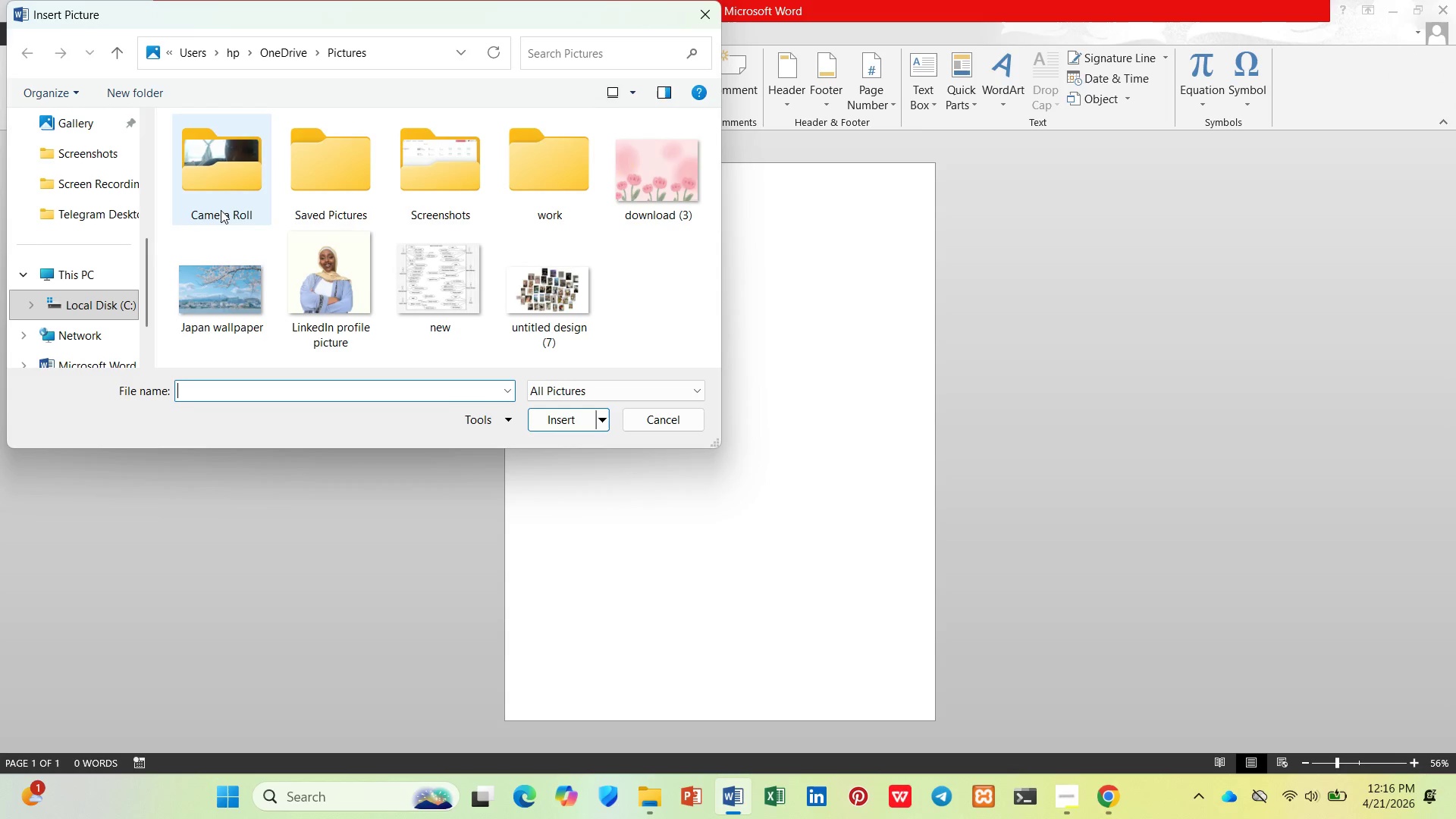 
scroll: coordinate [54, 188], scroll_direction: down, amount: 1.0
 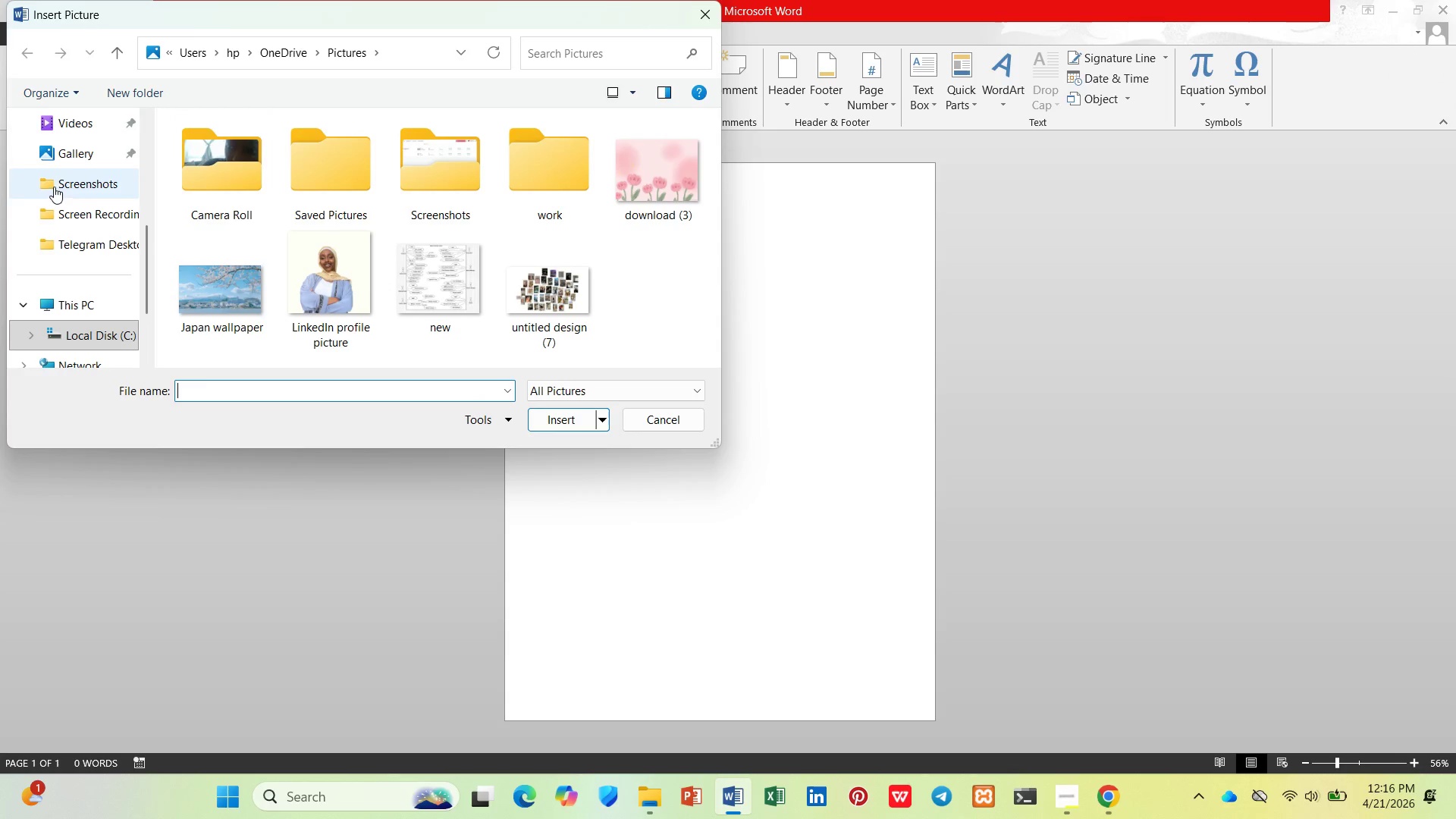 
left_click([54, 187])
 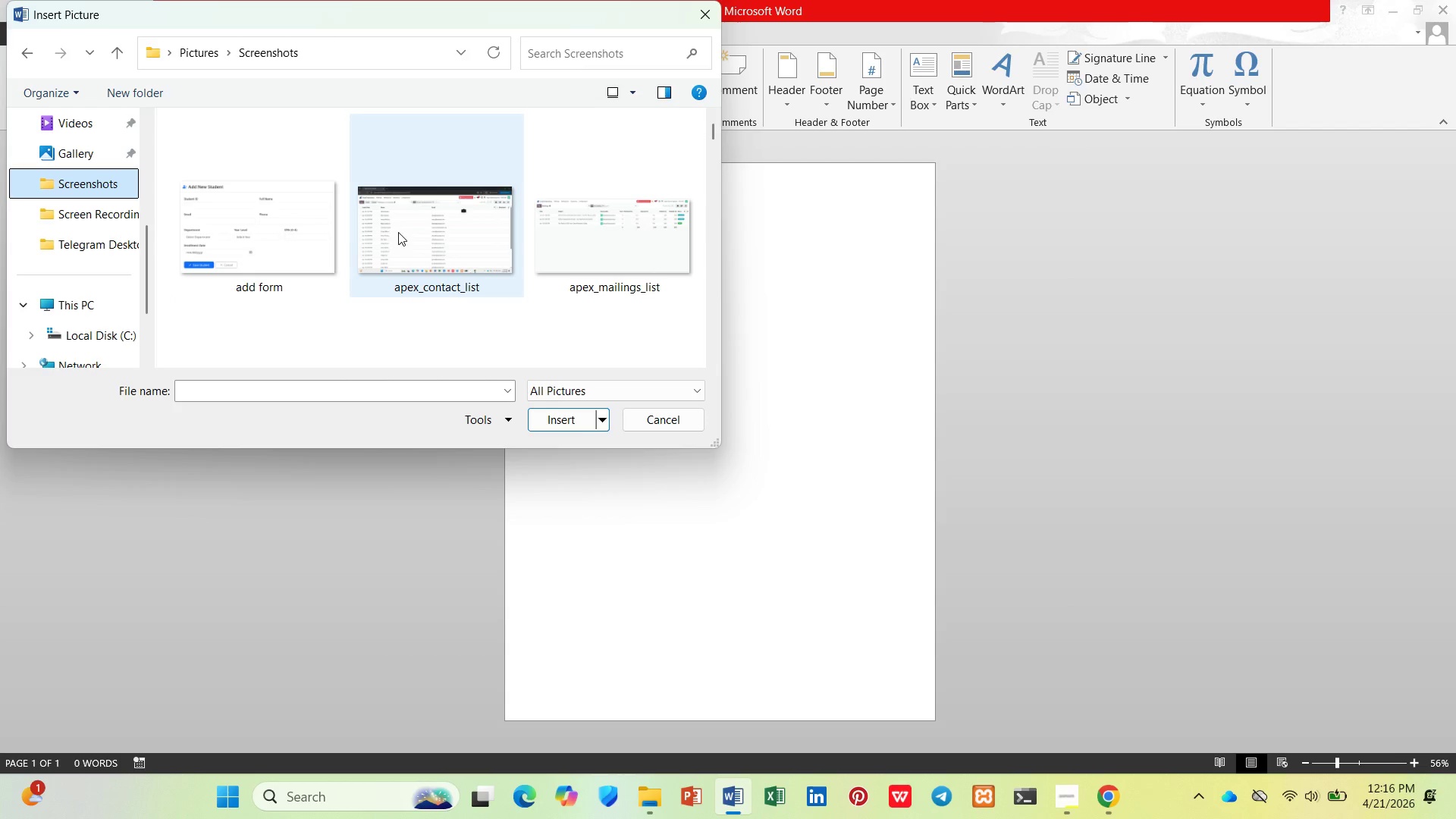 
scroll: coordinate [398, 231], scroll_direction: down, amount: 1.0
 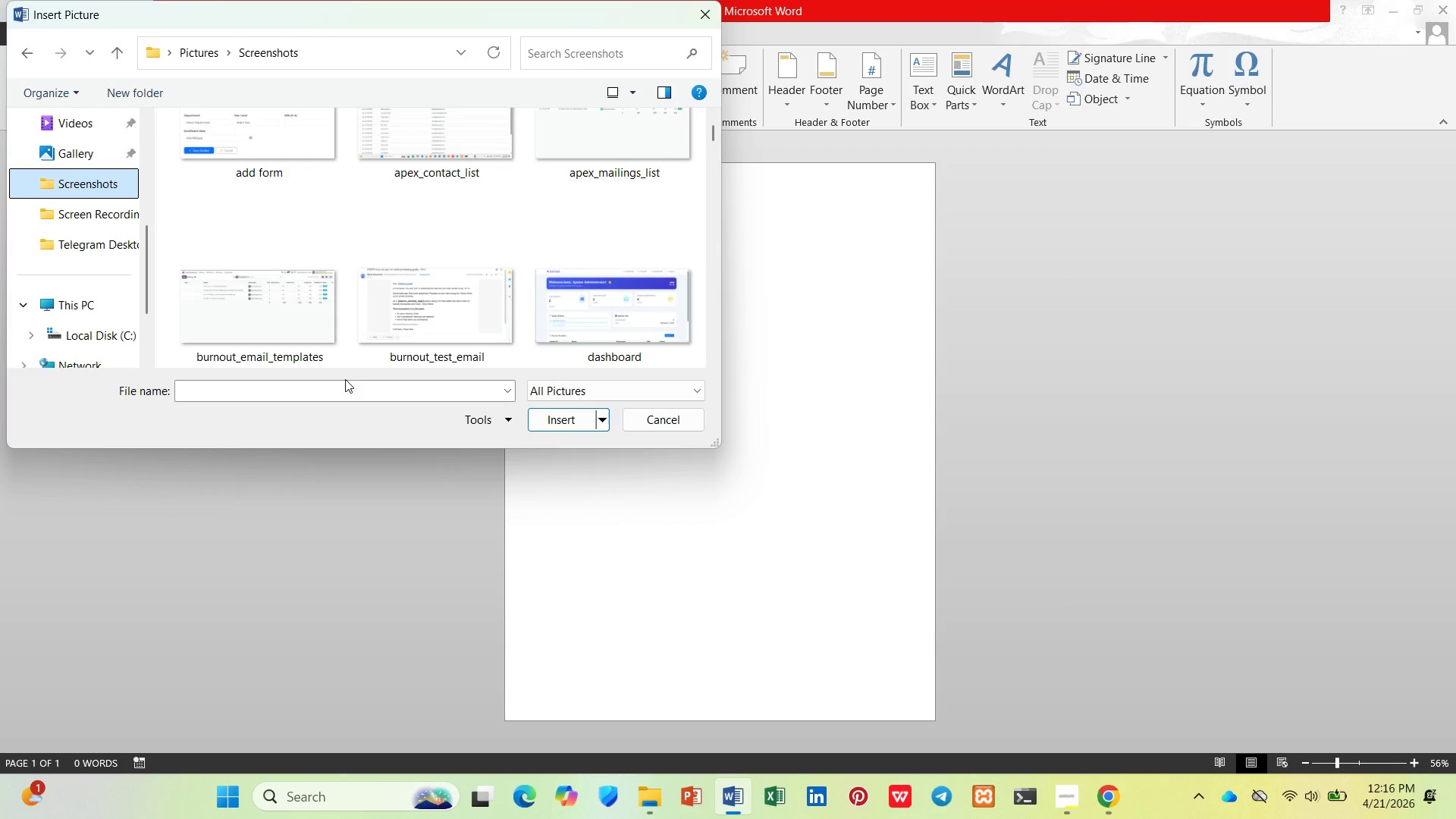 
wait(21.96)
 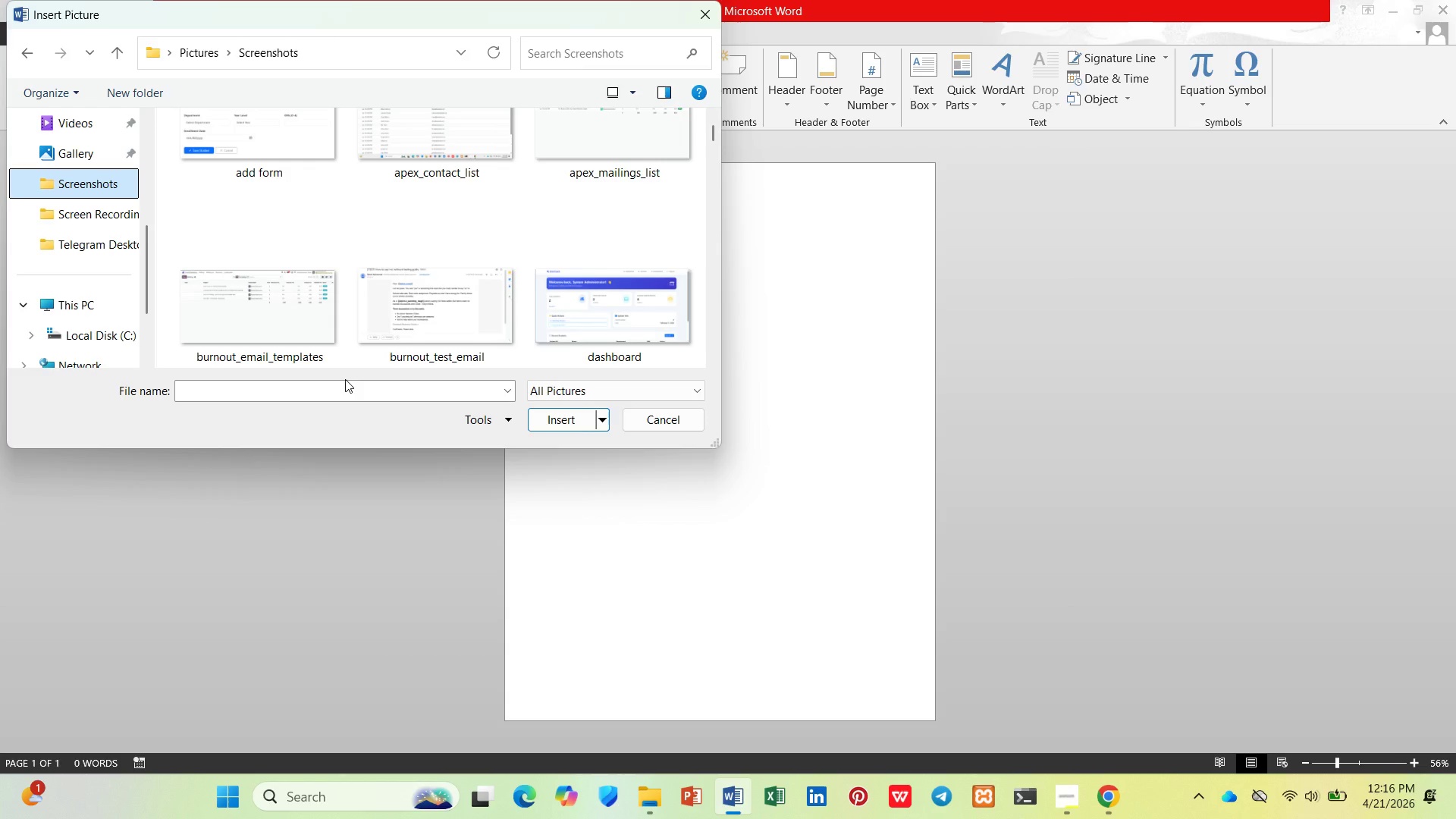 
scroll: coordinate [487, 306], scroll_direction: down, amount: 4.0
 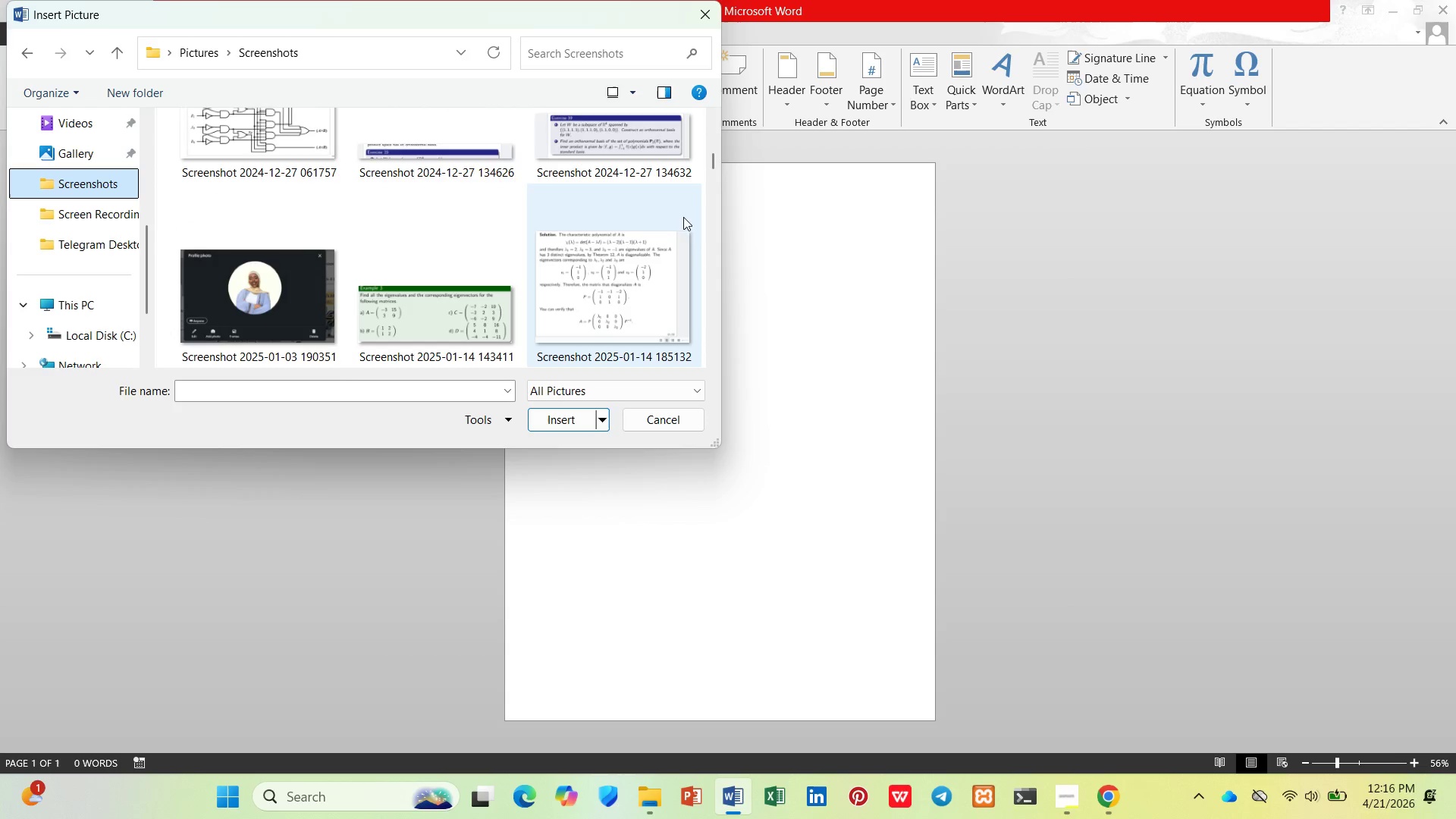 
scroll: coordinate [53, 182], scroll_direction: up, amount: 18.0
 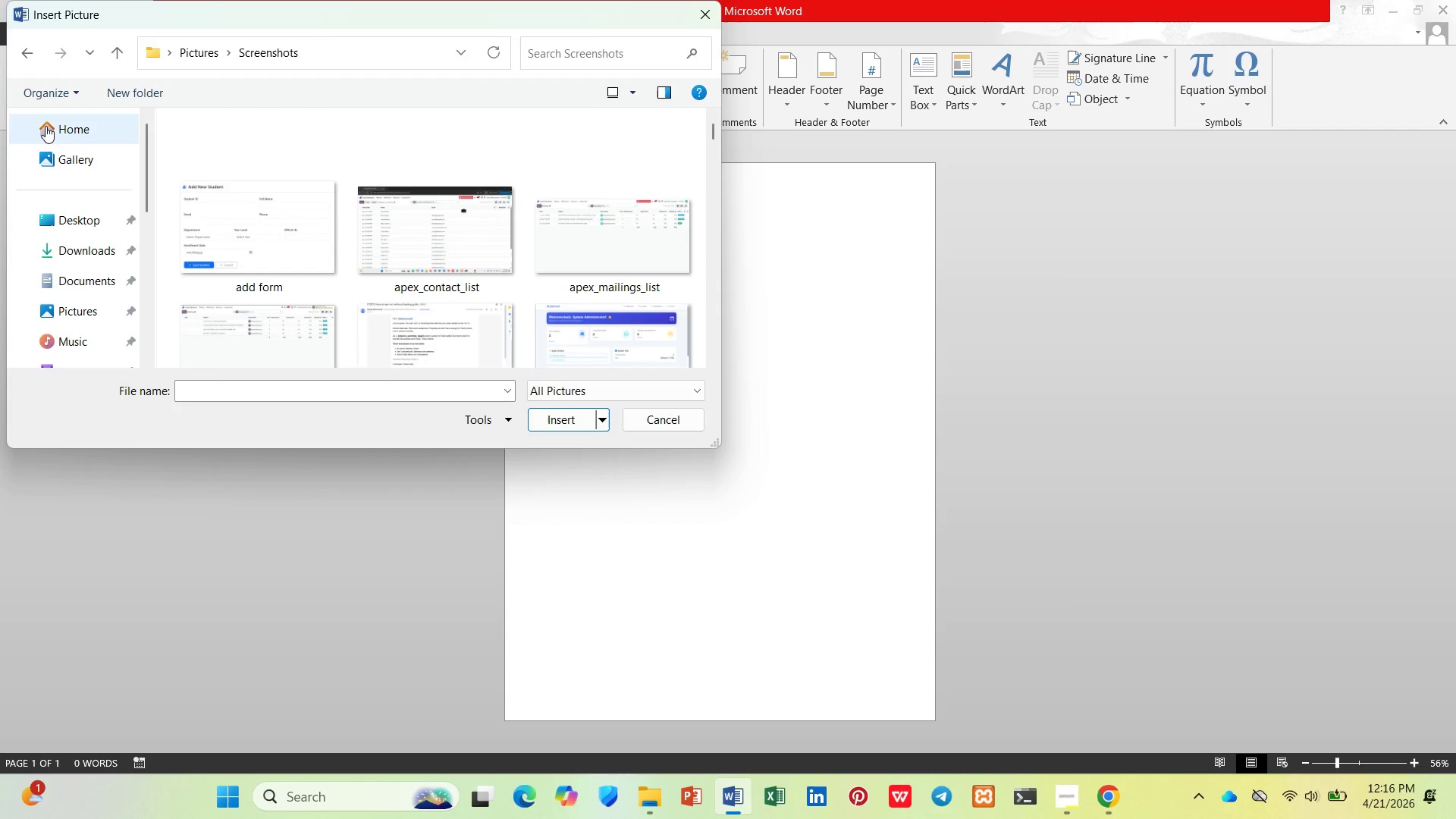 
left_click([46, 126])
 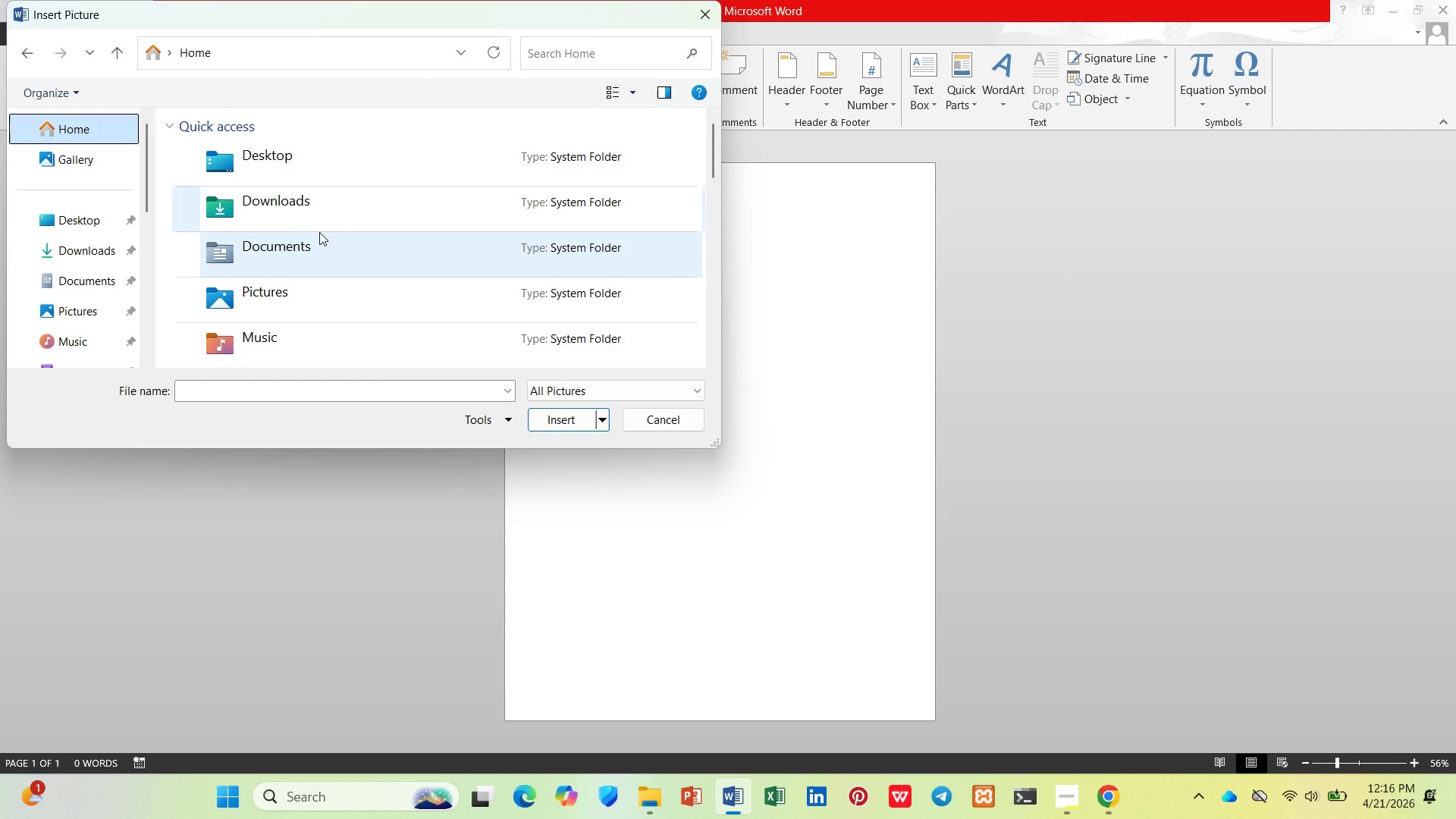 
scroll: coordinate [103, 243], scroll_direction: down, amount: 5.0
 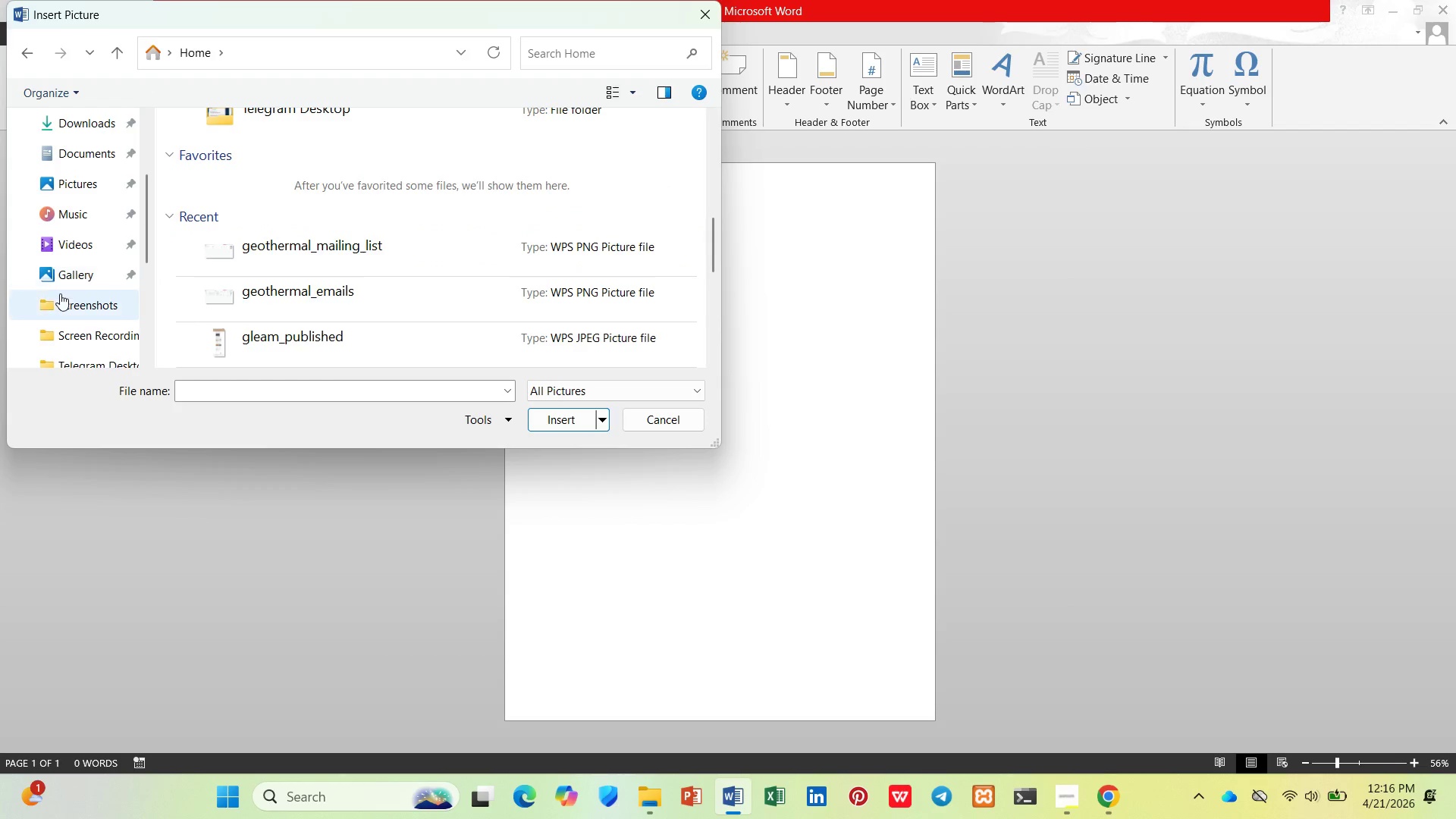 
left_click([64, 298])
 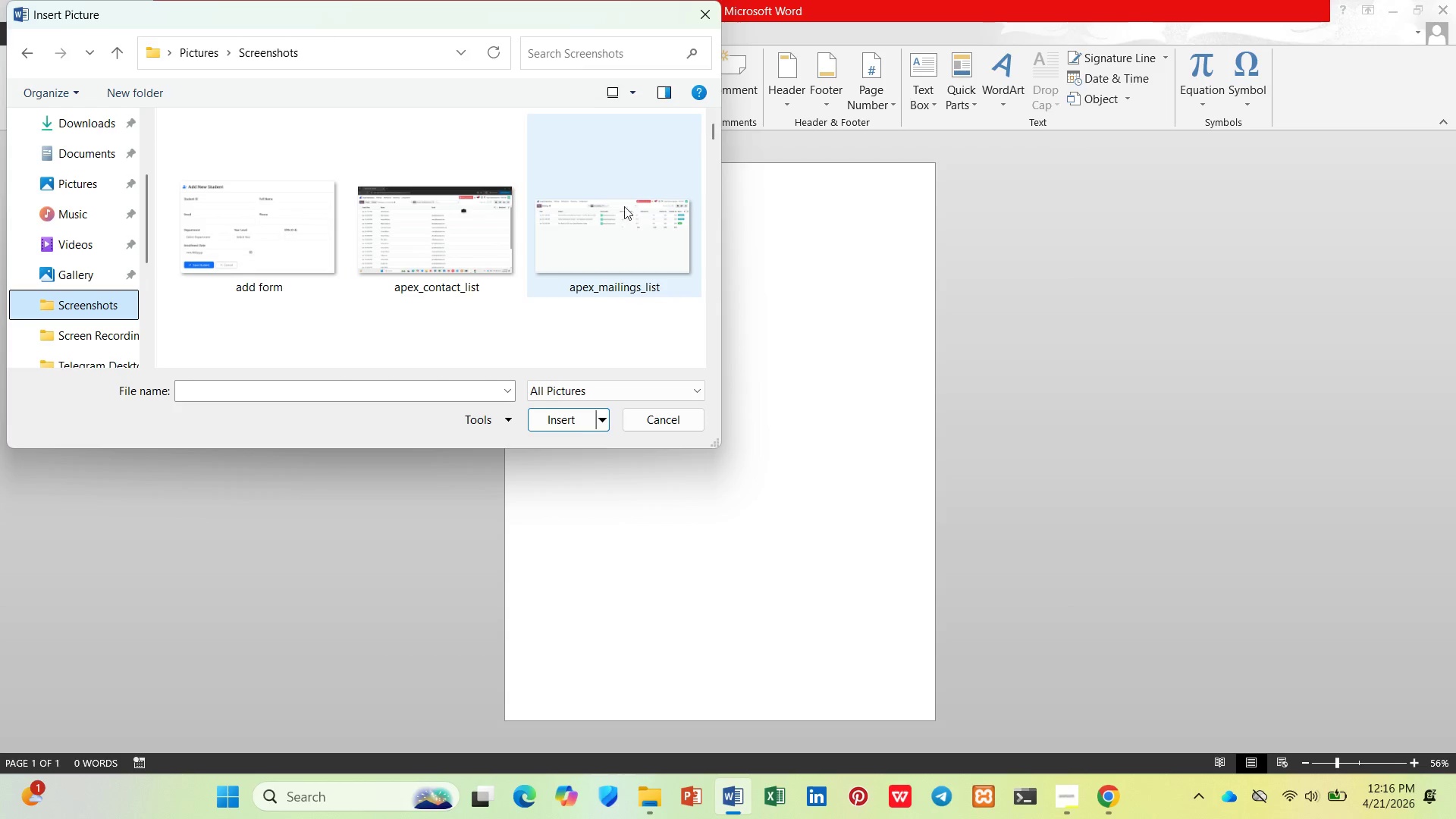 
left_click_drag(start_coordinate=[713, 133], to_coordinate=[704, 152])
 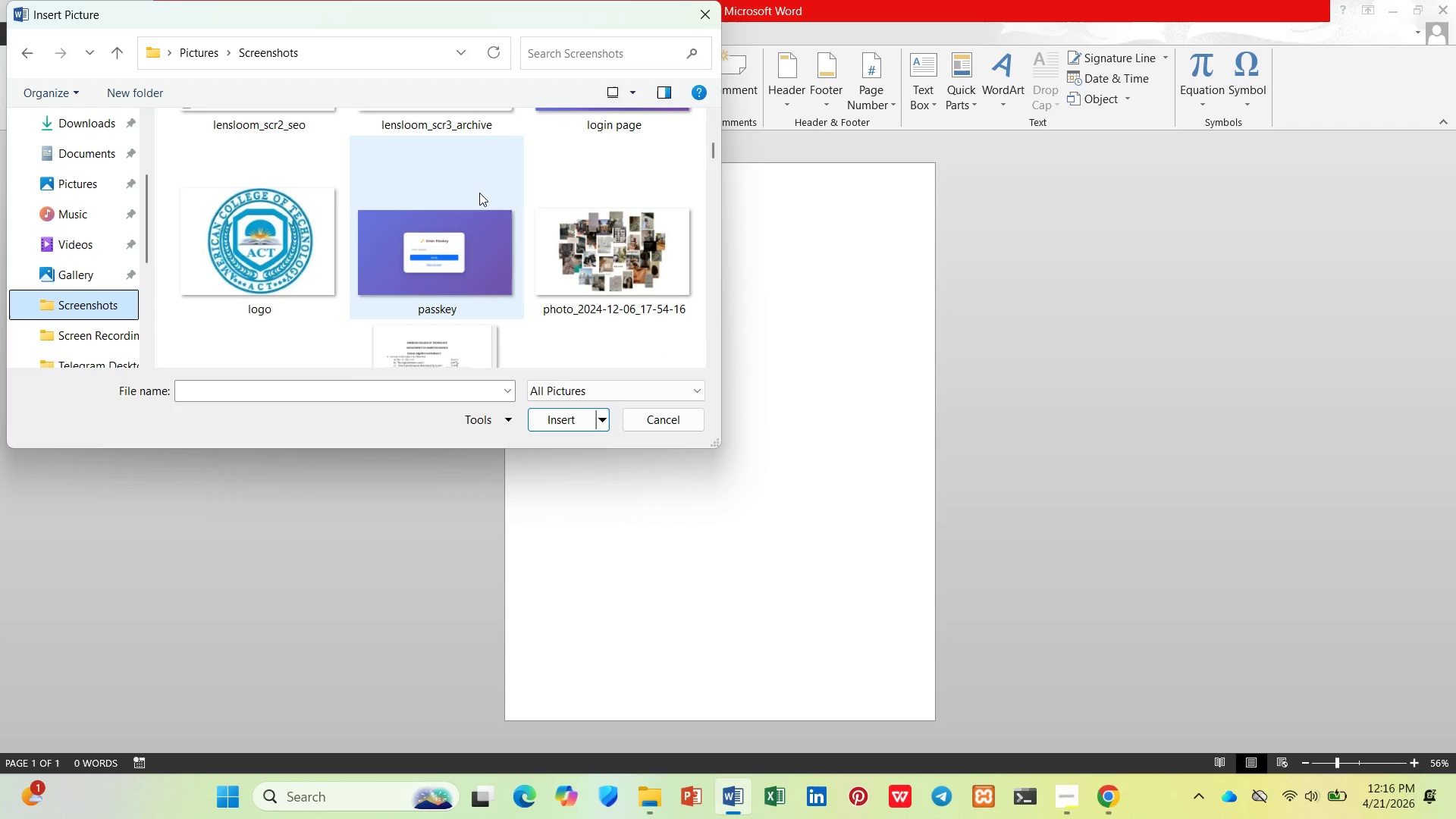 
scroll: coordinate [478, 193], scroll_direction: up, amount: 9.0
 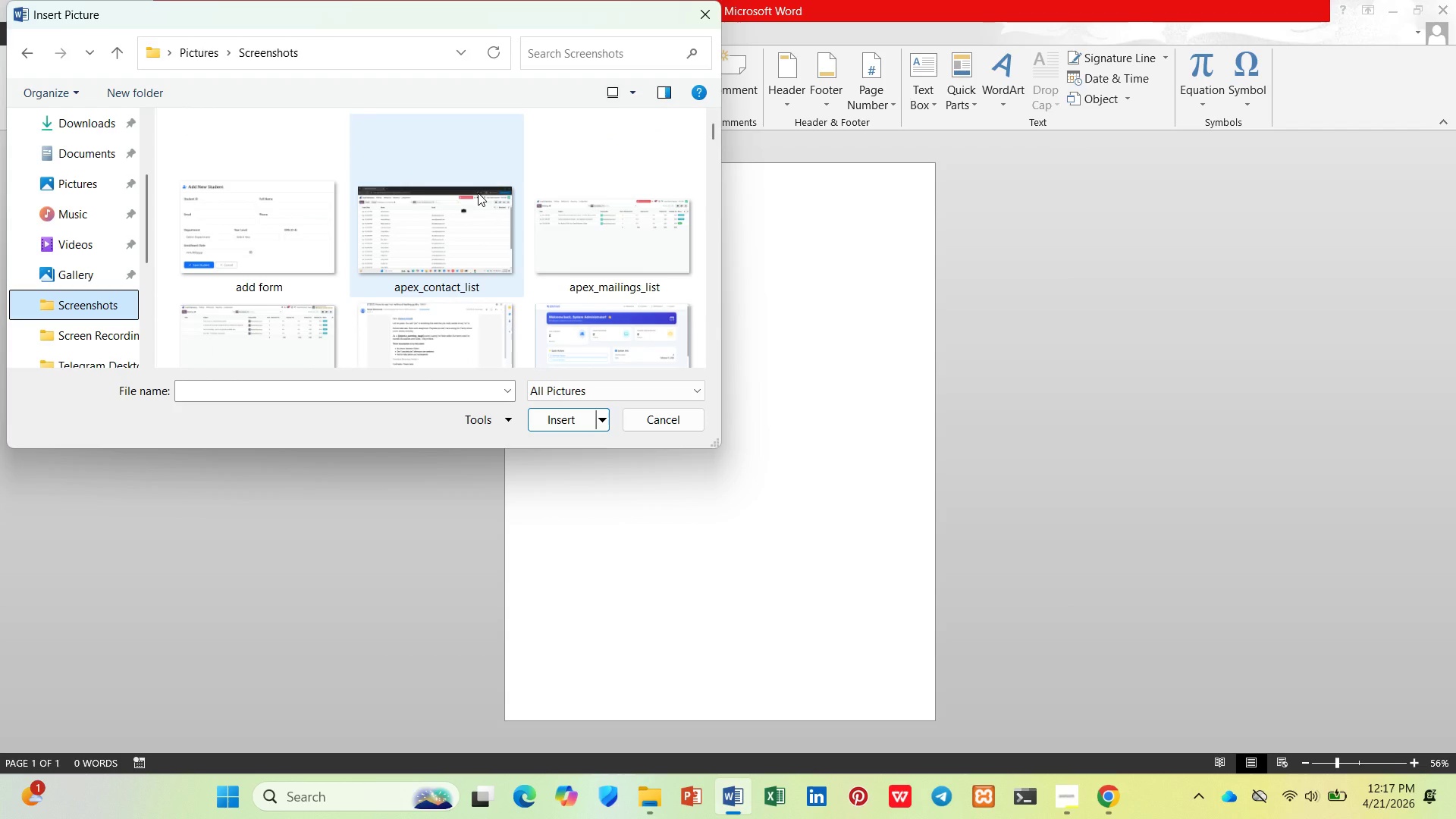 
scroll: coordinate [478, 192], scroll_direction: down, amount: 4.0
 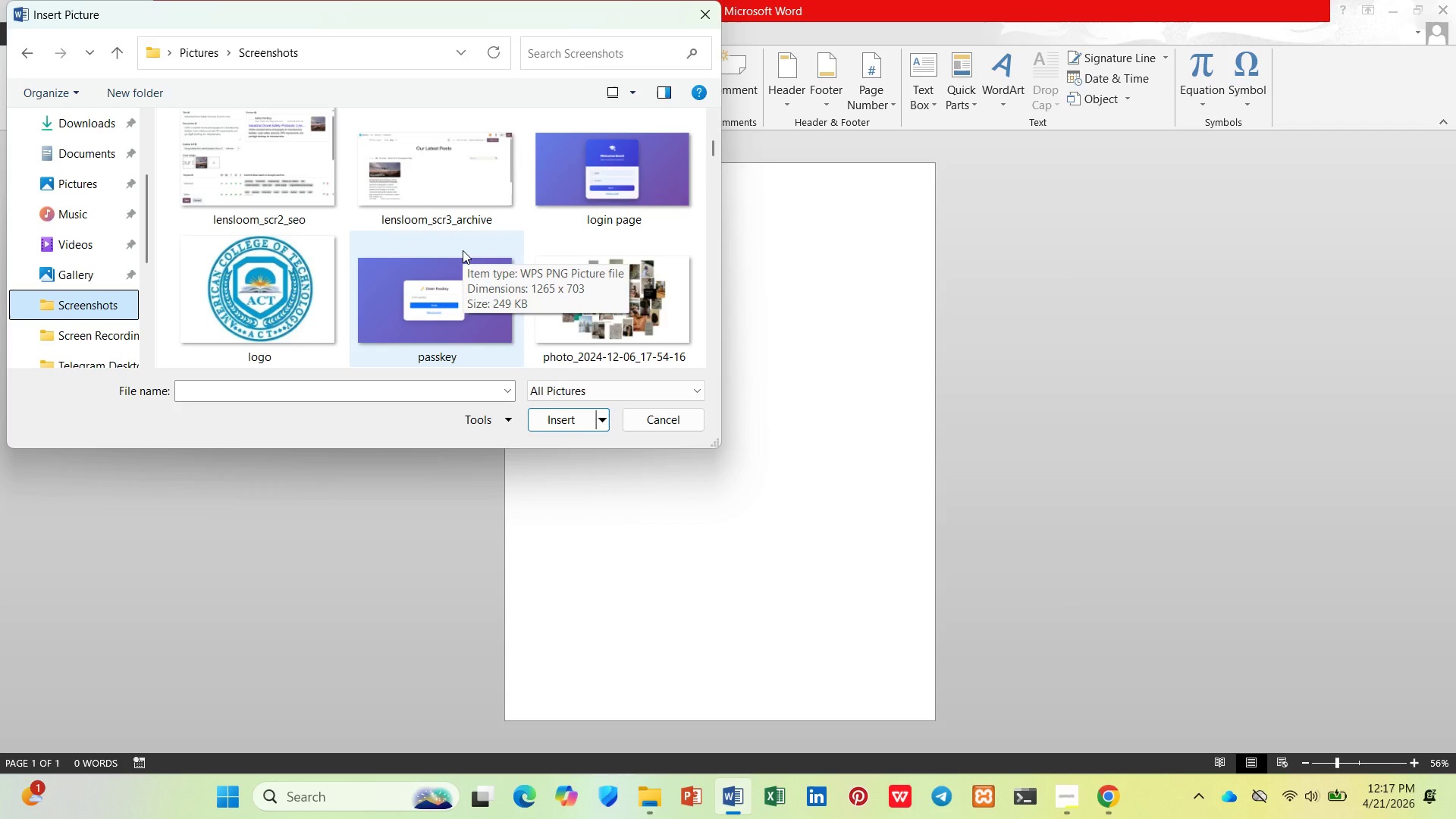 
wait(29.55)
 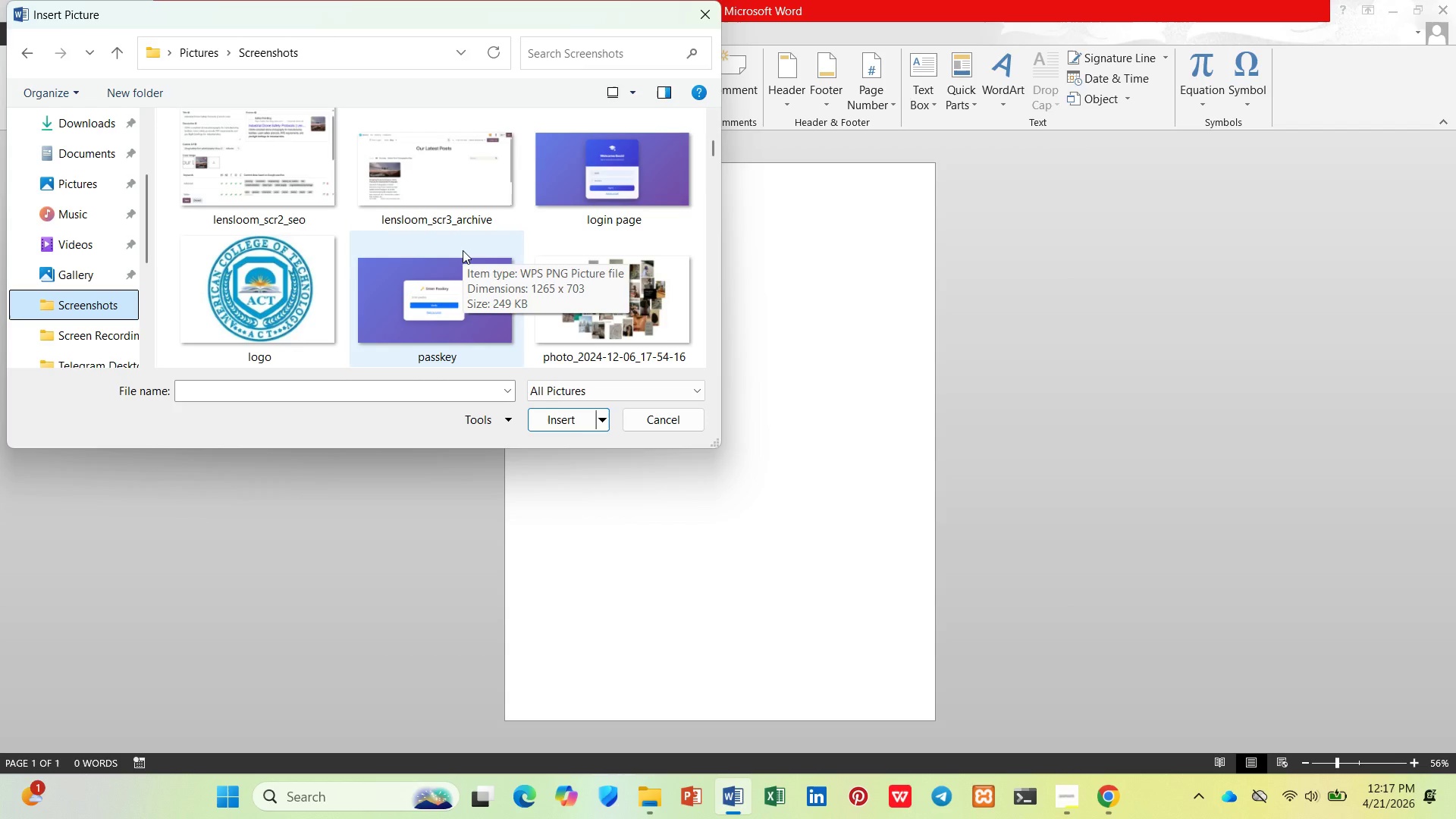 
scroll: coordinate [451, 252], scroll_direction: down, amount: 44.0
 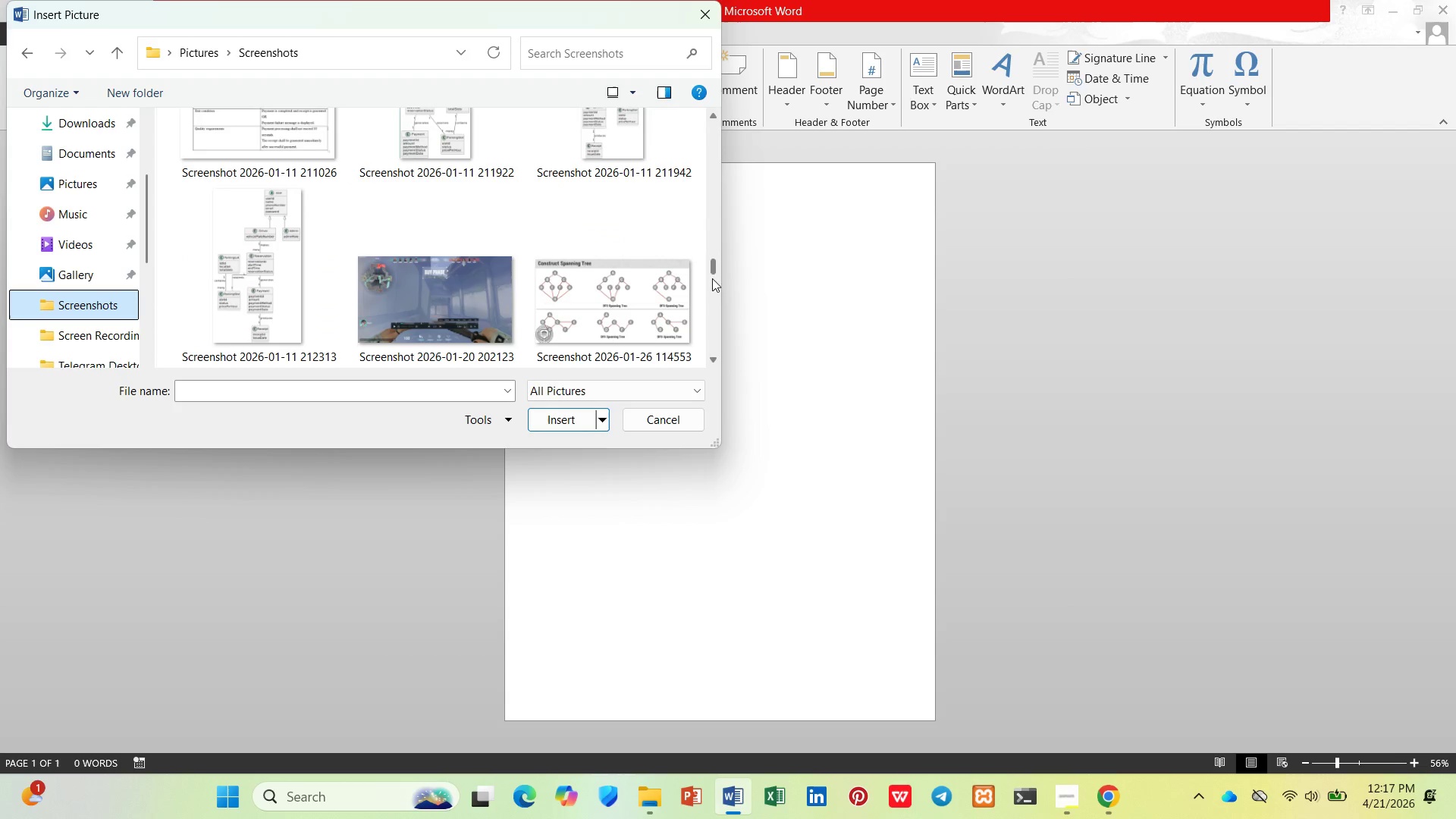 
left_click_drag(start_coordinate=[715, 266], to_coordinate=[716, 358])
 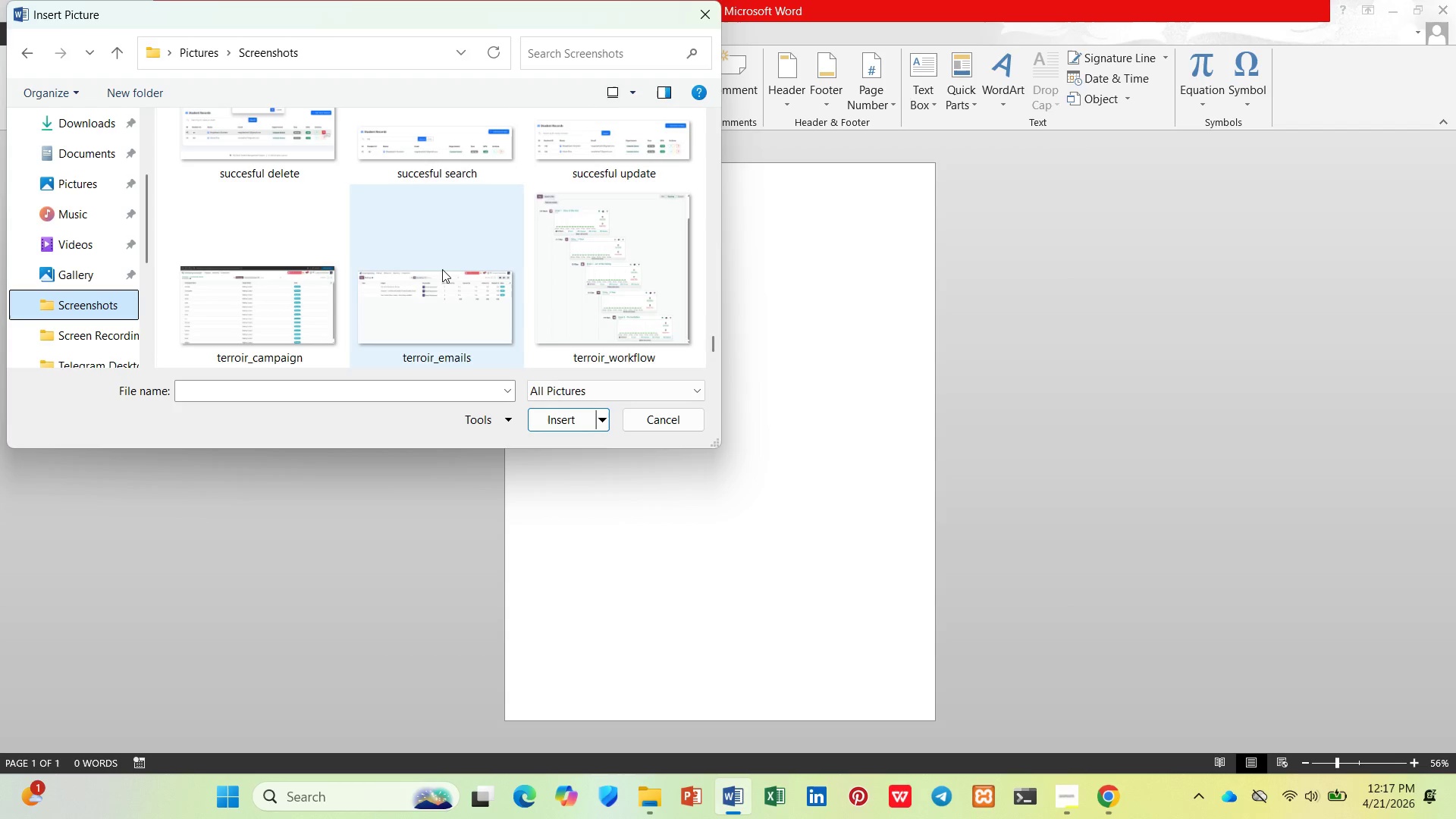 
scroll: coordinate [321, 168], scroll_direction: up, amount: 11.0
 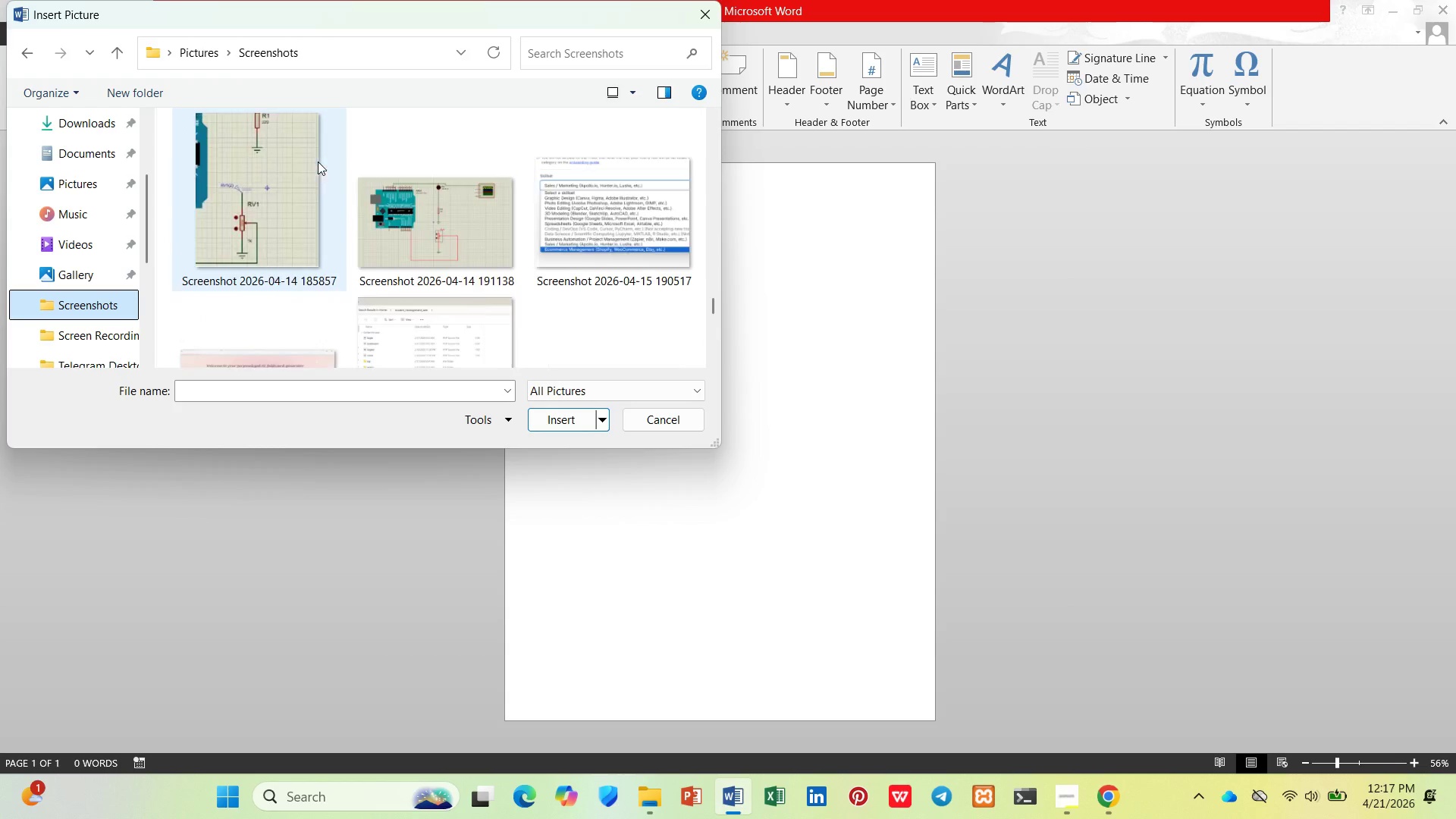 
scroll: coordinate [315, 161], scroll_direction: up, amount: 71.0
 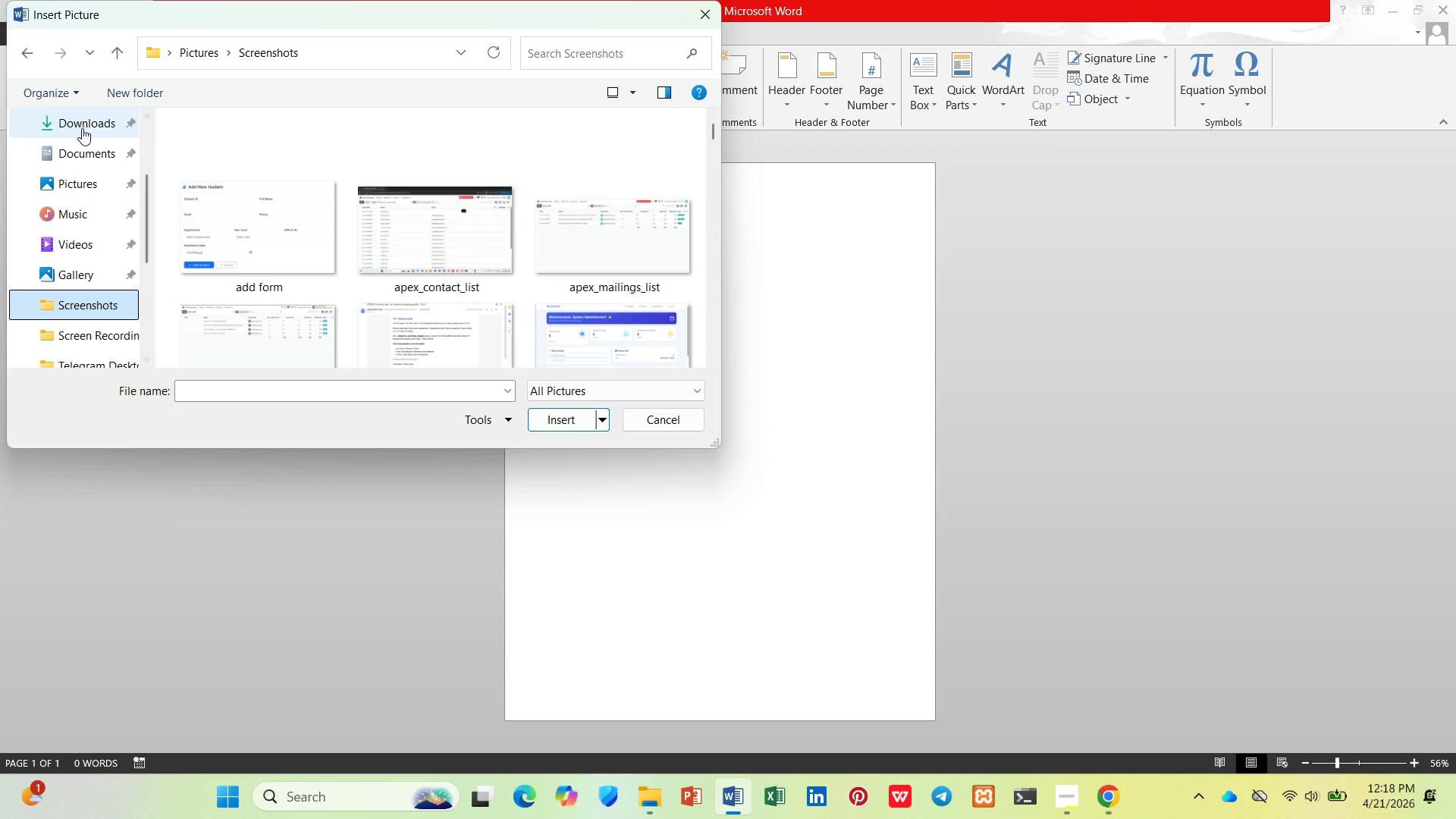 
left_click([82, 196])
 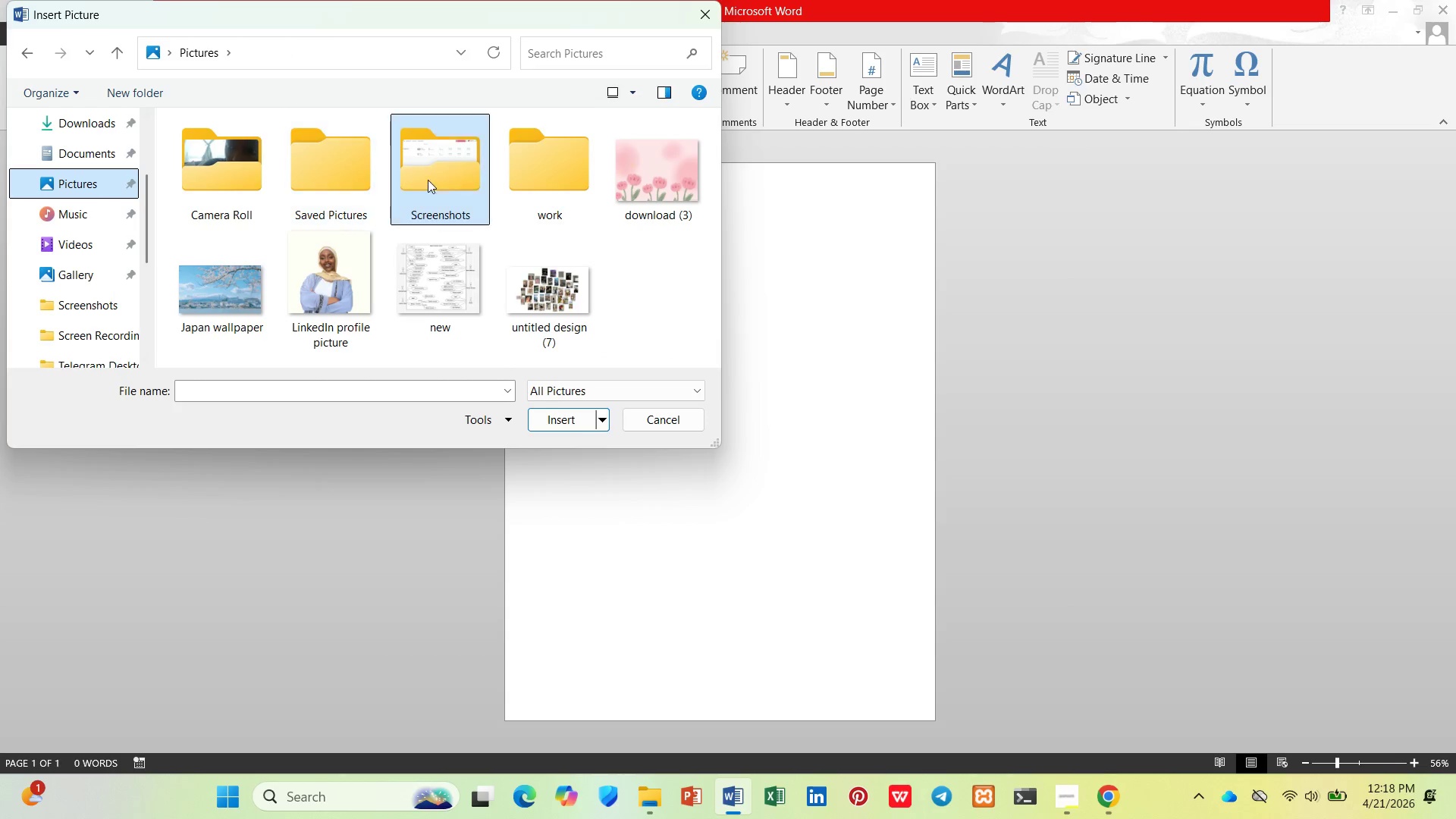 
double_click([463, 174])
 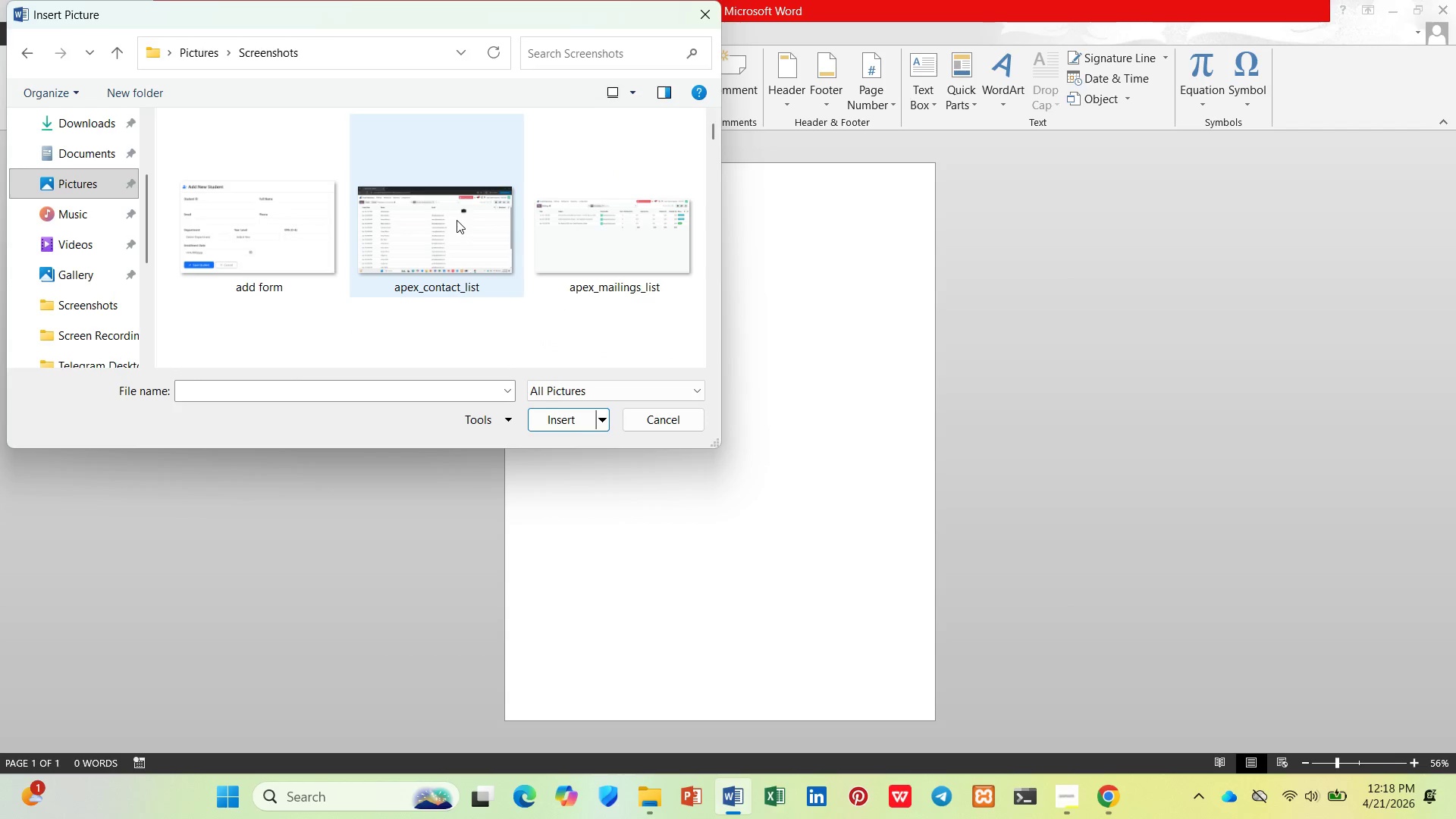 
scroll: coordinate [457, 219], scroll_direction: down, amount: 1.0
 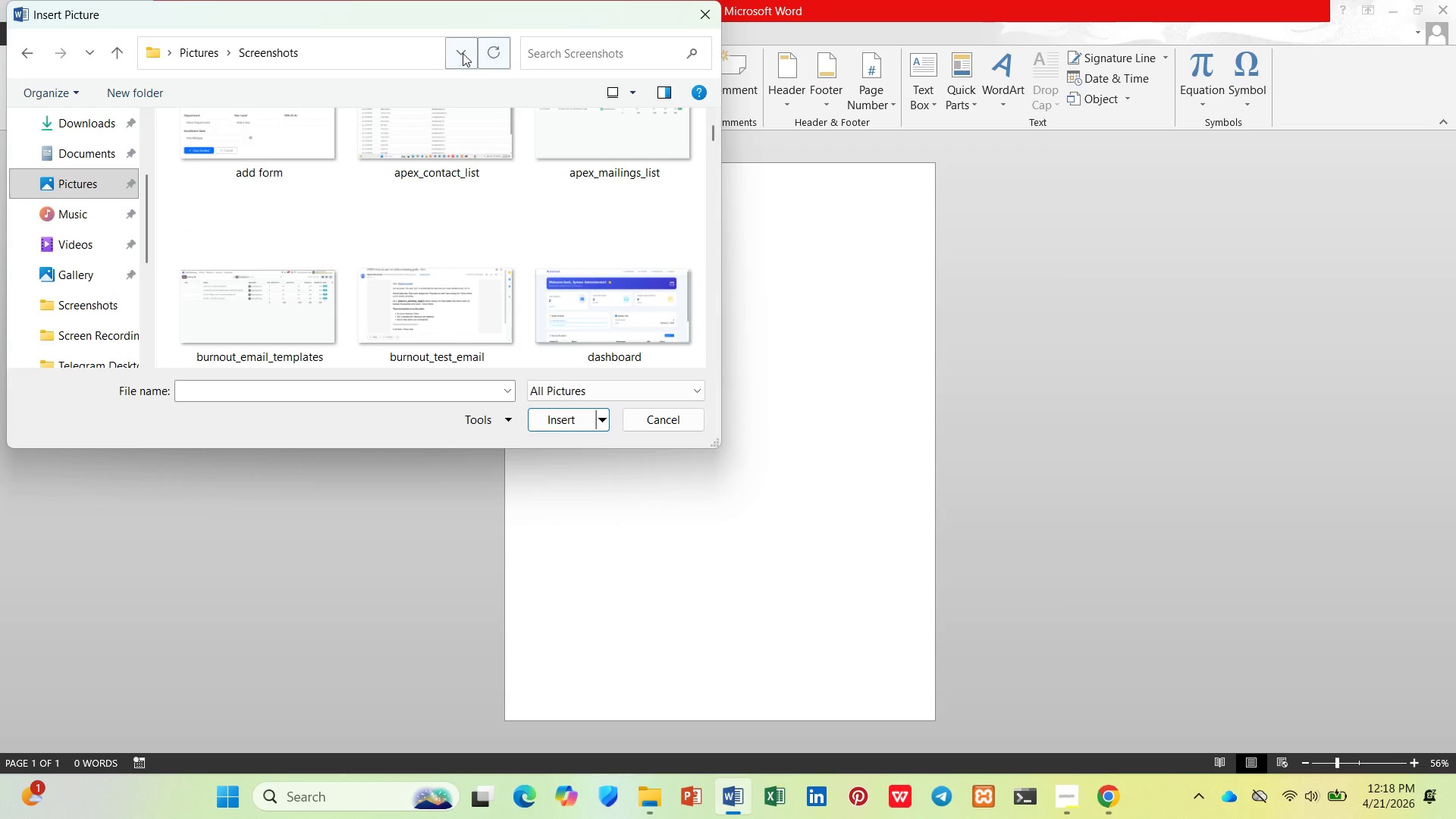 
left_click([462, 53])
 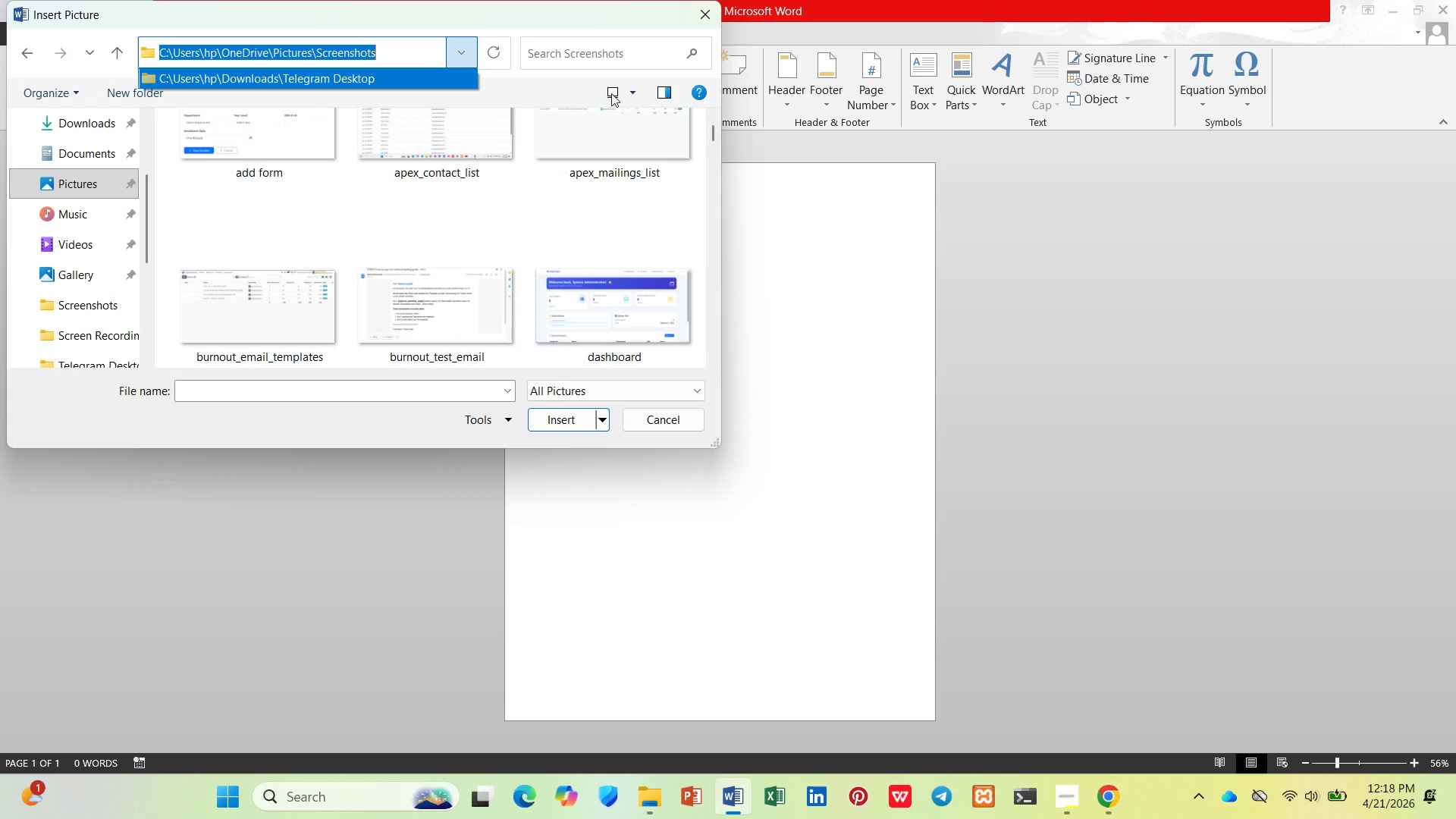 
left_click([629, 89])
 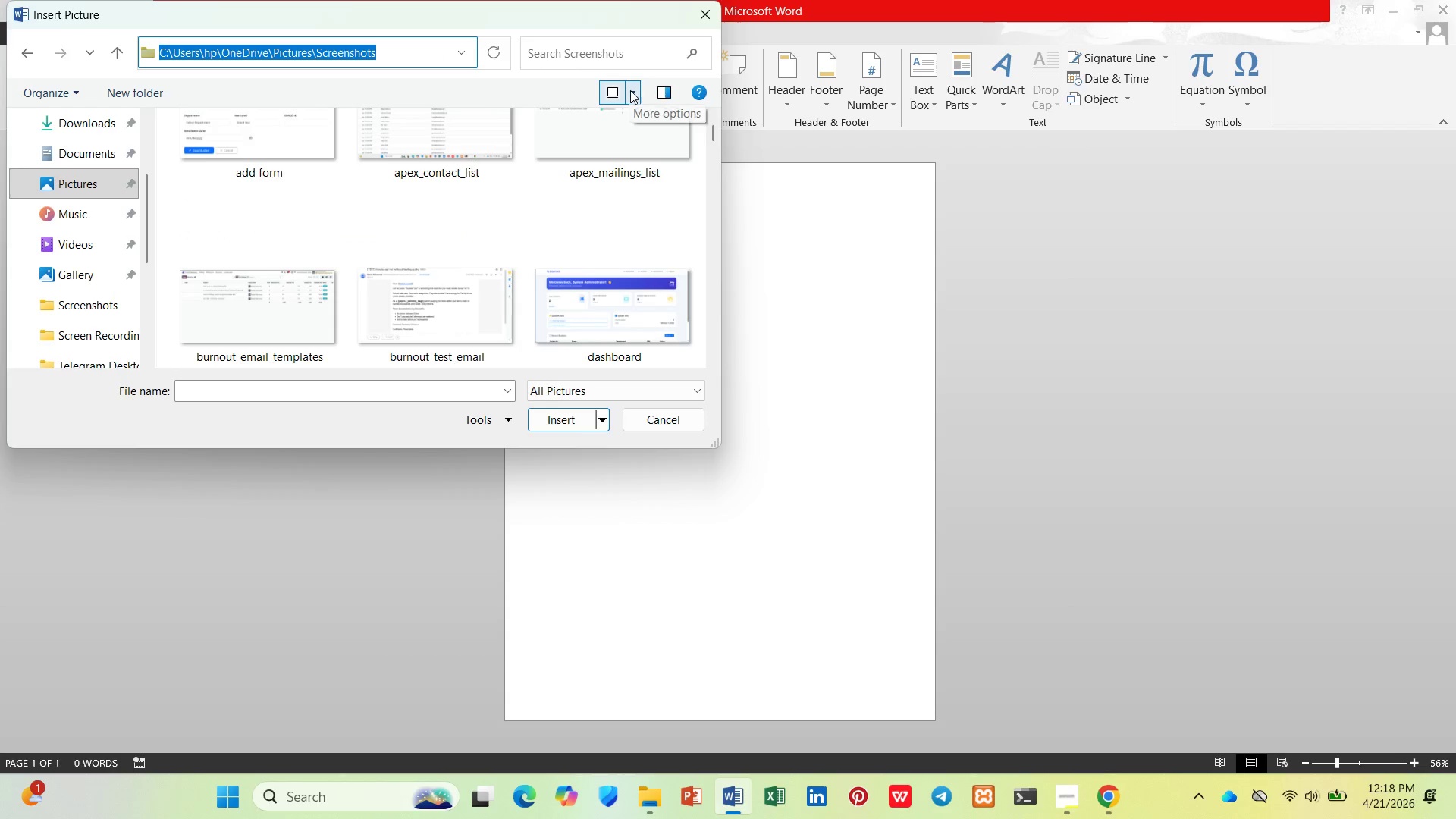 
left_click([630, 90])
 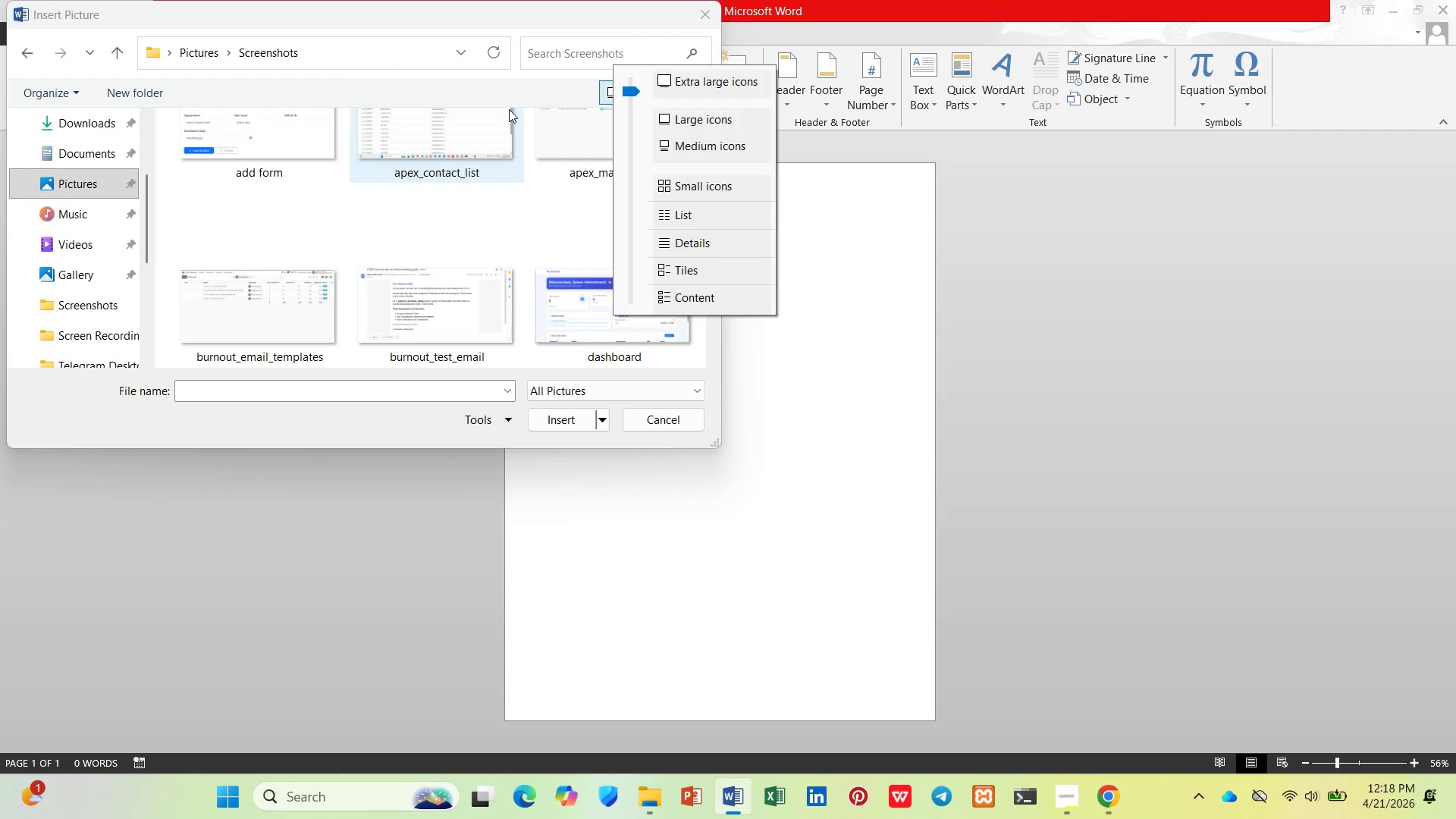 
left_click([505, 105])
 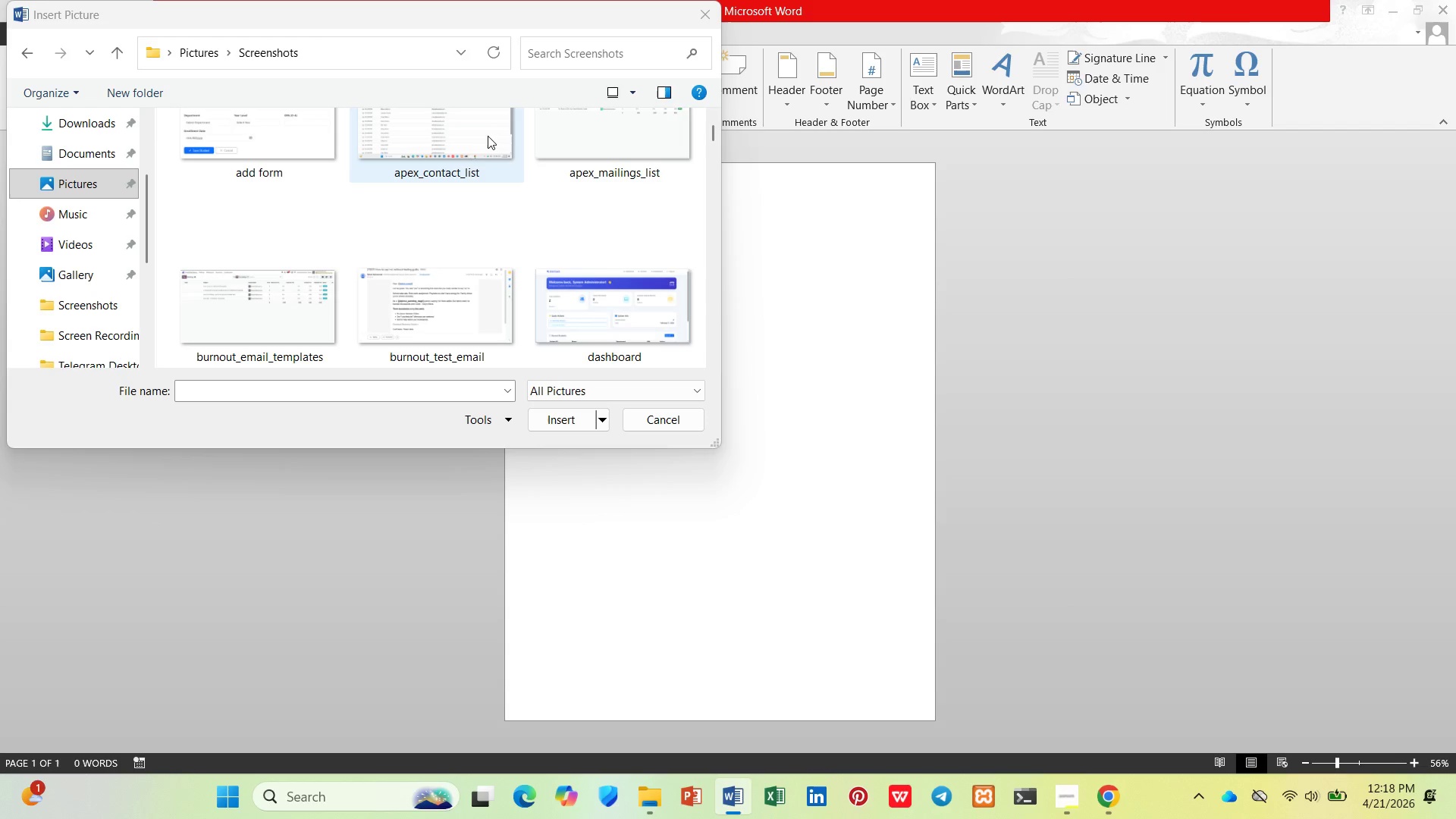 
scroll: coordinate [385, 268], scroll_direction: up, amount: 7.0
 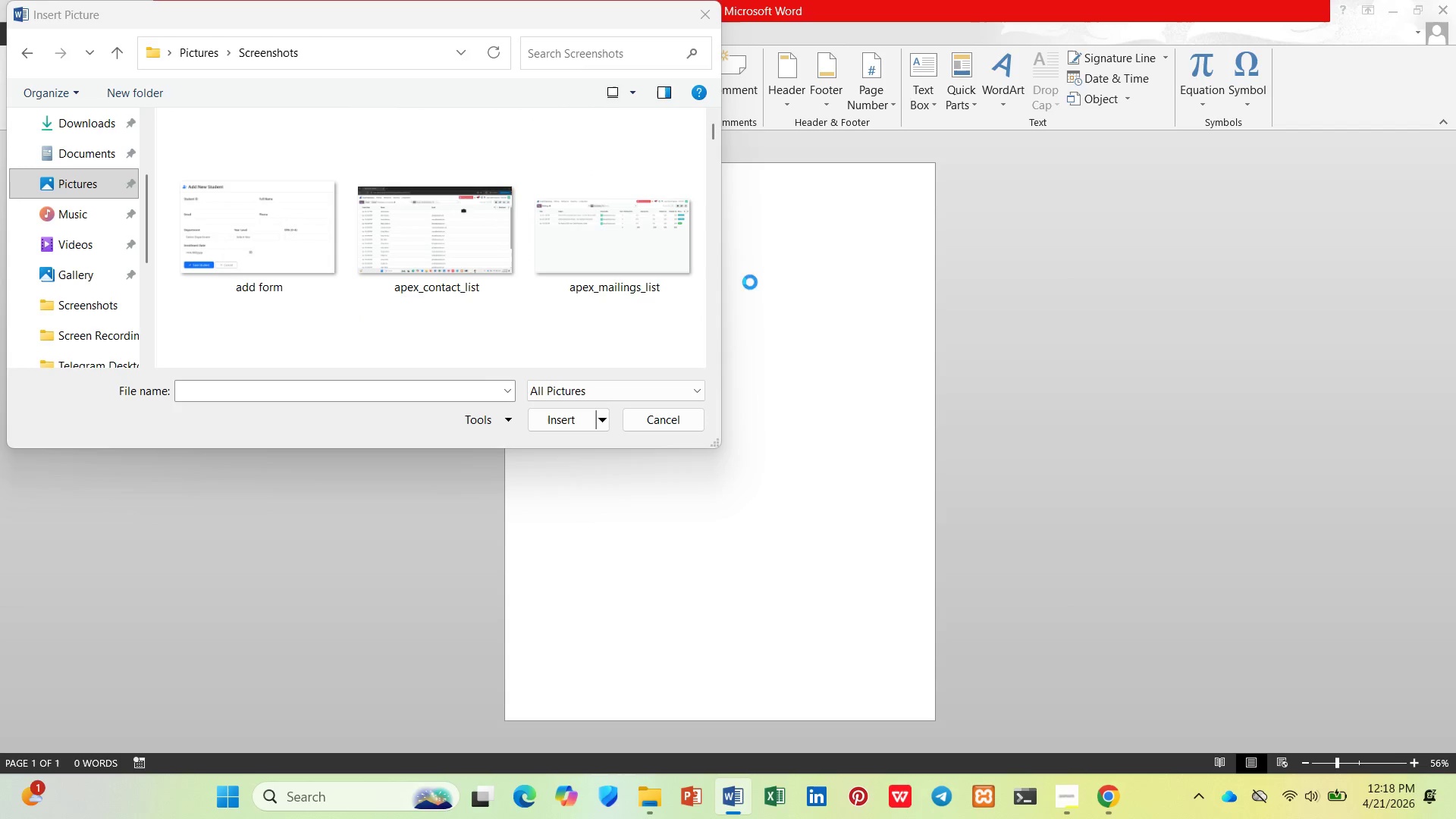 
left_click([827, 282])
 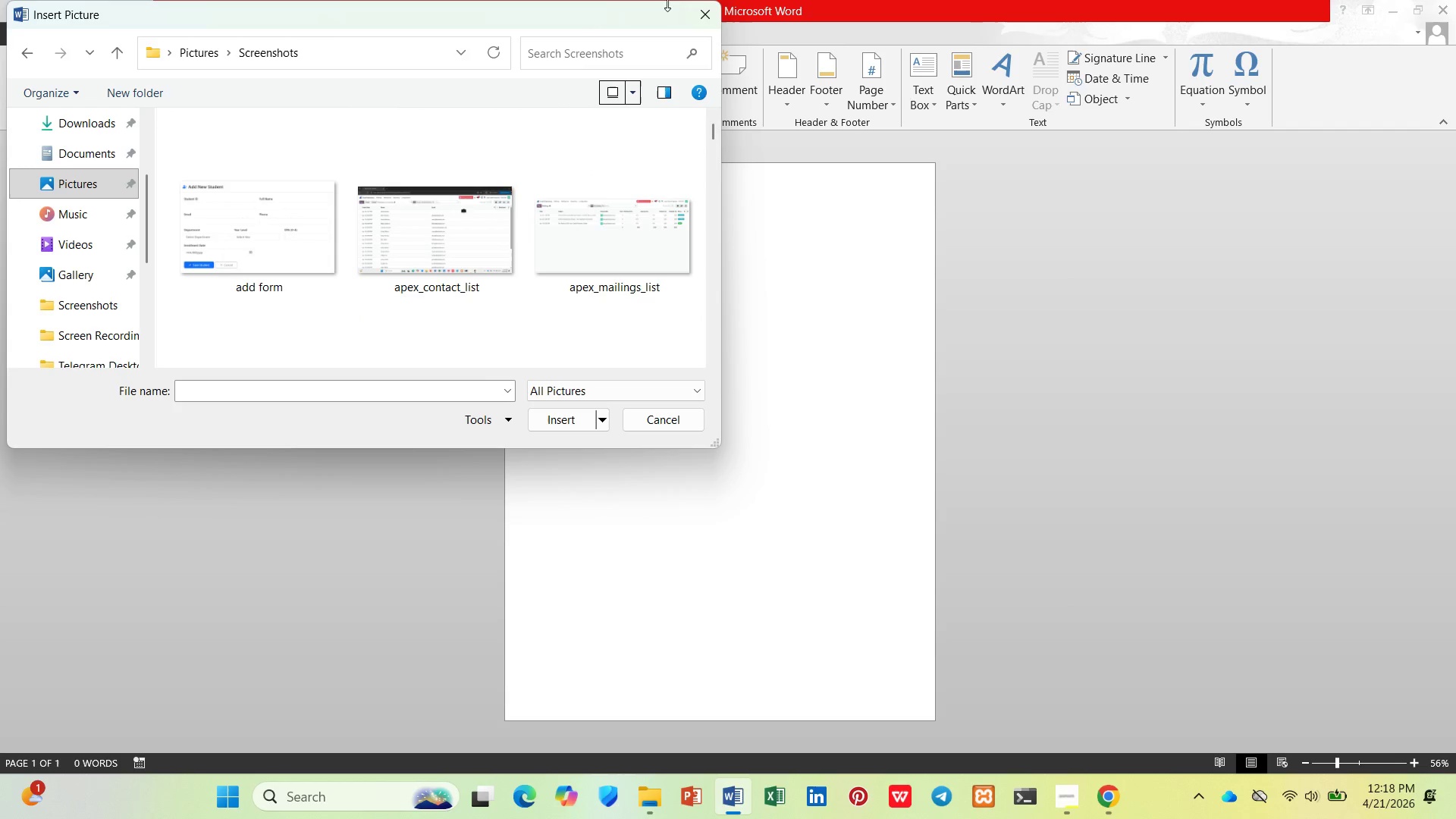 
left_click([706, 17])
 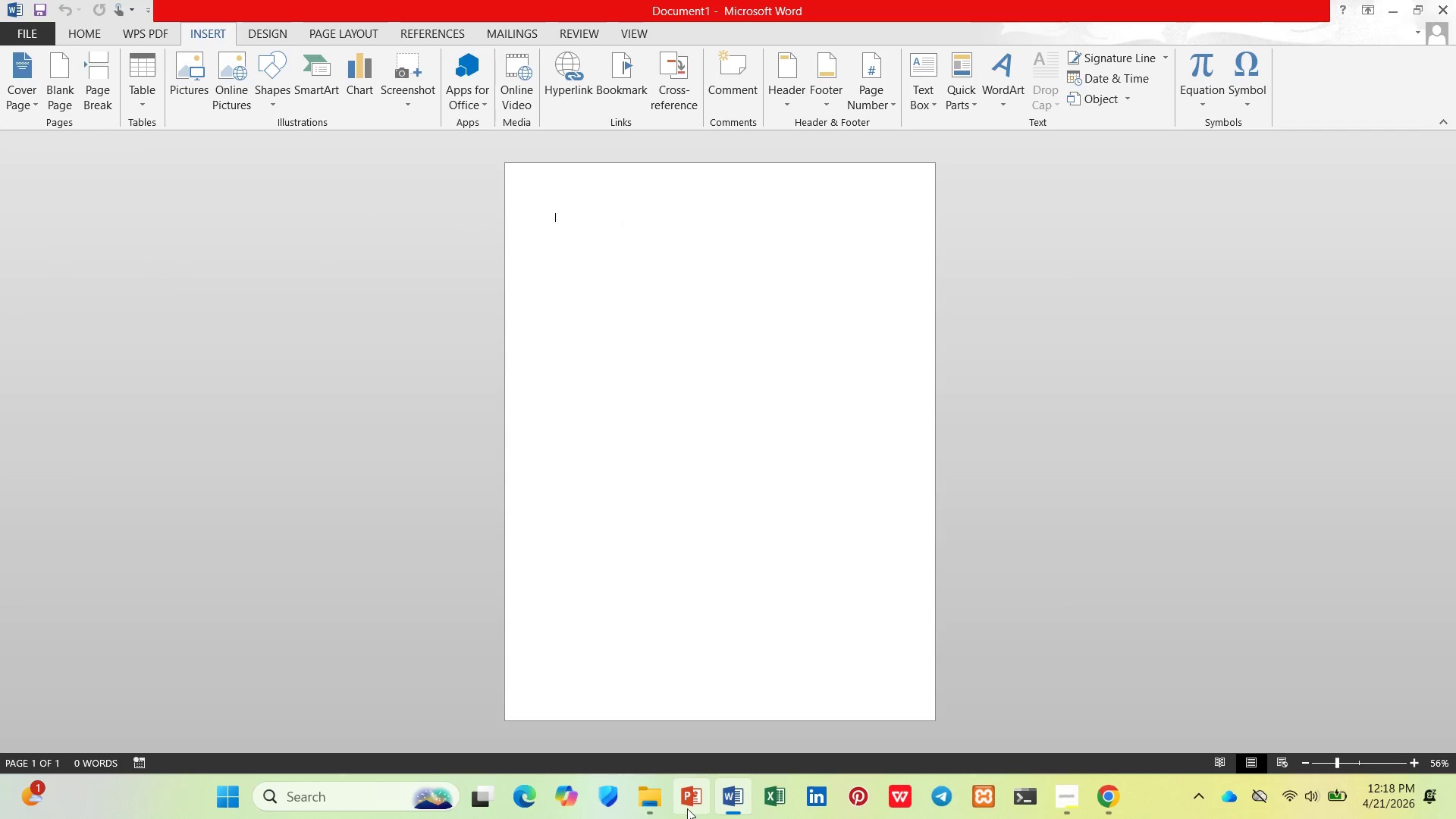 
left_click([652, 811])
 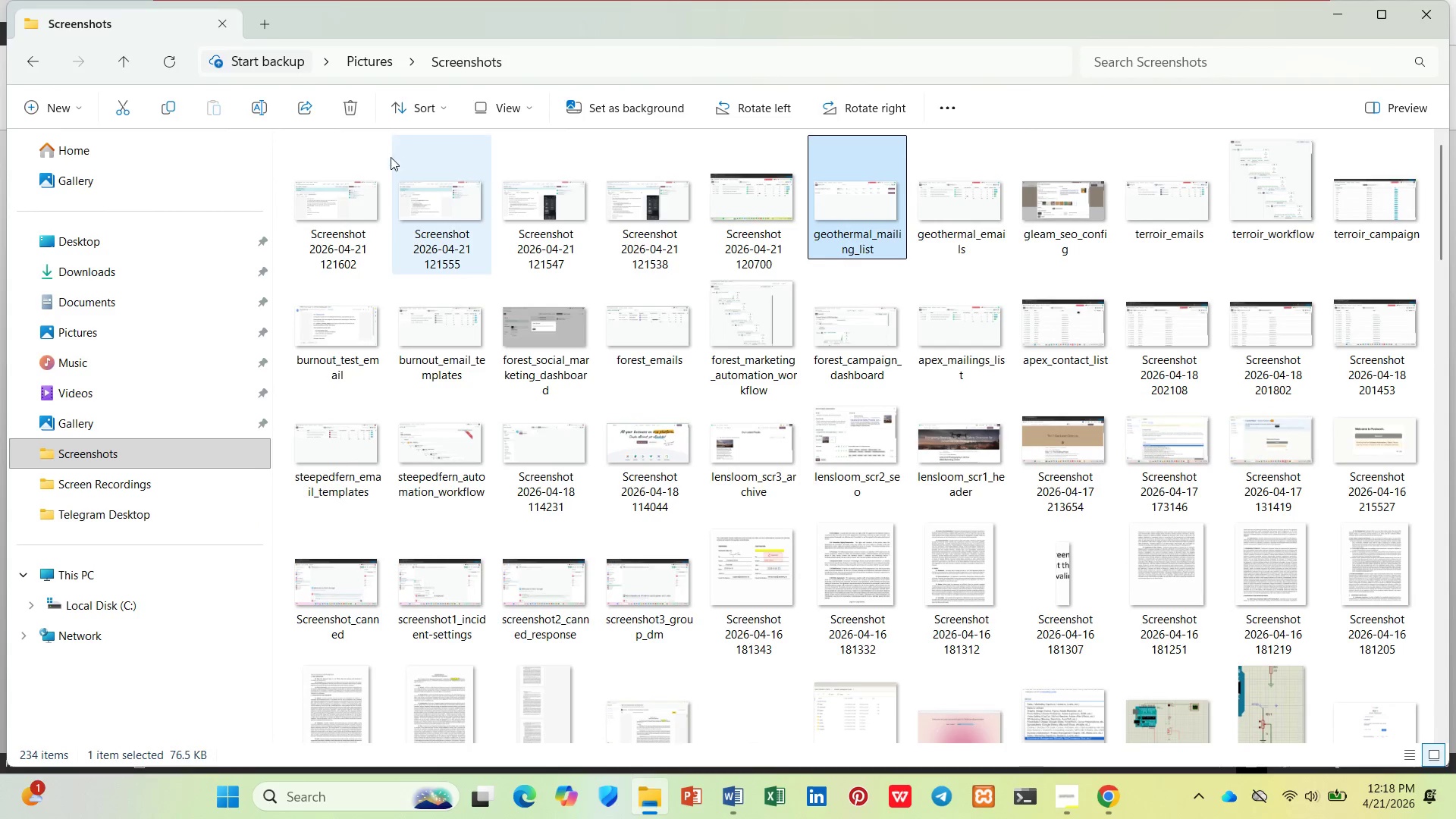 
left_click([345, 210])
 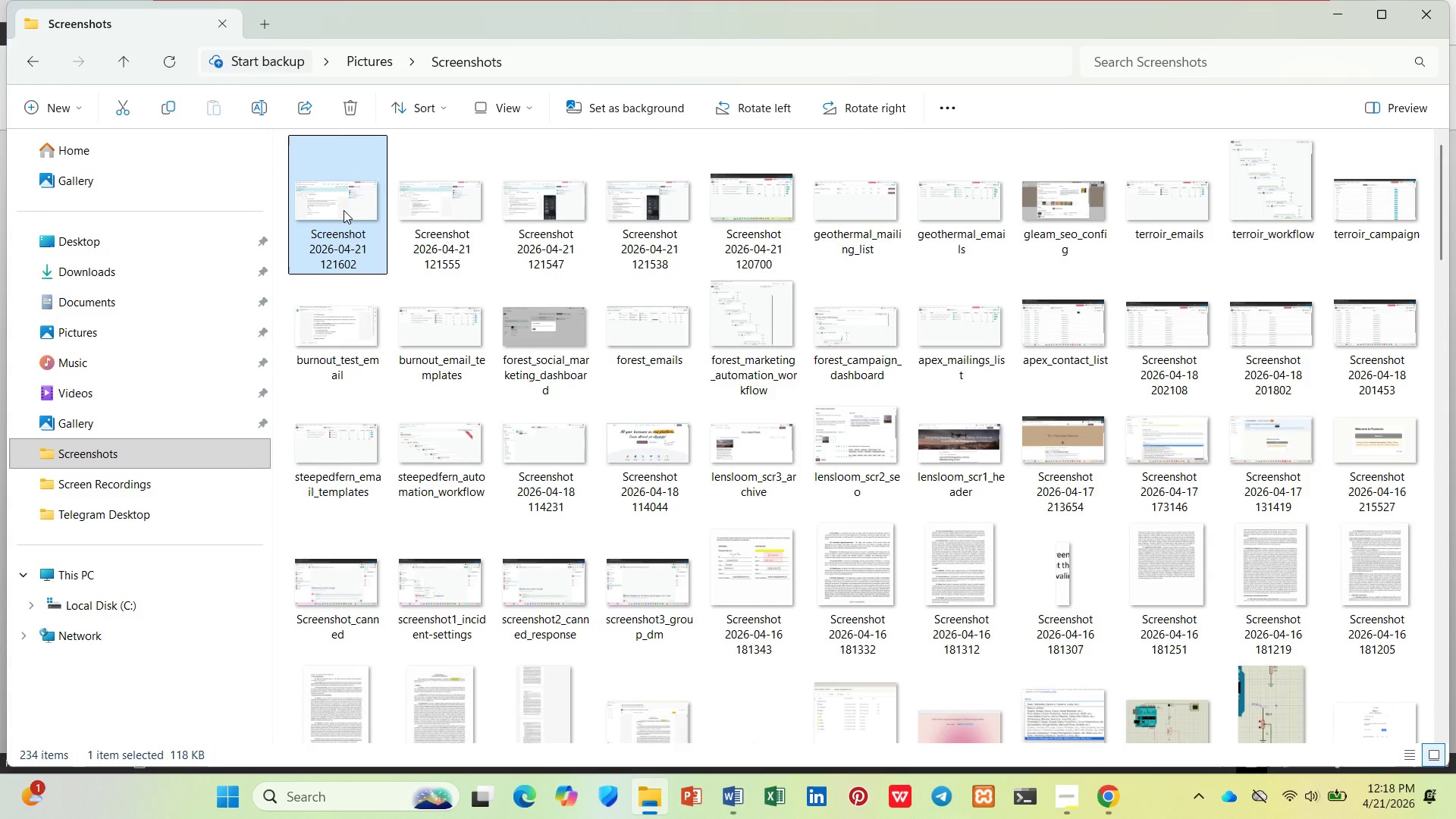 
scroll: coordinate [378, 243], scroll_direction: up, amount: 5.0
 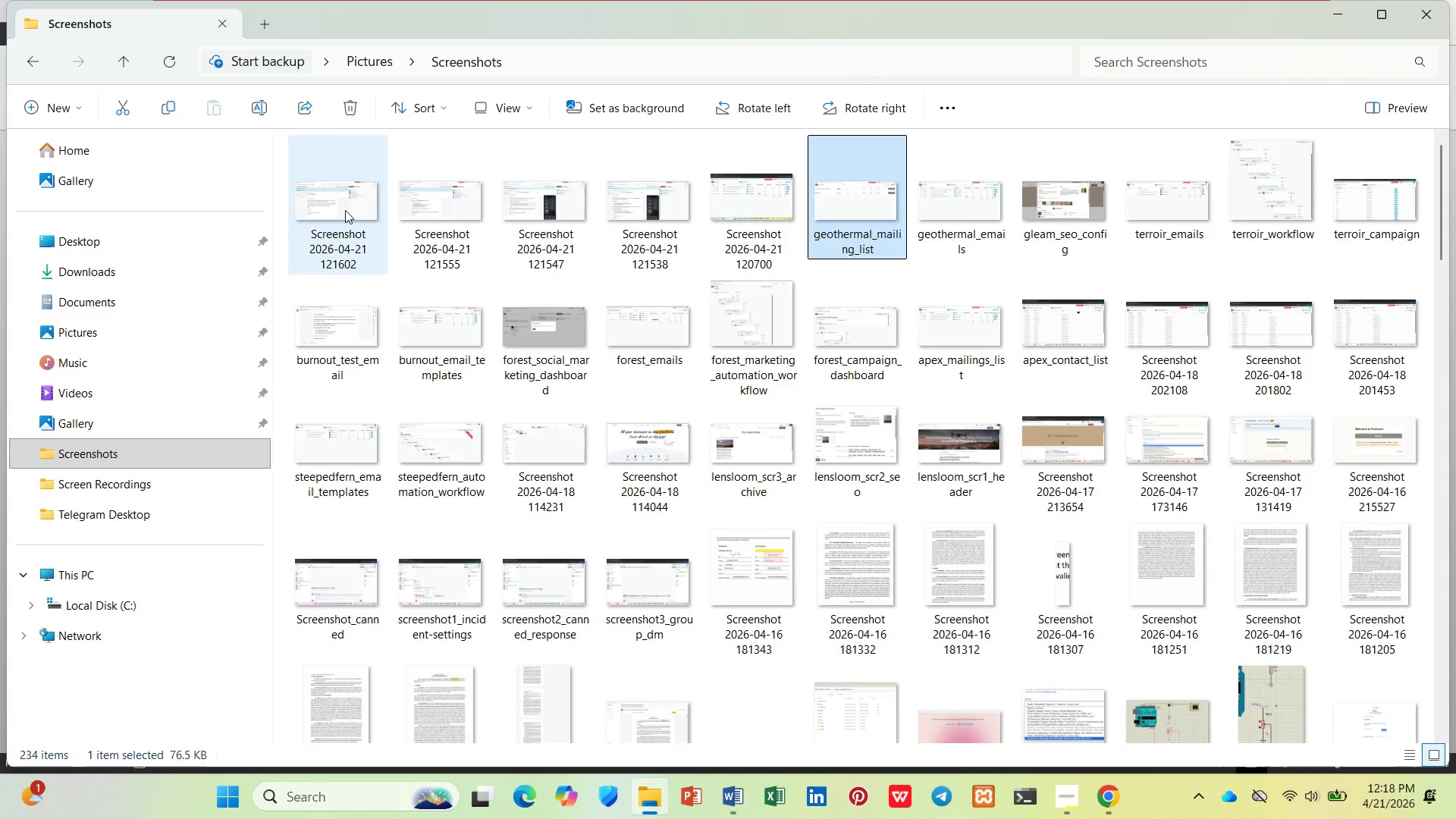 
key(Control+C)
 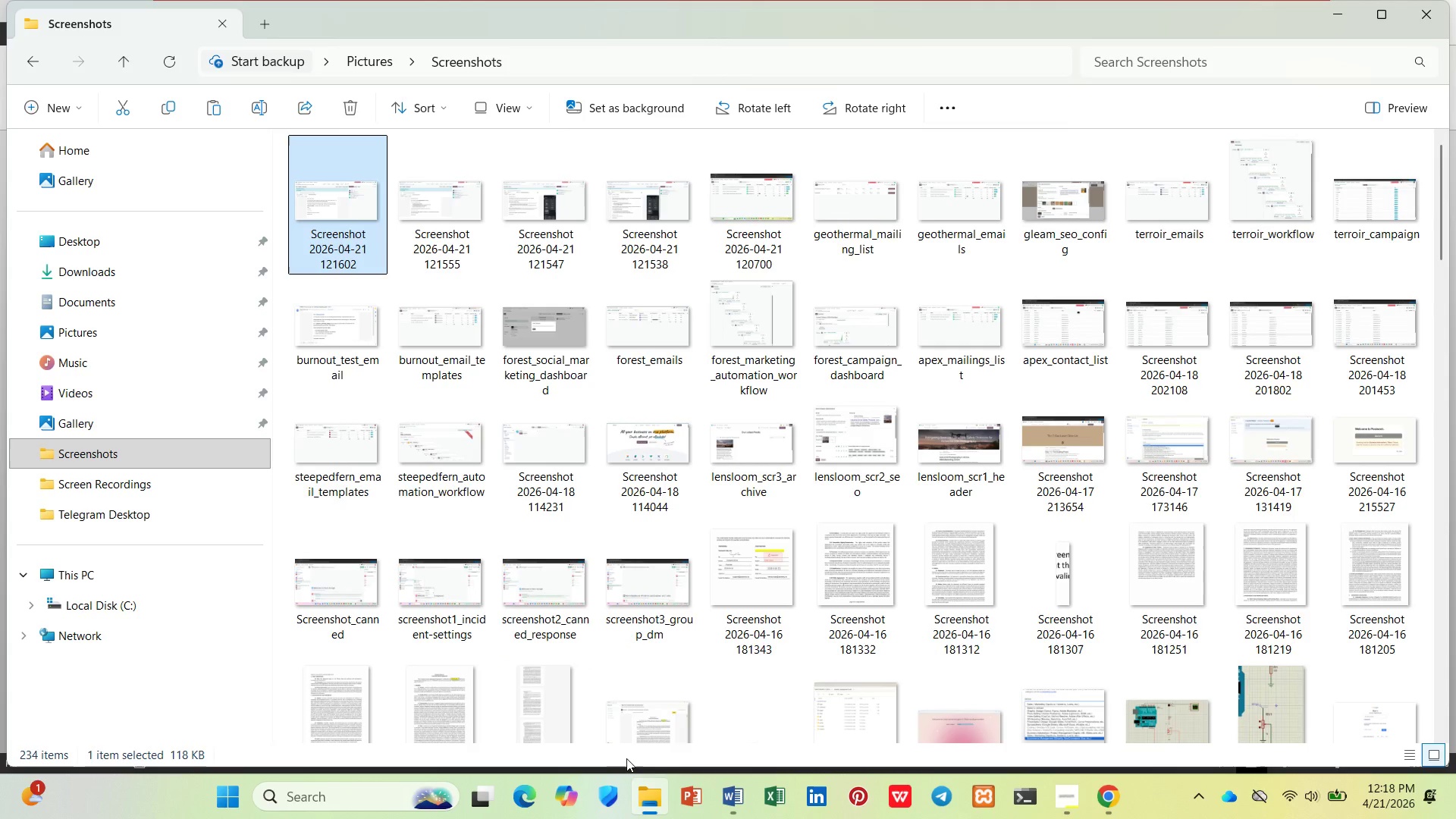 
left_click([645, 787])
 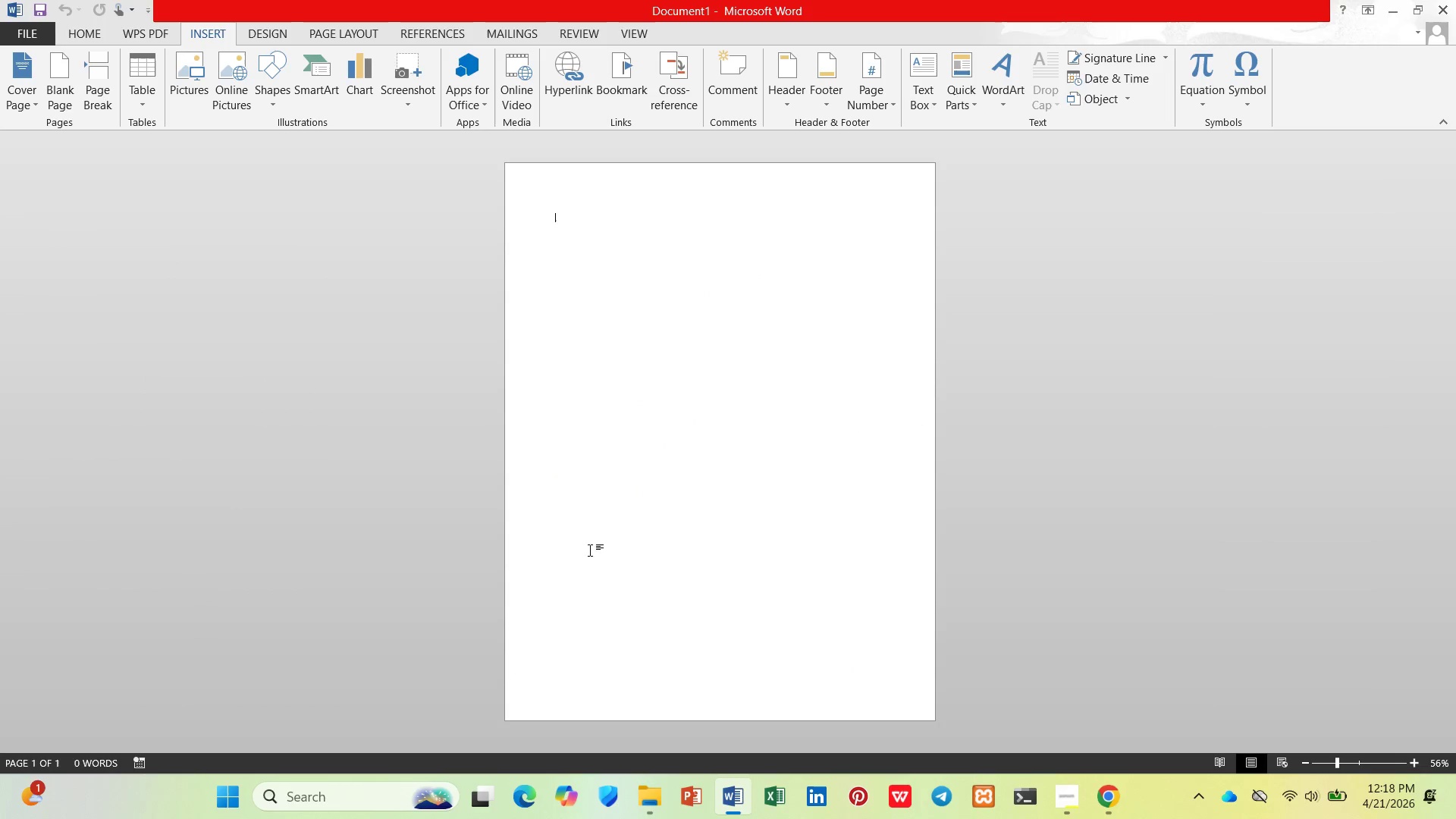 
left_click([576, 440])
 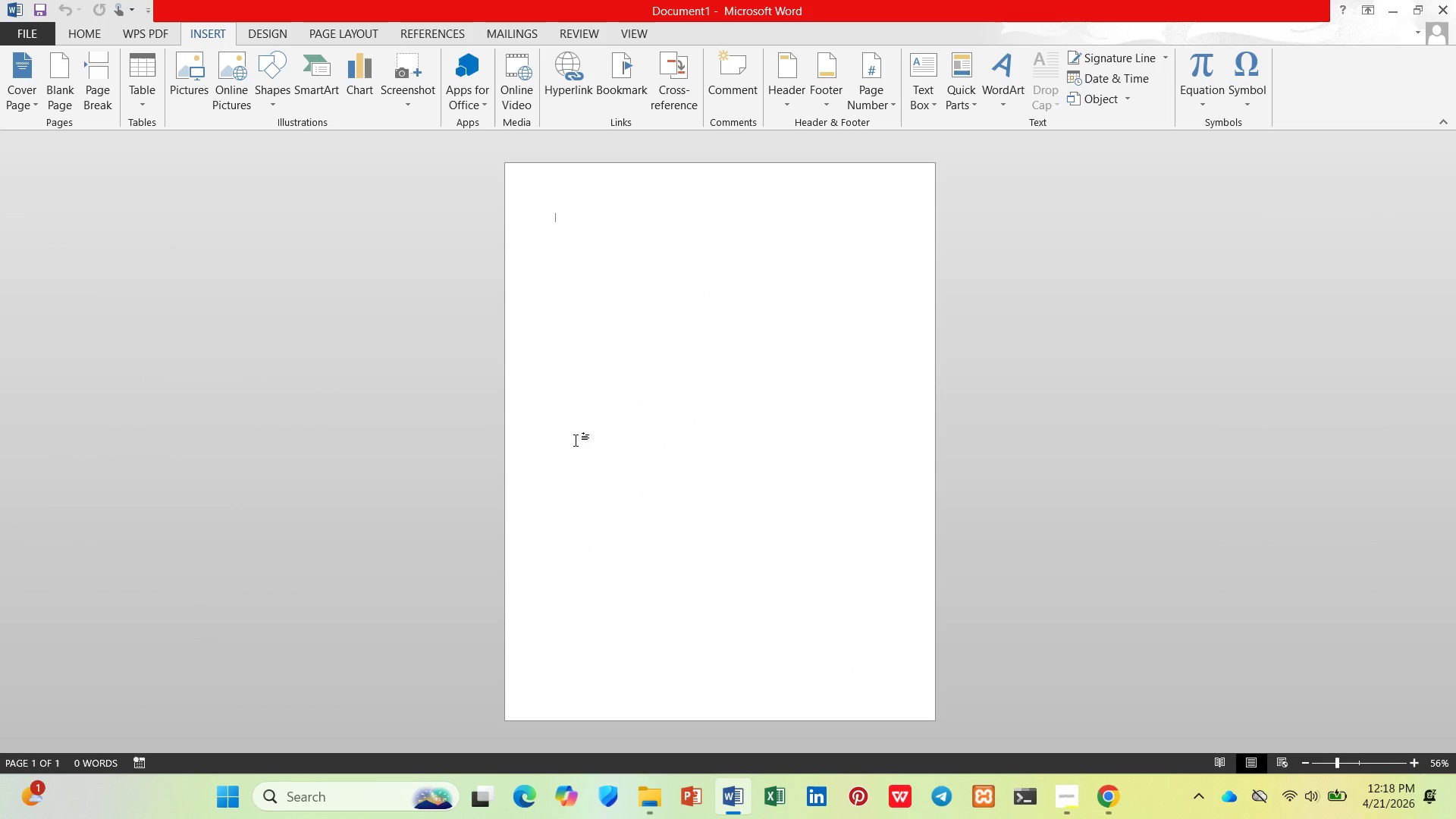 
key(Control+V)
 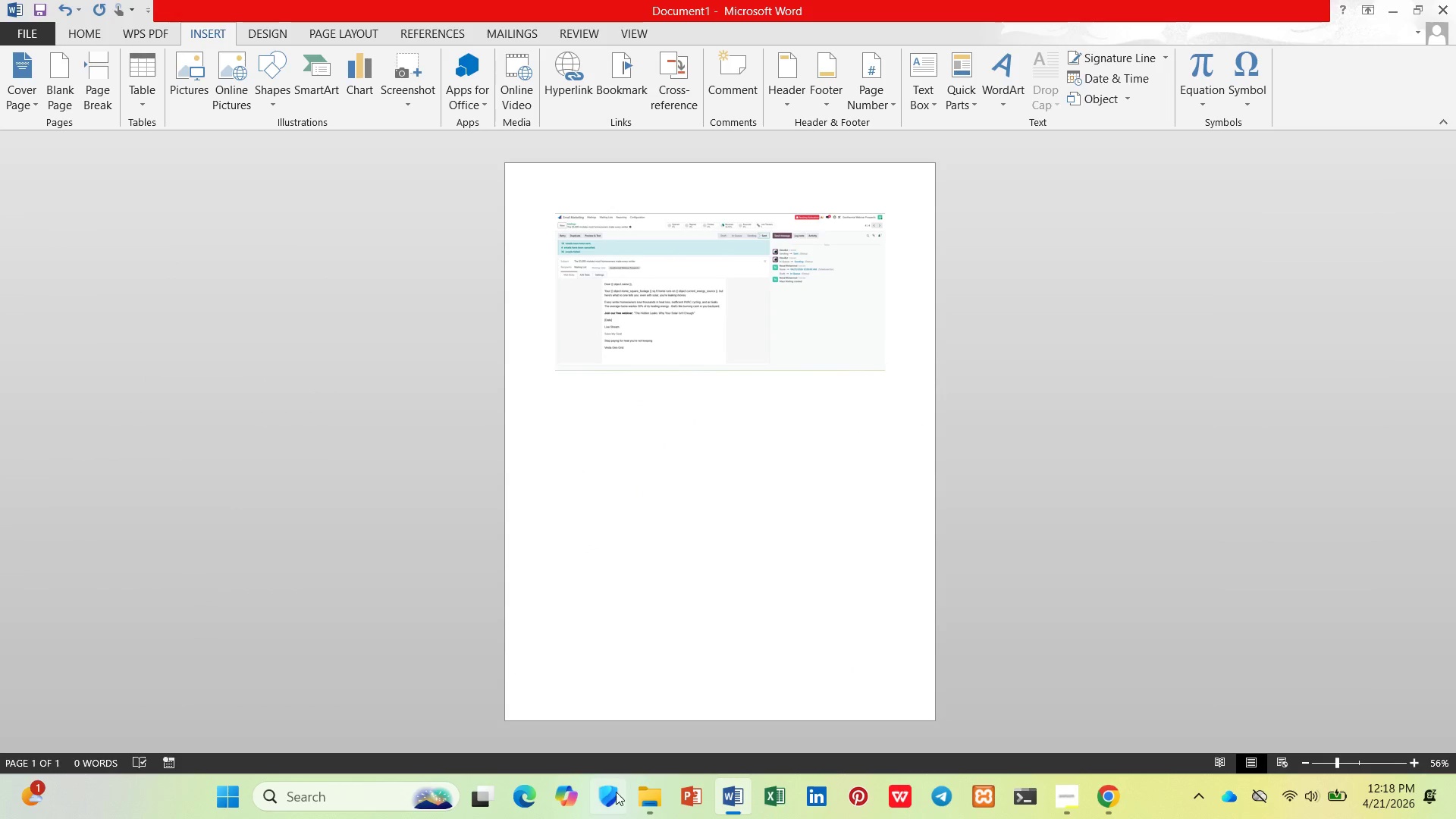 
left_click([641, 794])
 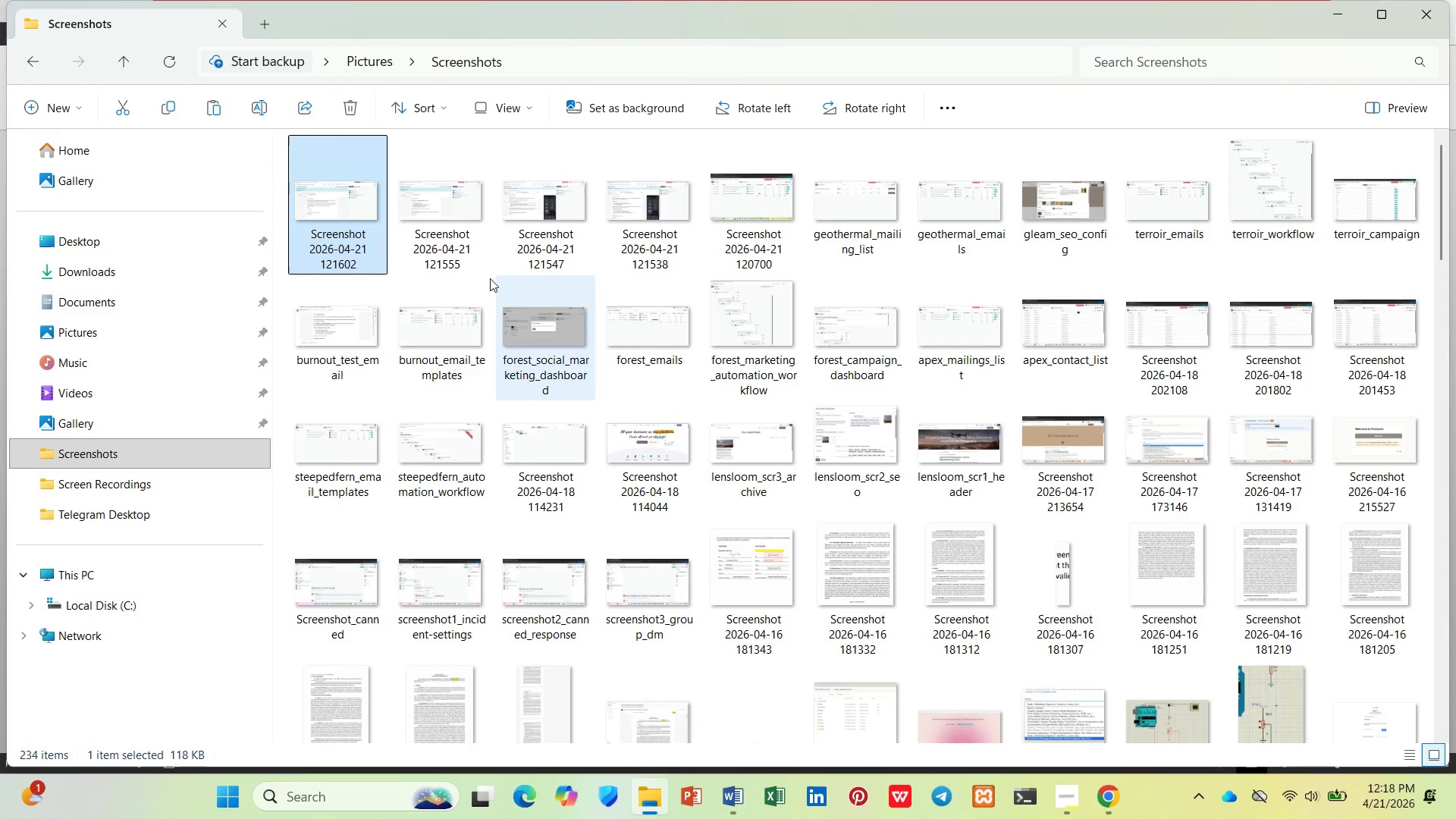 
left_click([455, 221])
 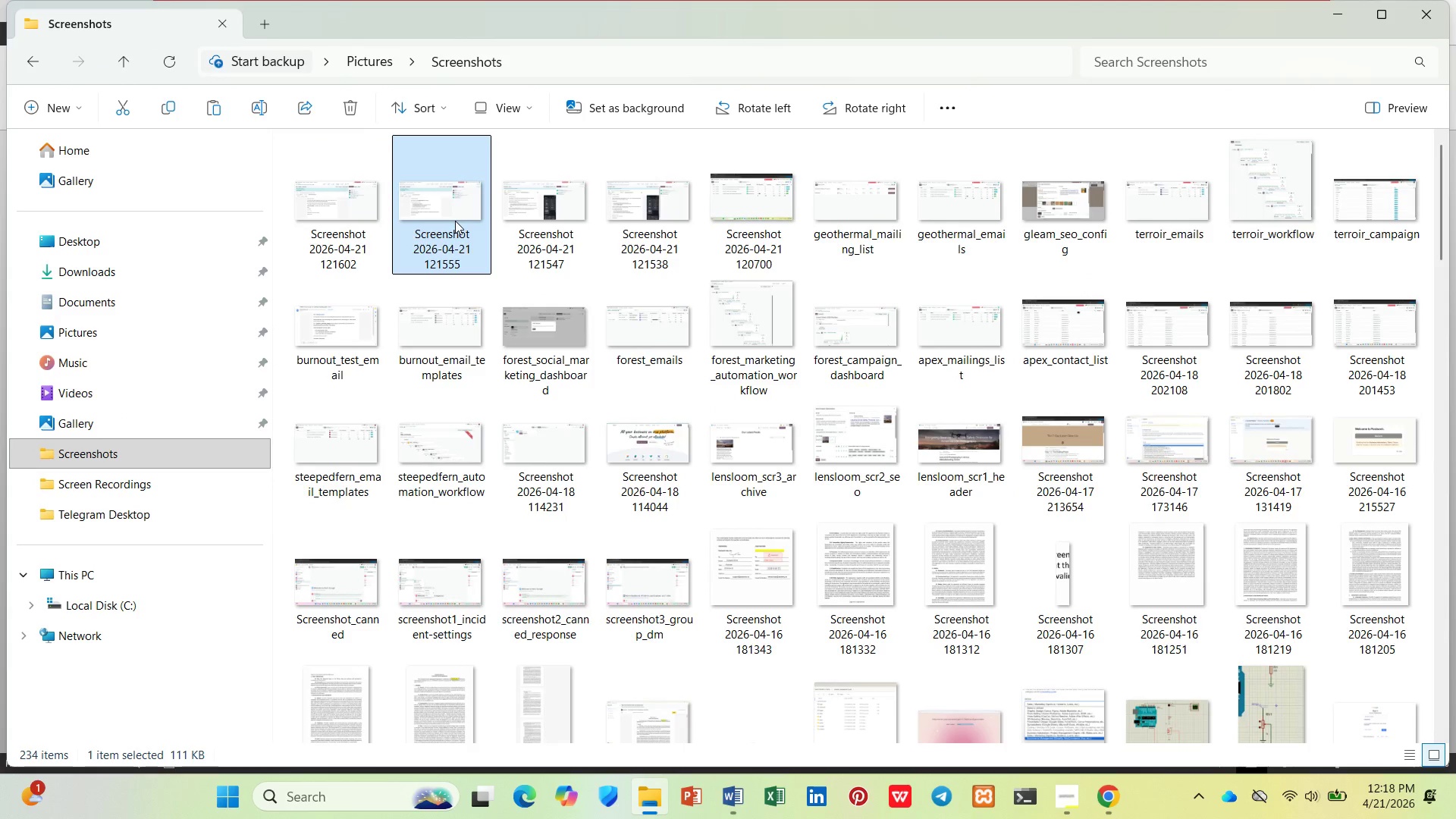 
key(Control+C)
 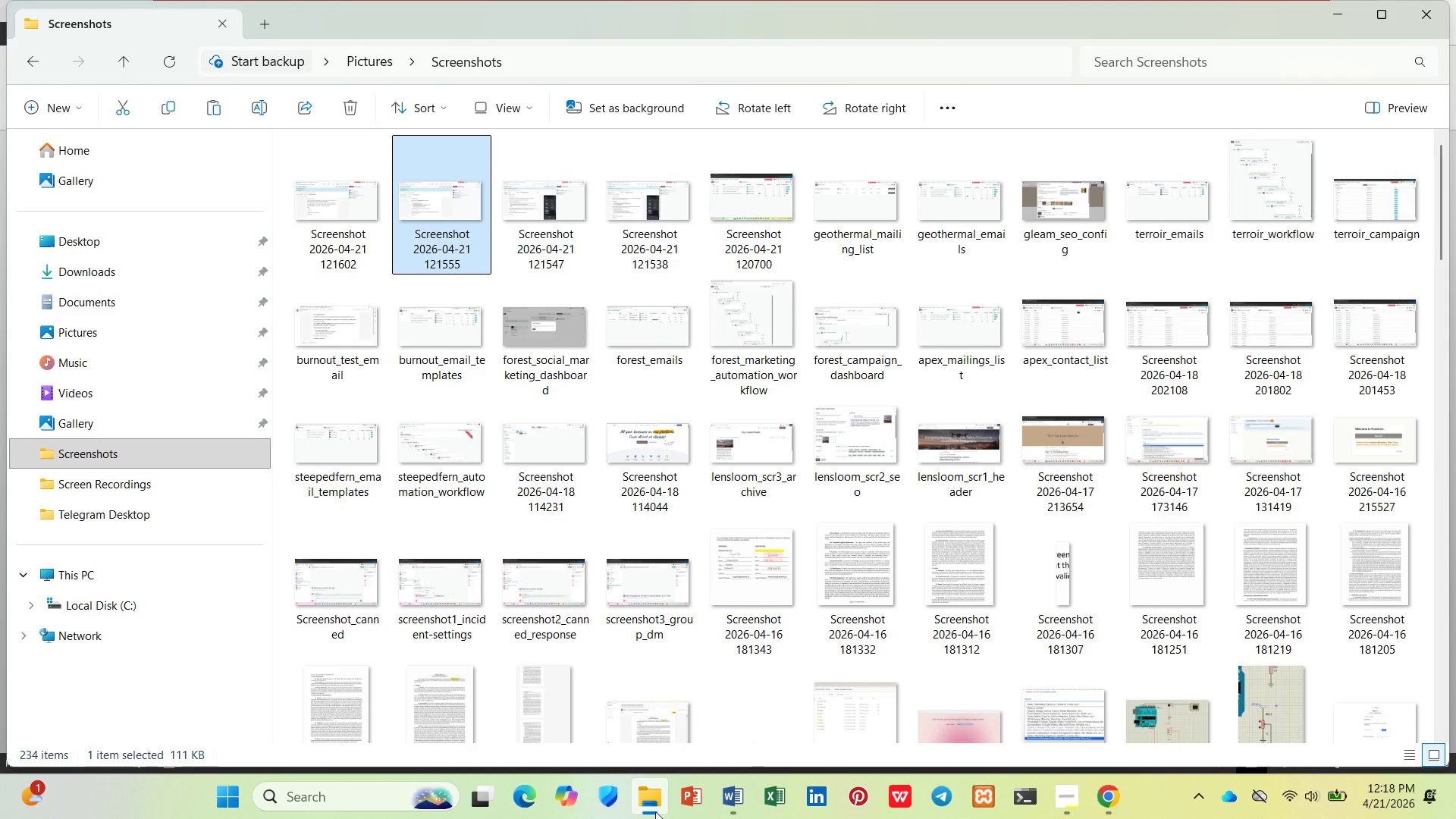 
left_click([652, 808])
 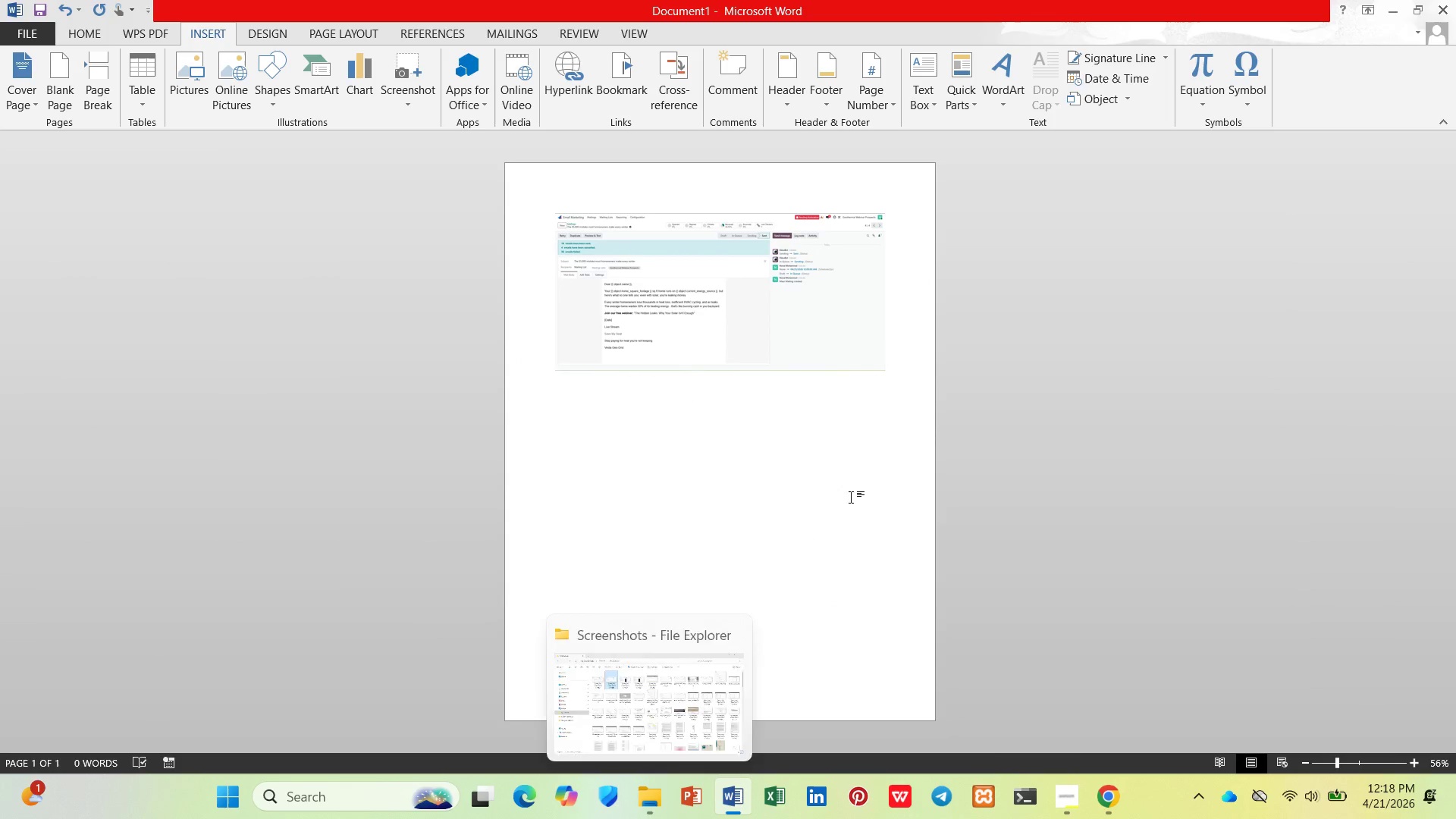 
key(Control+V)
 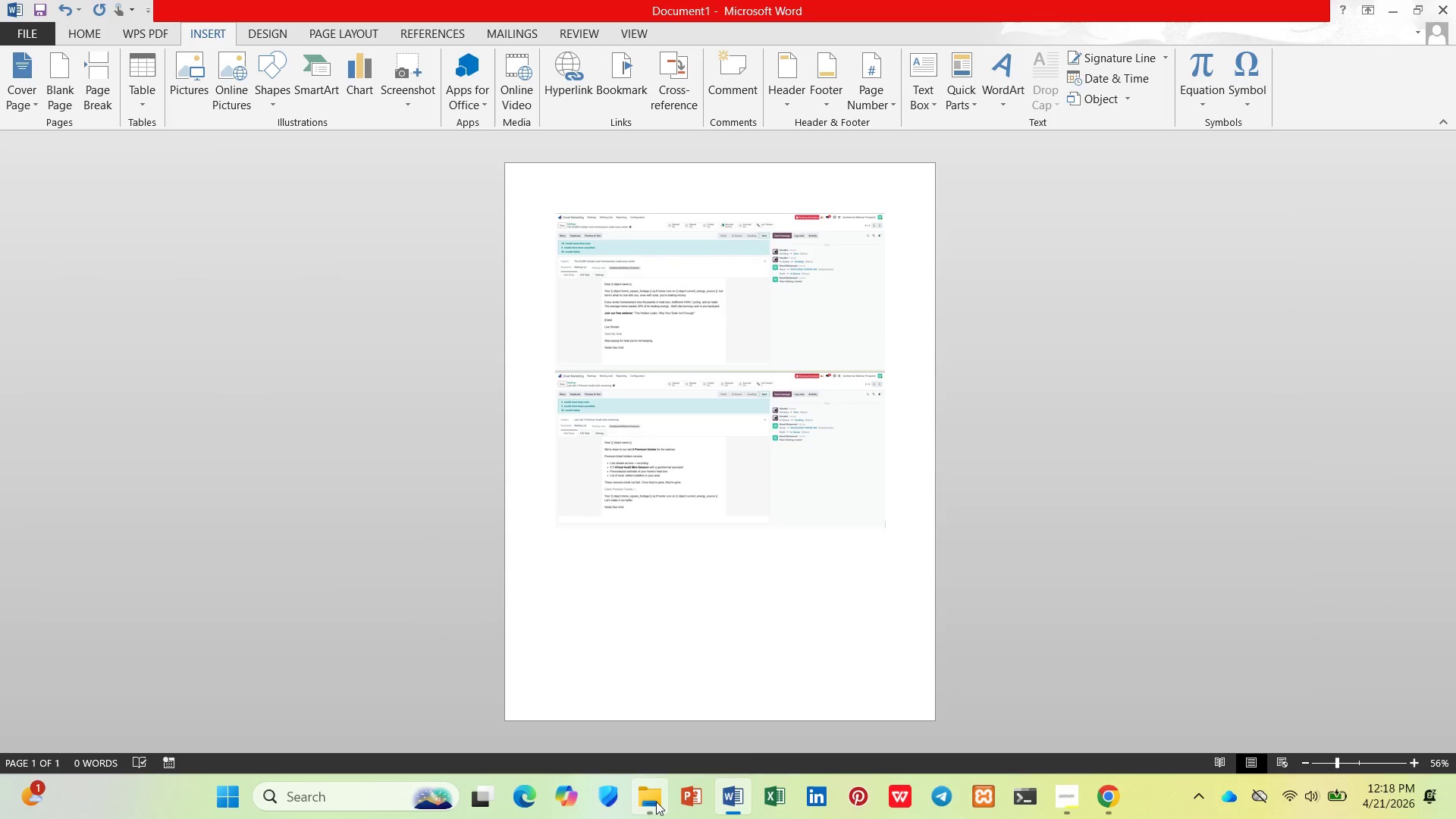 
left_click([656, 802])
 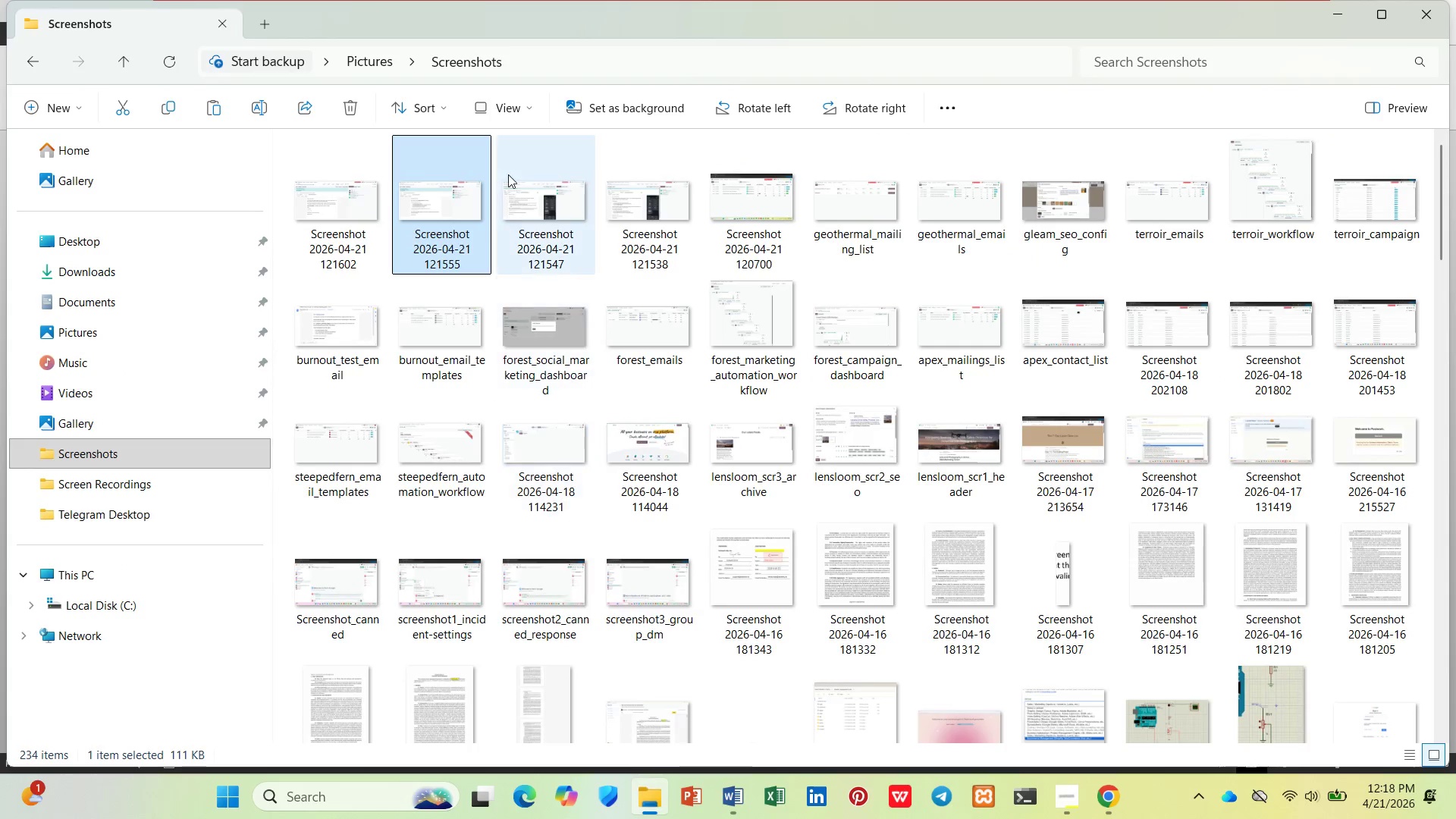 
left_click([520, 203])
 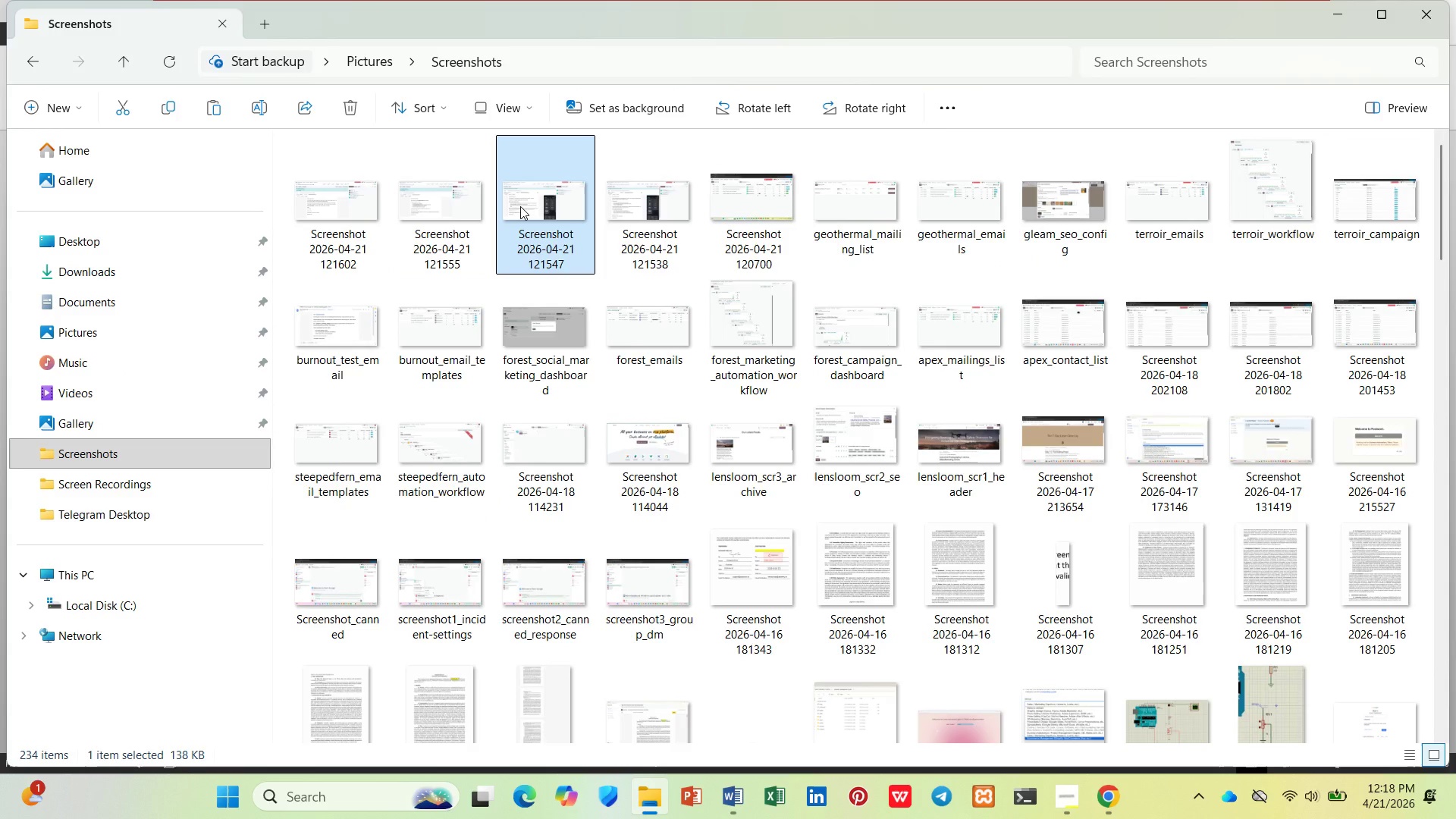 
key(Control+C)
 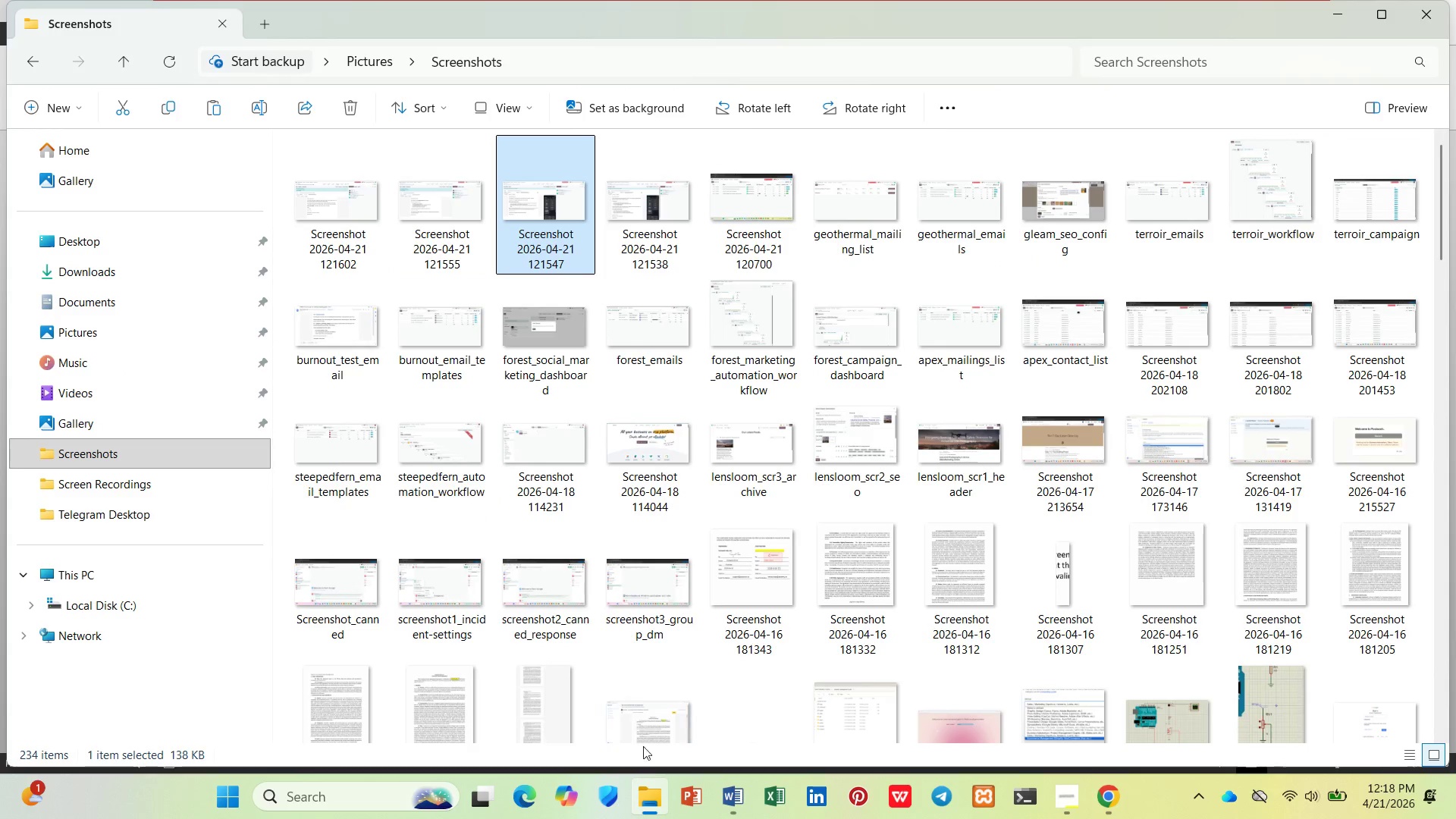 
hold_key(key=C, duration=0.33)
 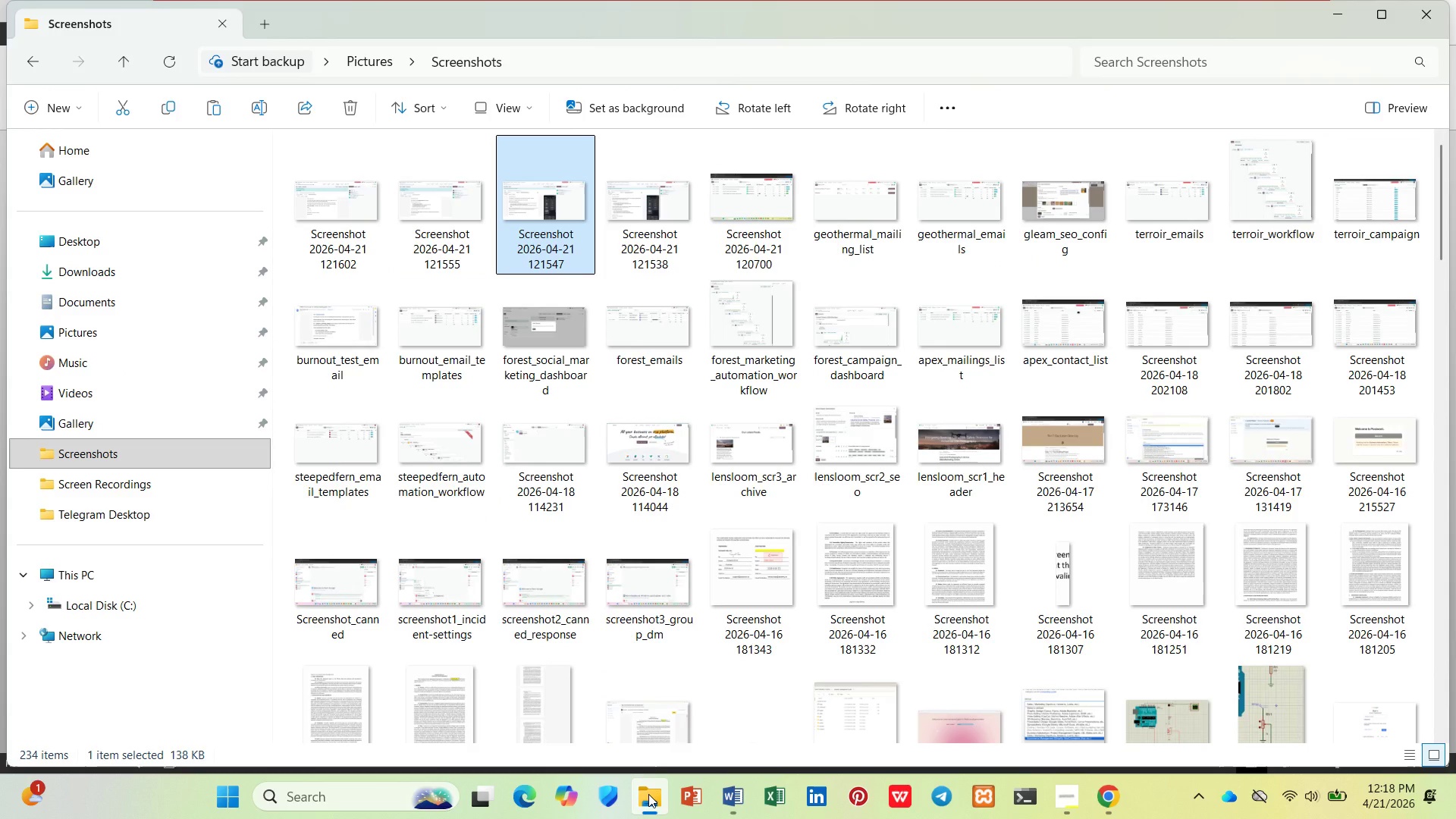 
key(Control+C)
 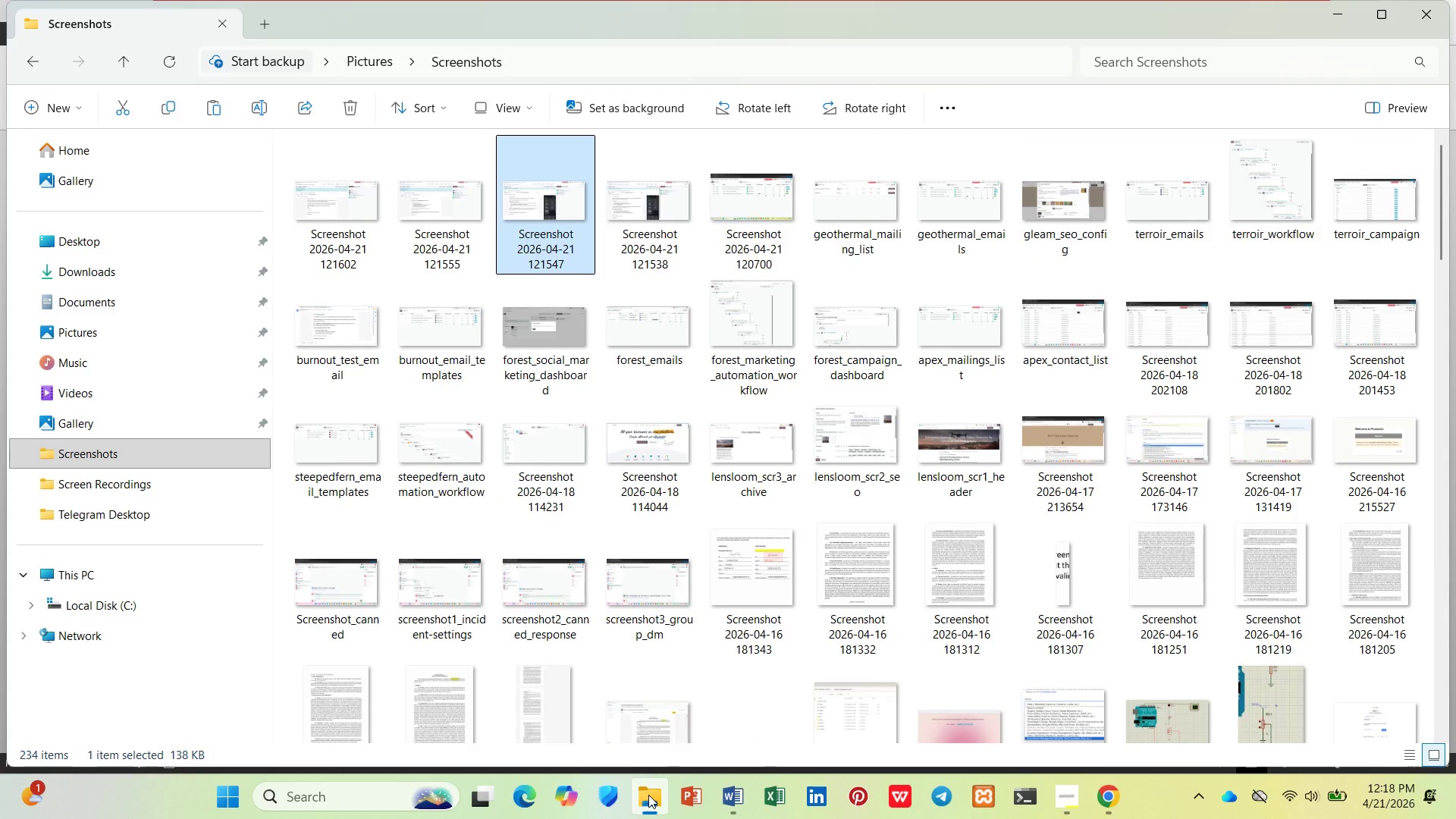 
left_click([648, 795])
 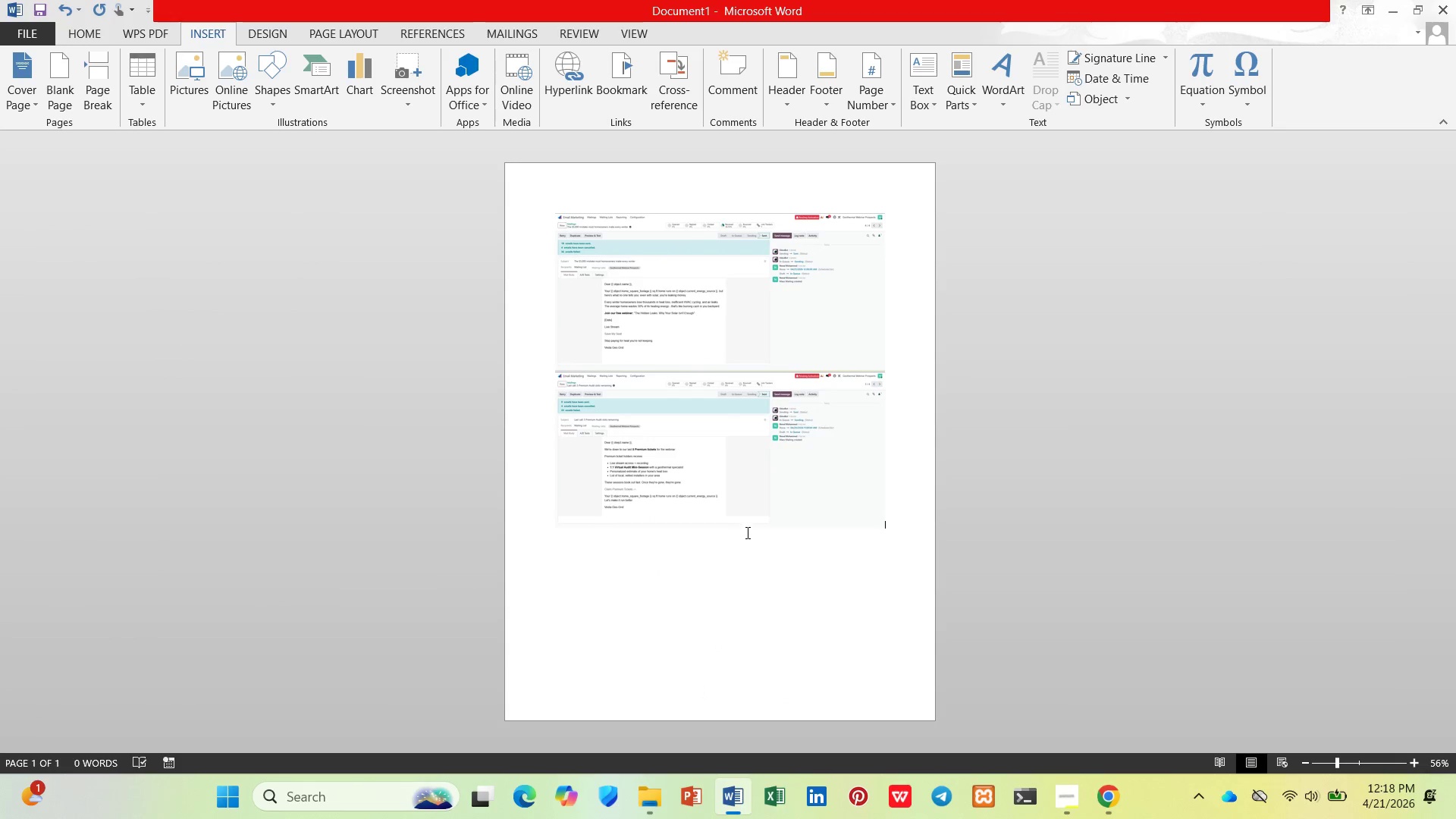 
key(Control+V)
 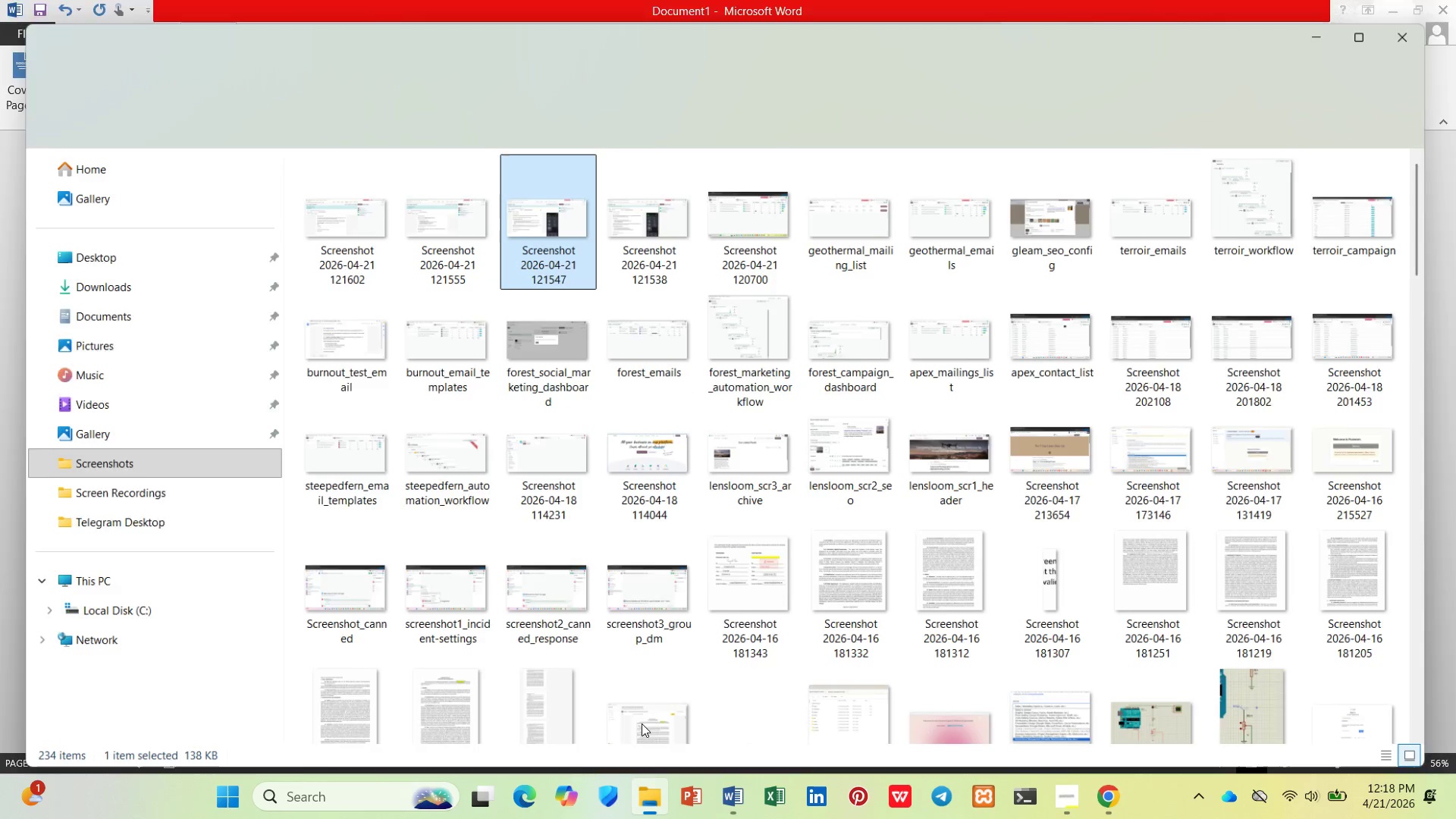 
left_click([641, 218])
 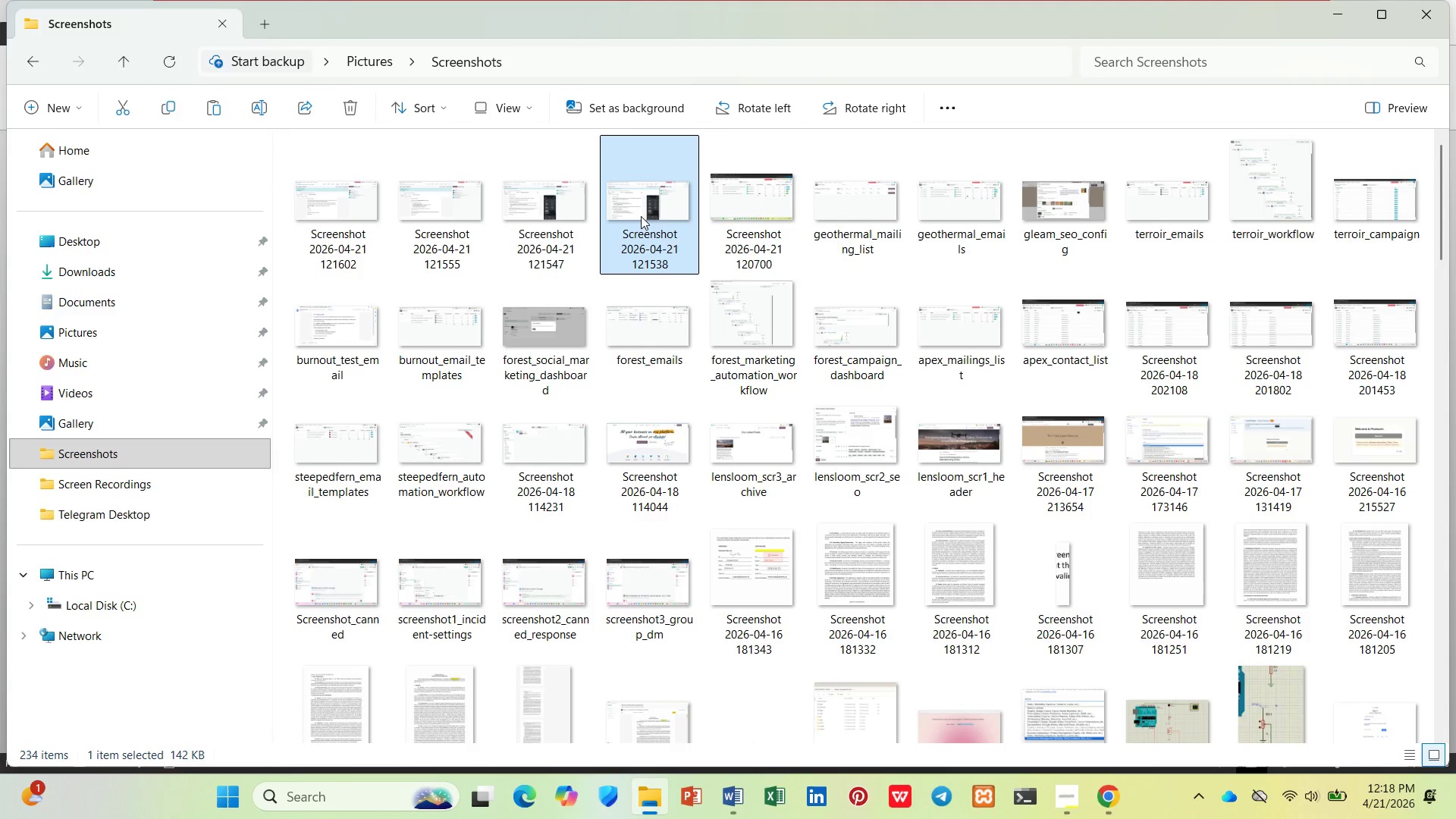 
key(Control+C)
 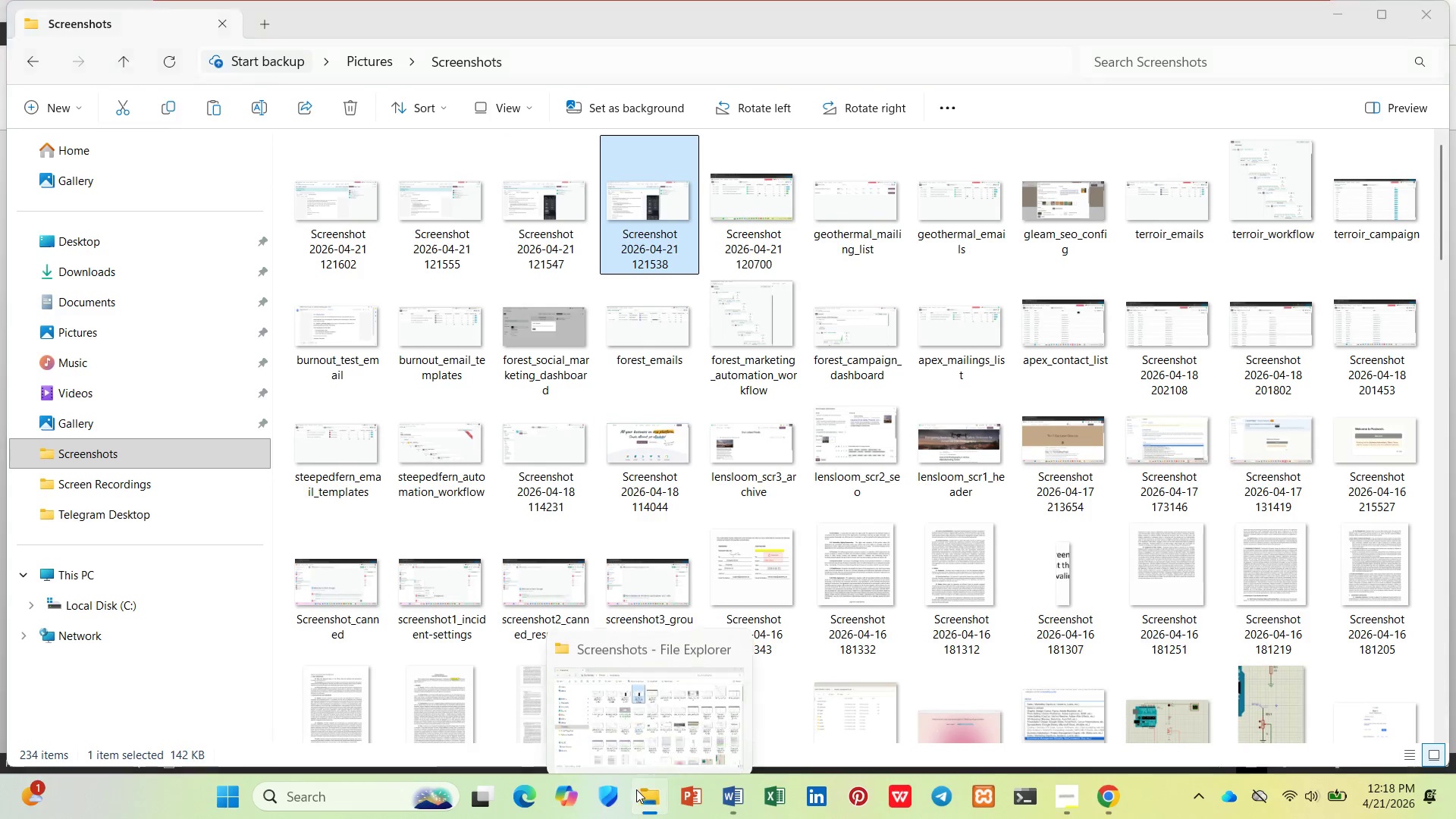 
key(Control+V)
 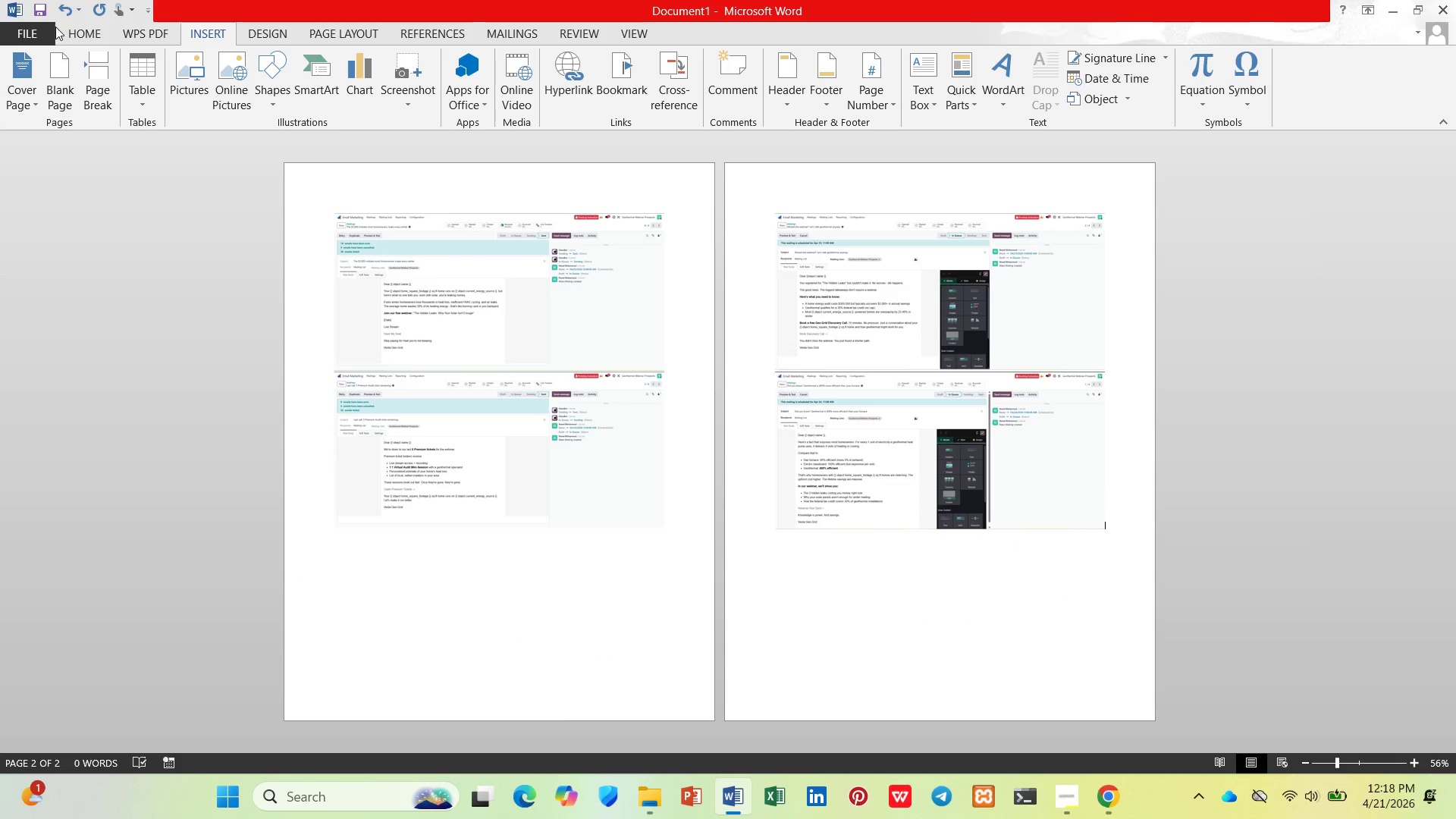 
left_click([36, 27])
 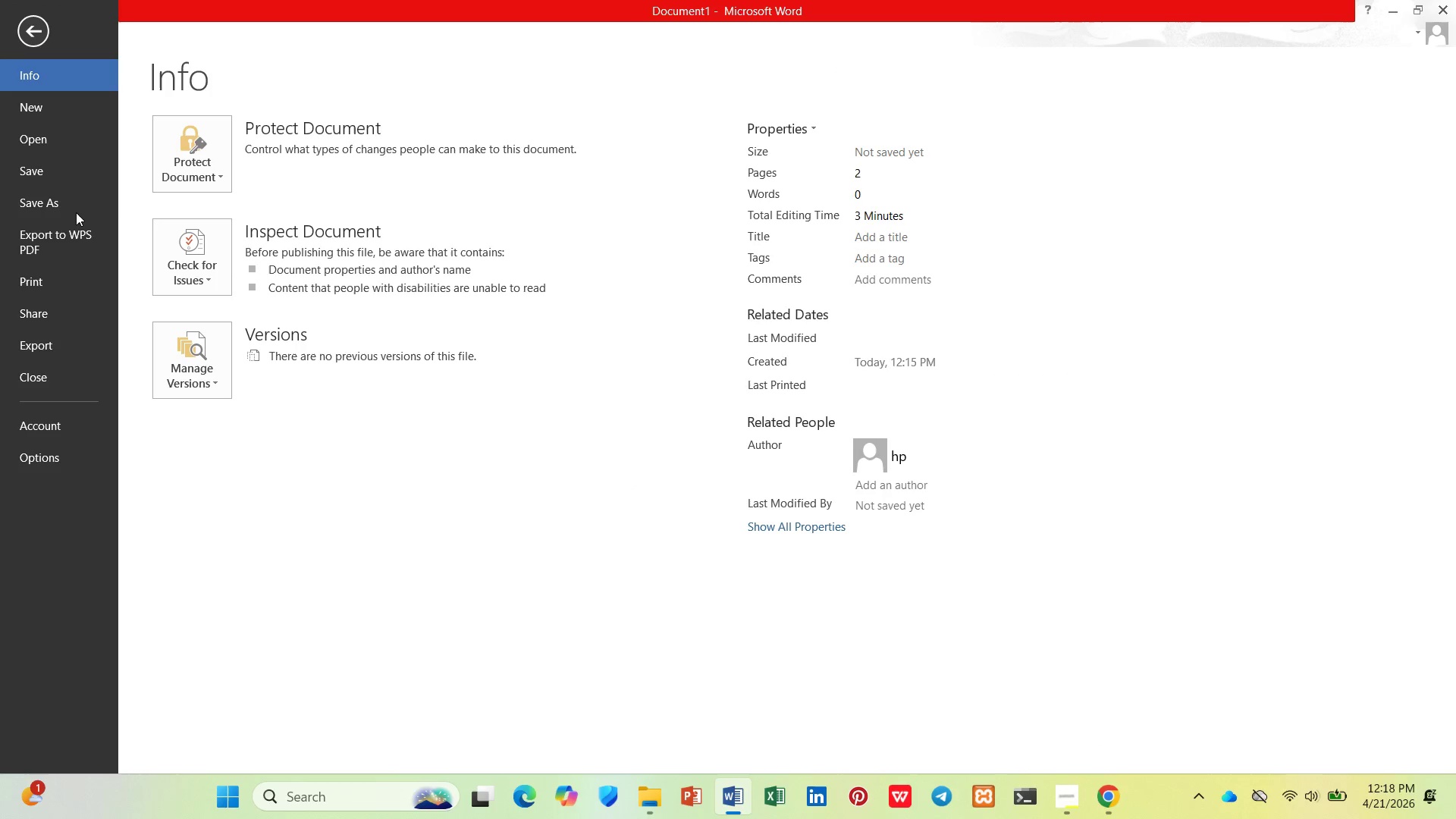 
left_click([72, 215])
 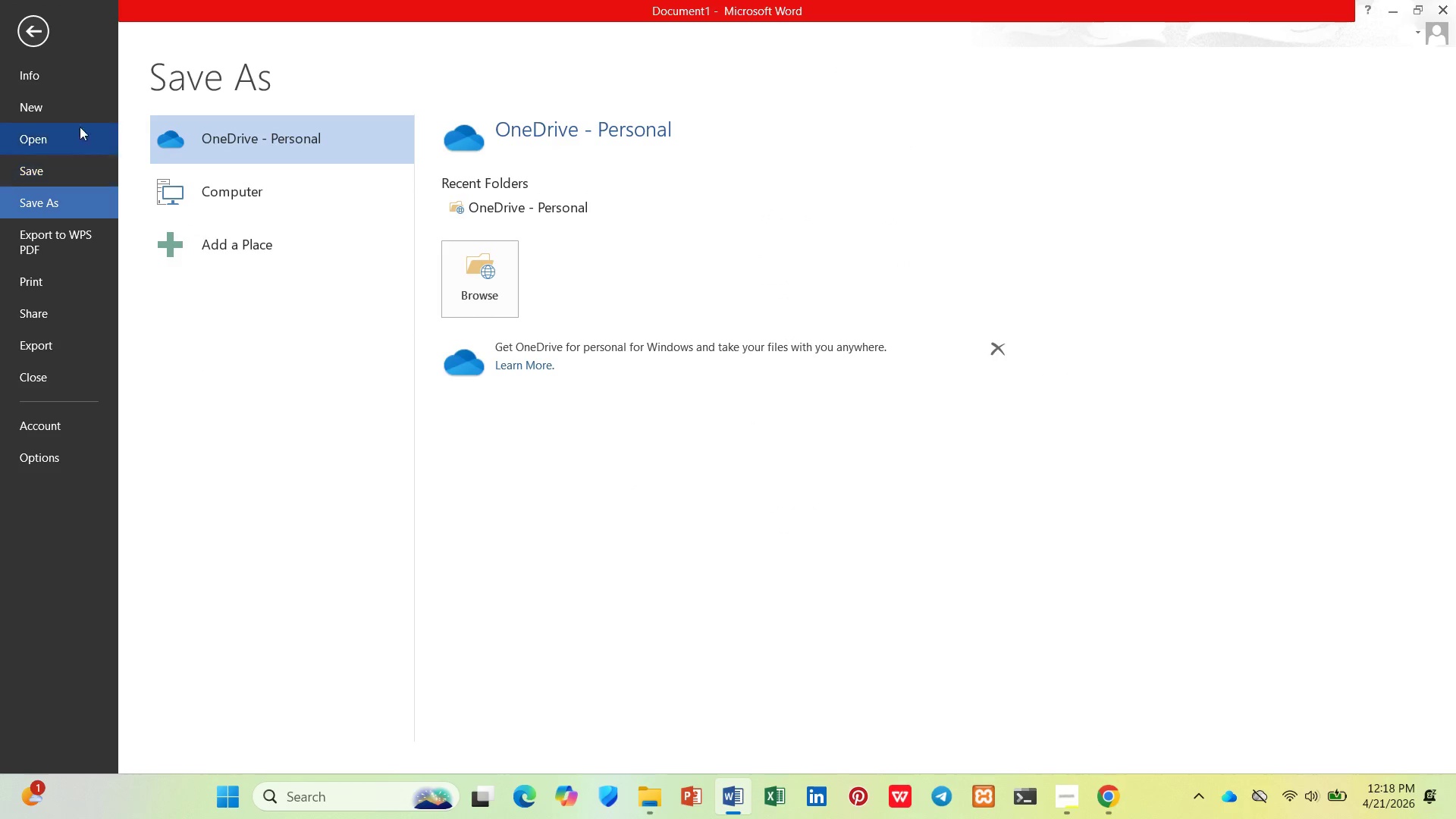 
wait(5.33)
 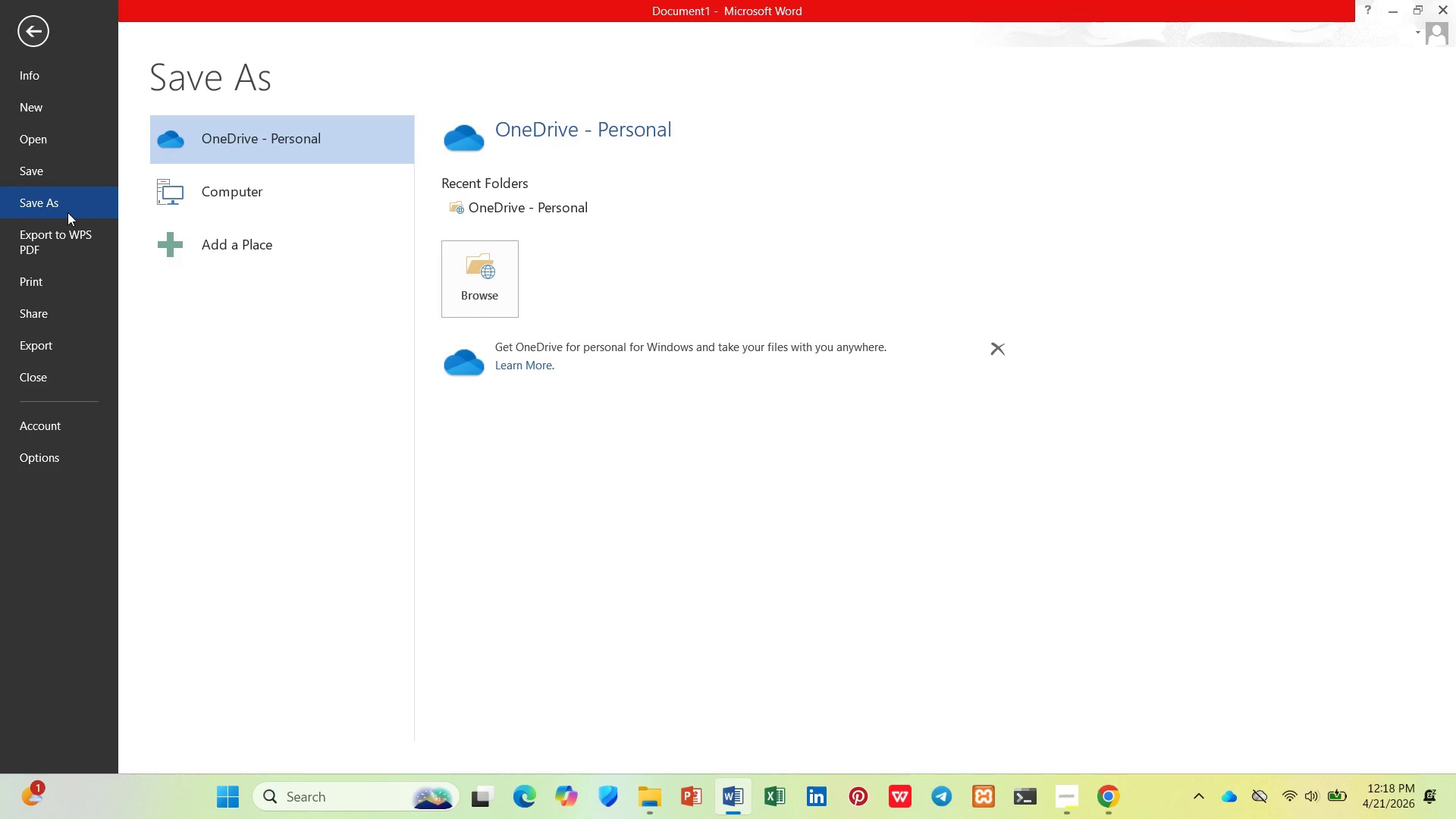 
left_click([281, 192])
 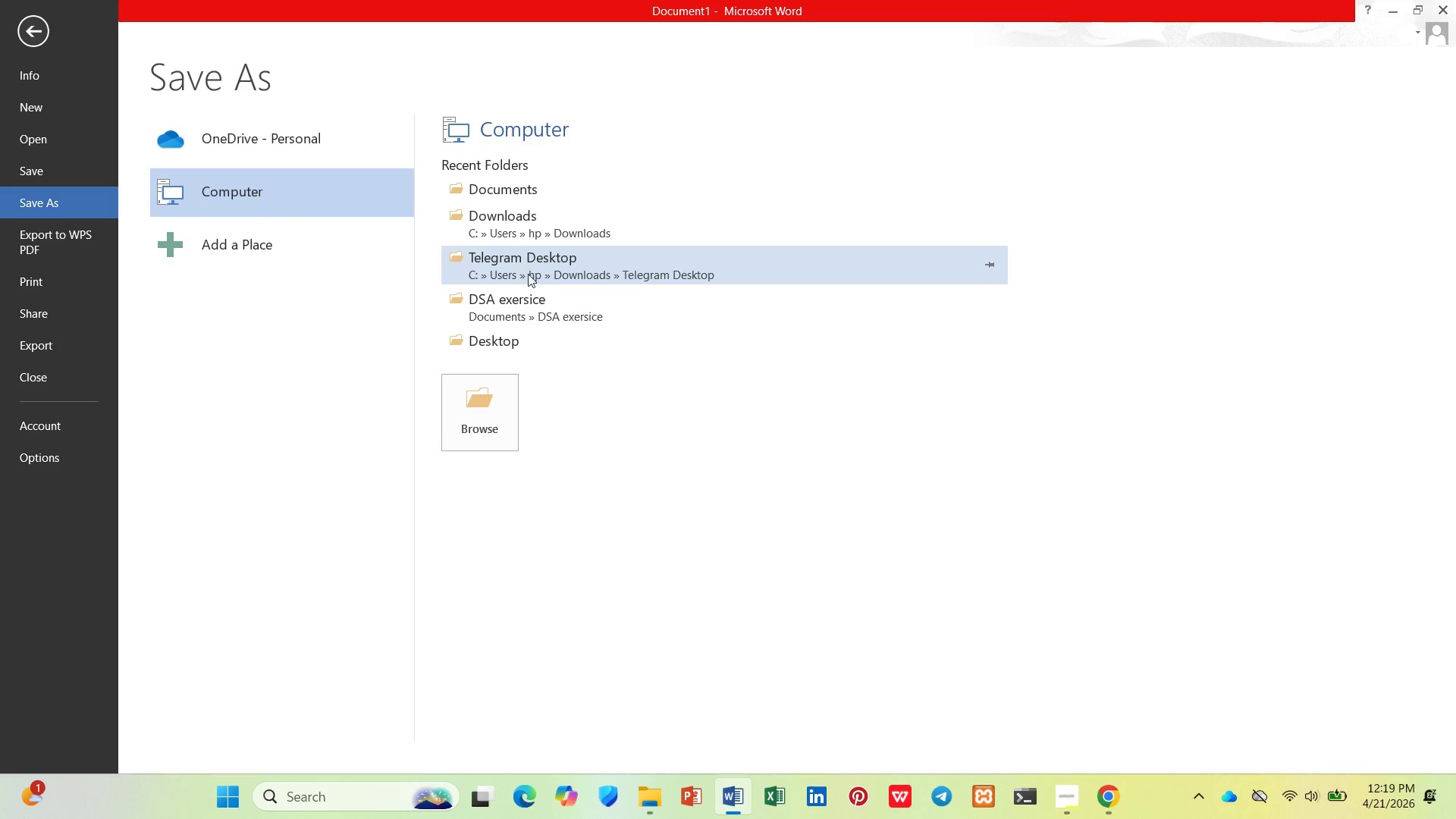 
left_click([528, 214])
 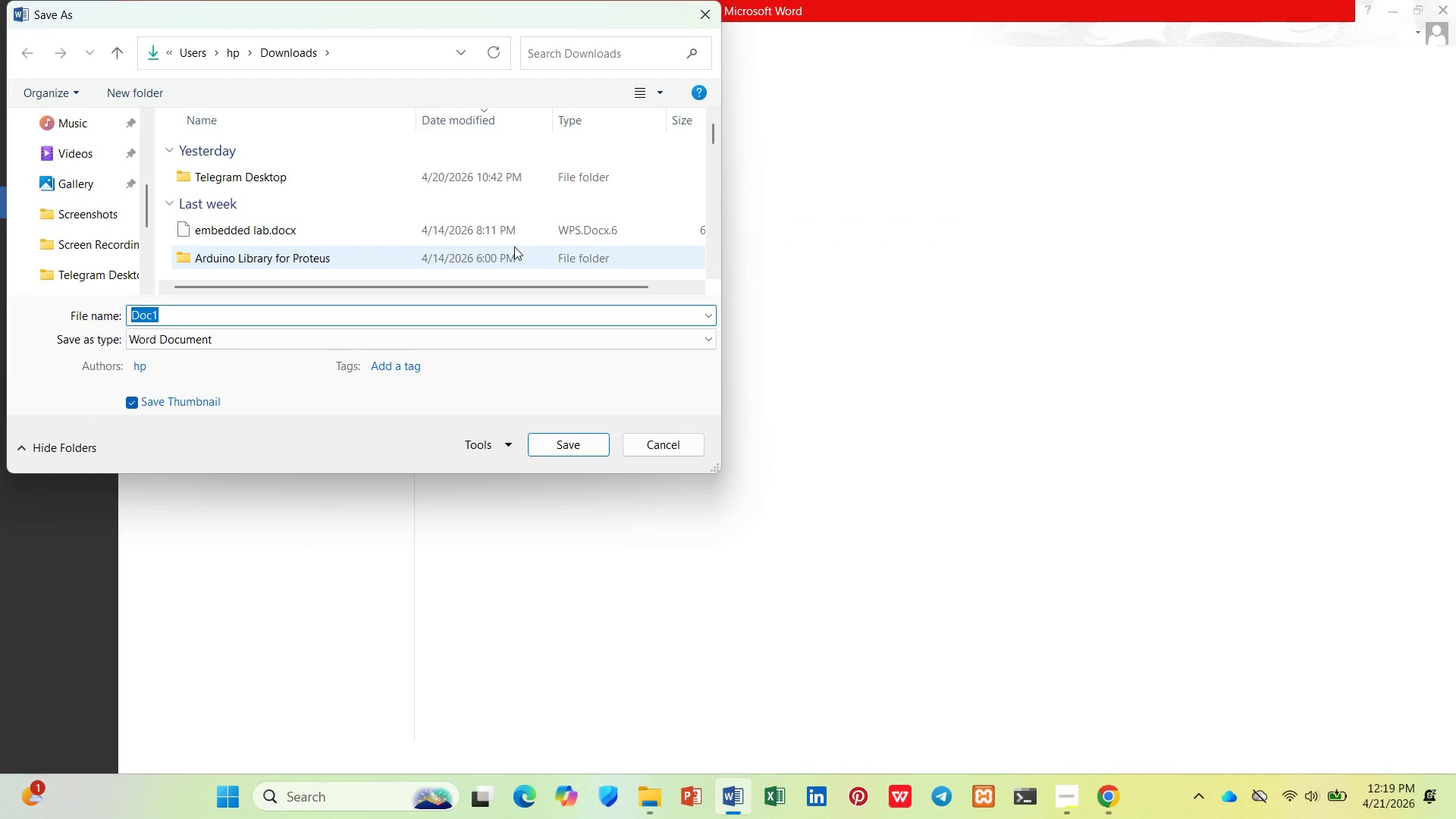 
type(geothermal_images)
 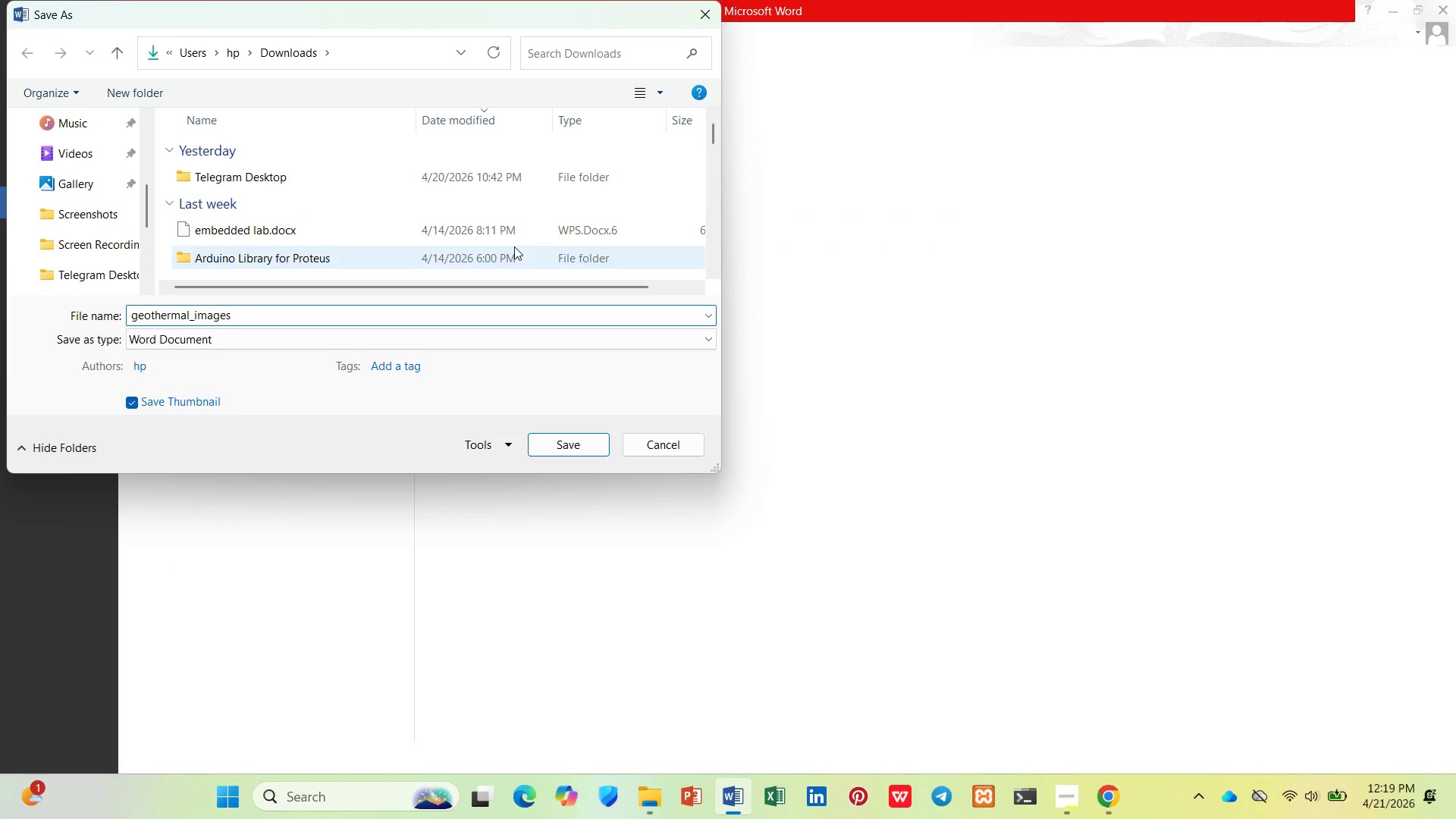 
left_click([481, 344])
 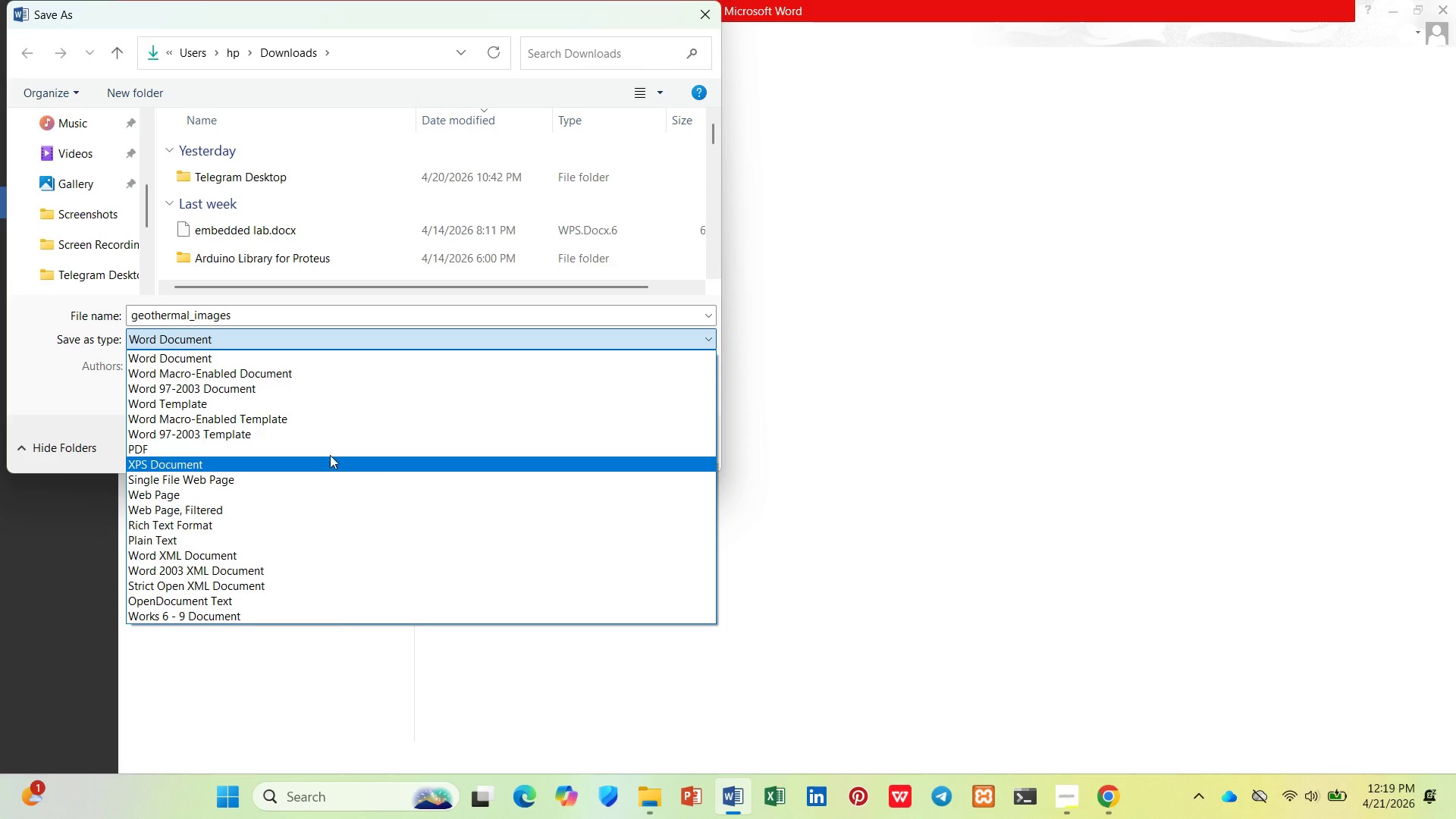 
left_click([328, 449])
 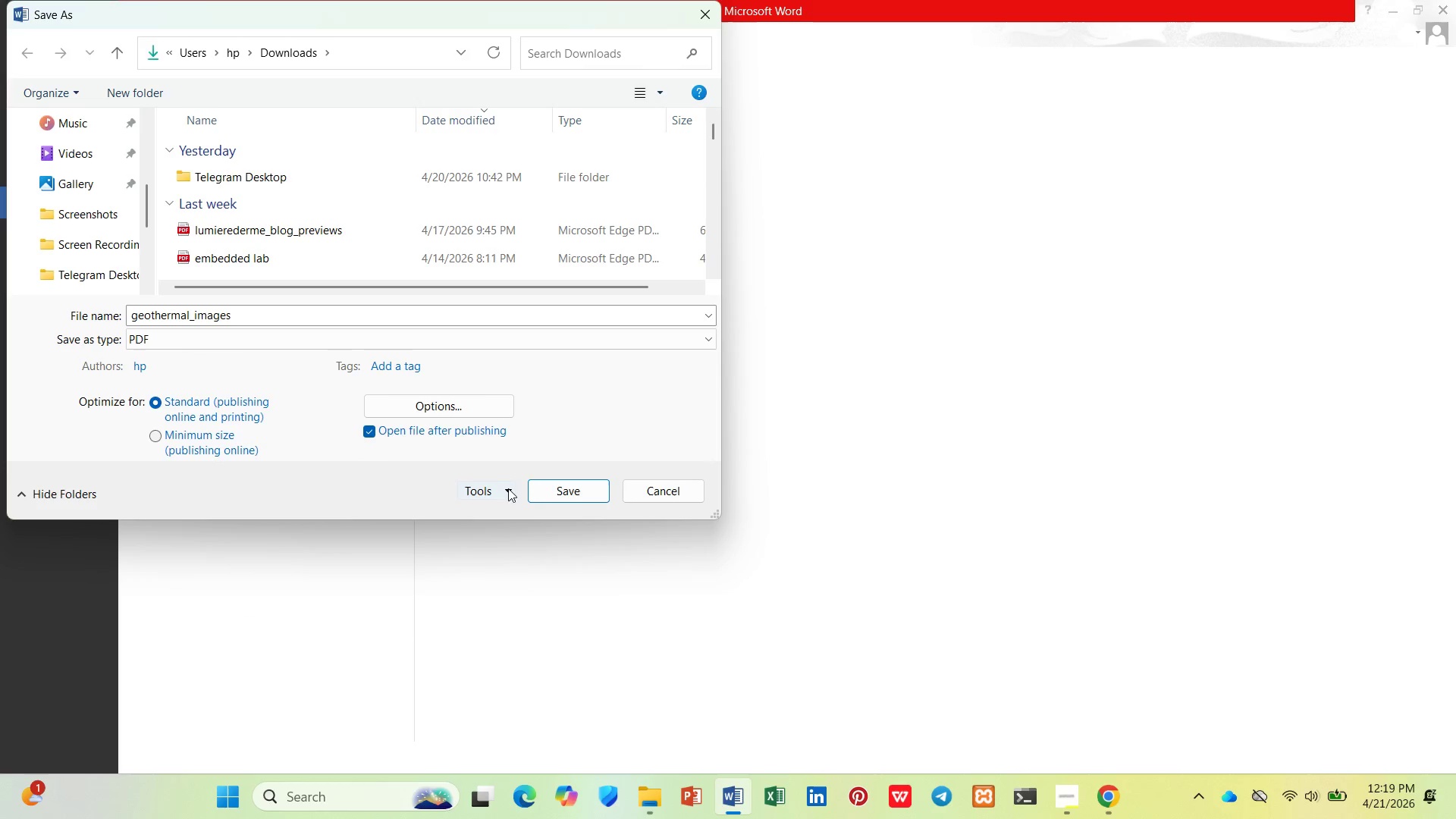 
left_click([563, 494])
 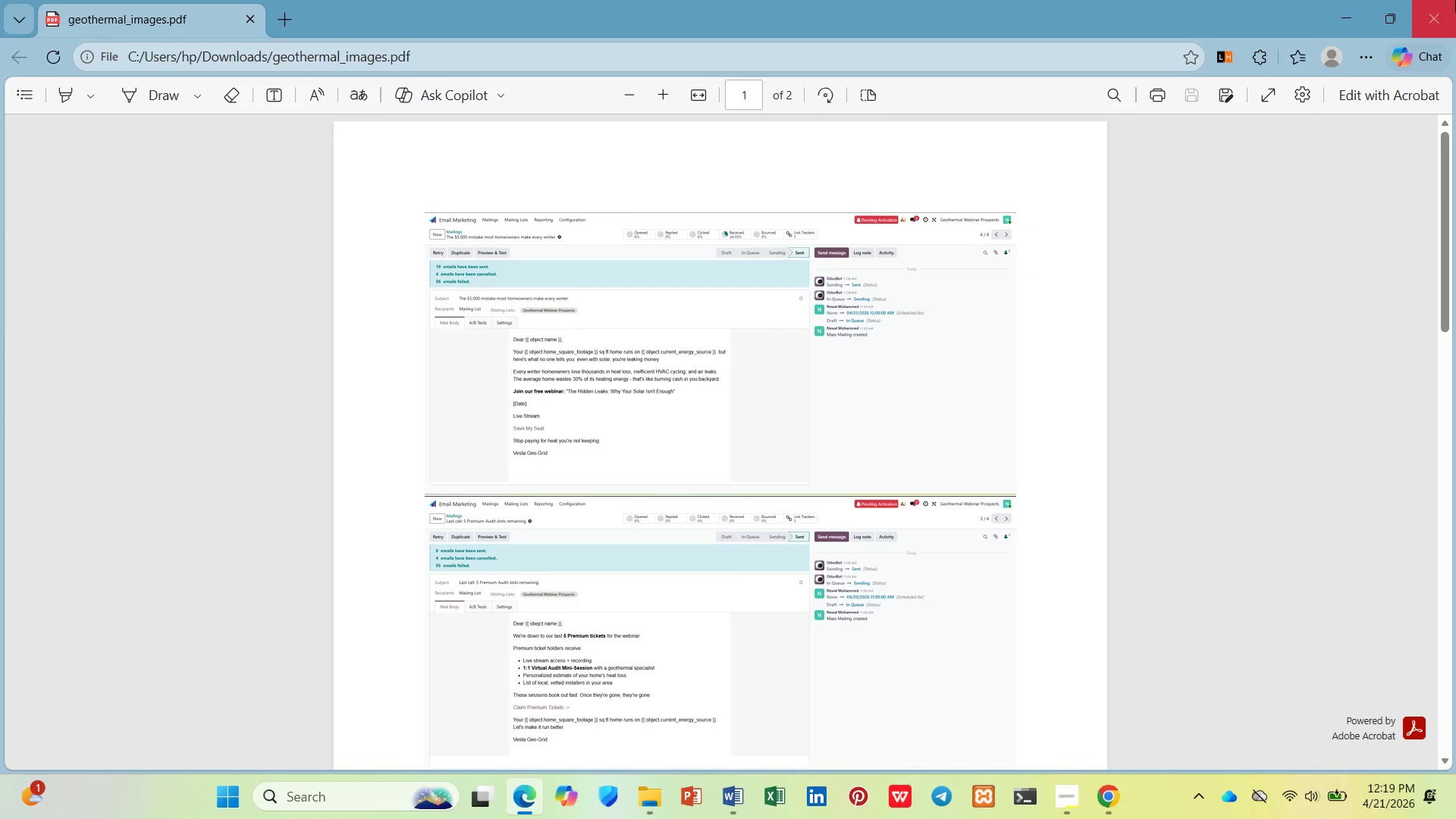 
left_click([1417, 20])
 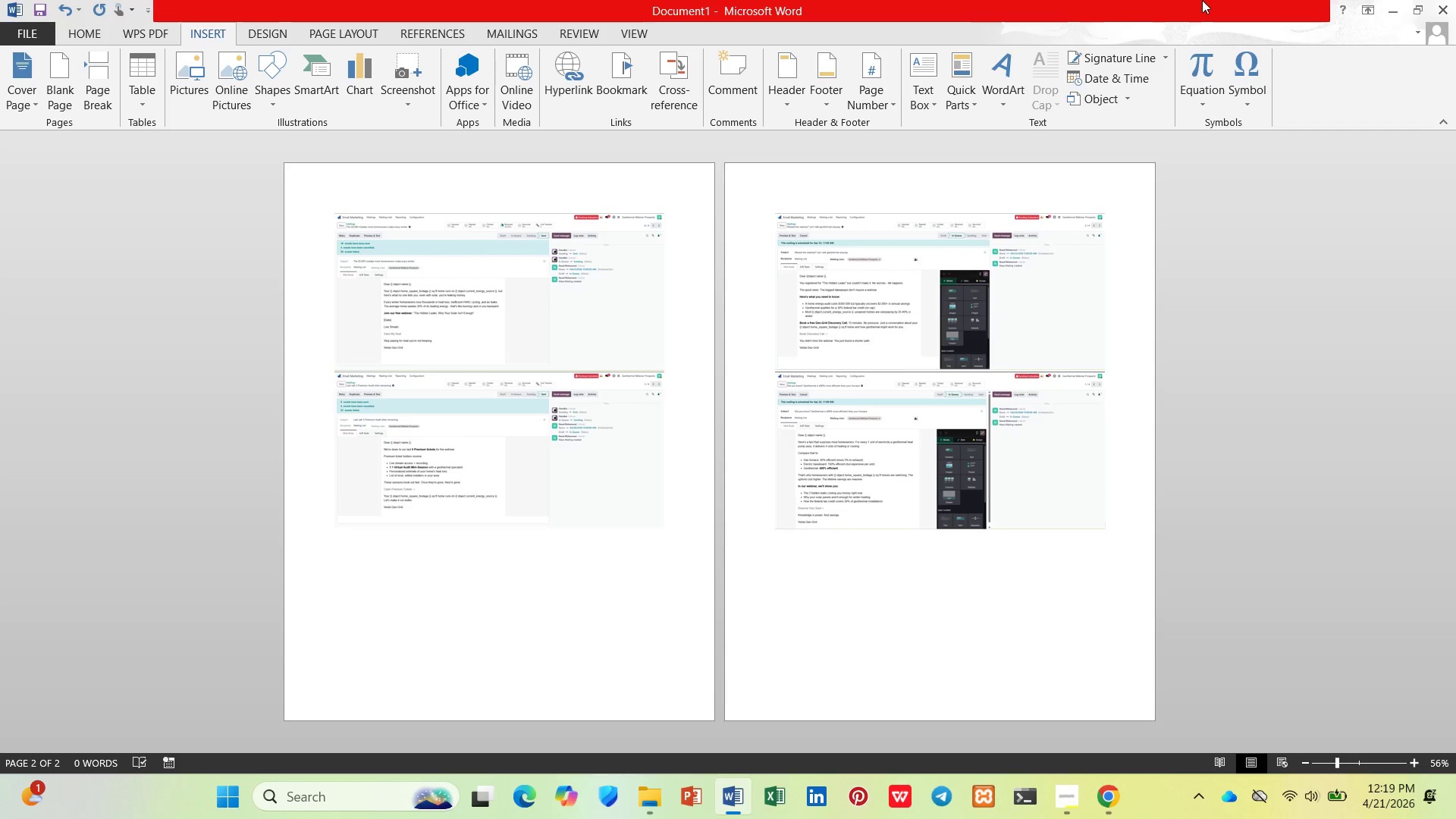 
wait(7.42)
 